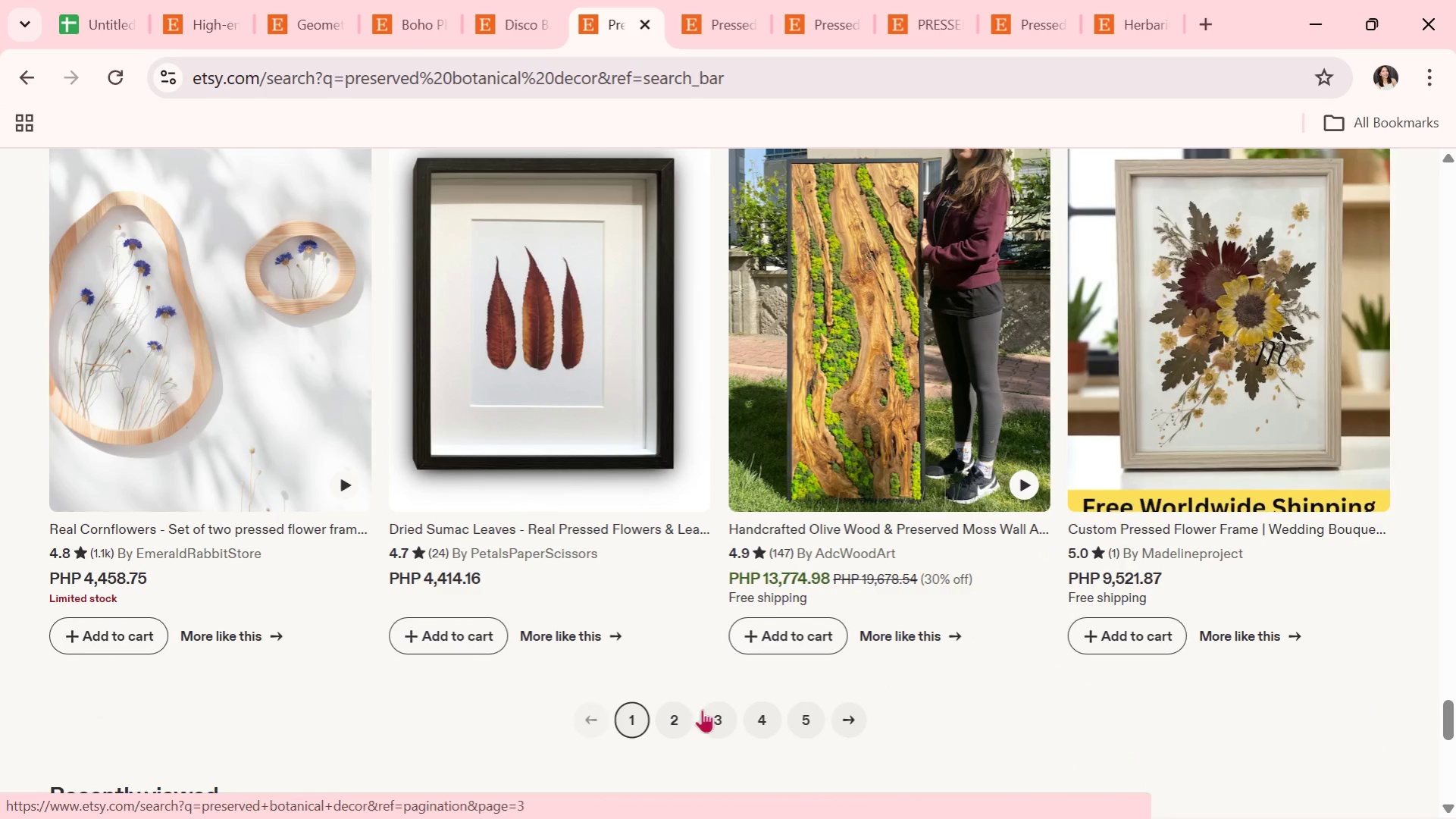 
left_click([669, 721])
 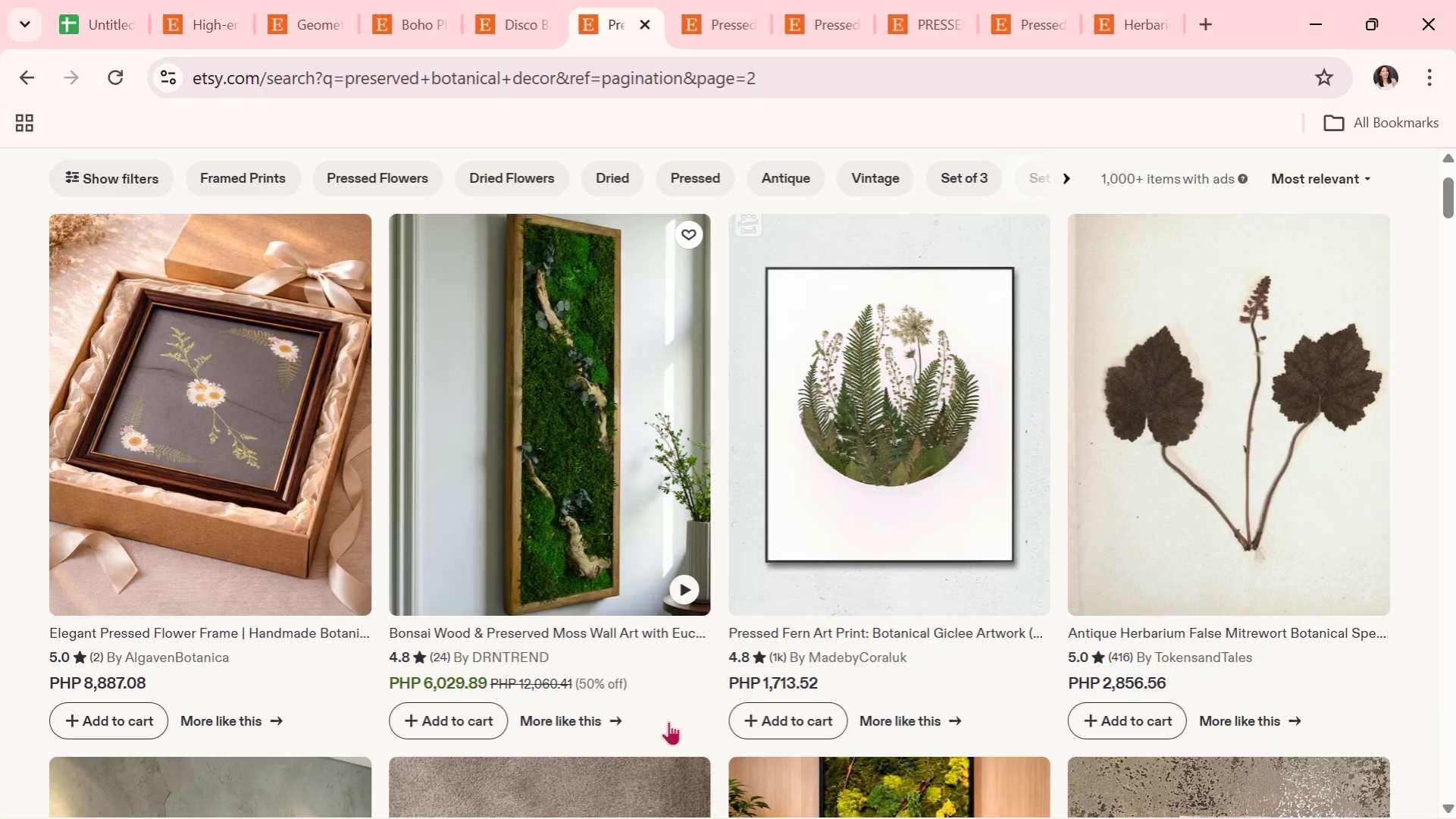 
wait(7.47)
 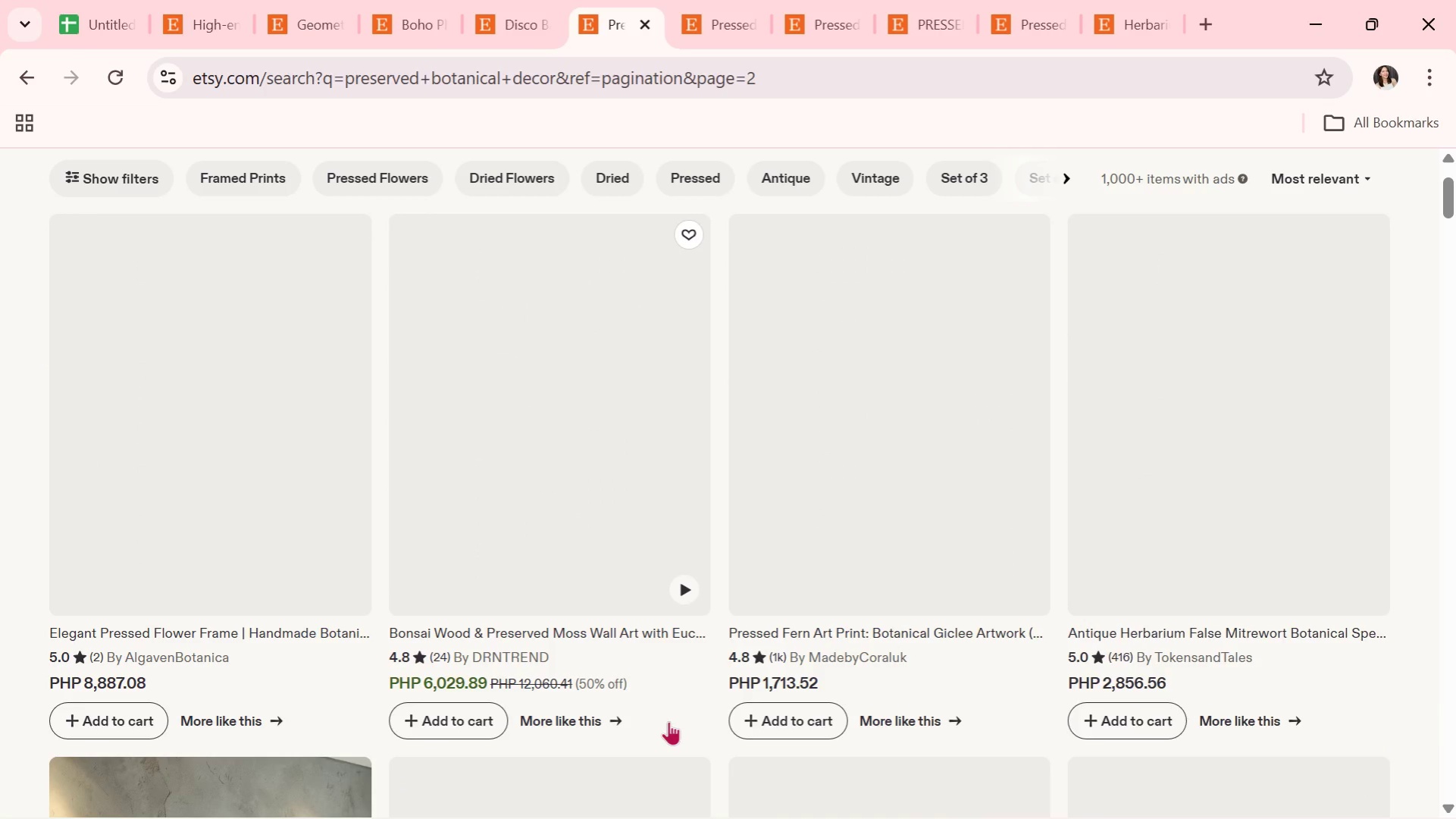 
scroll: coordinate [616, 604], scroll_direction: down, amount: 11.0
 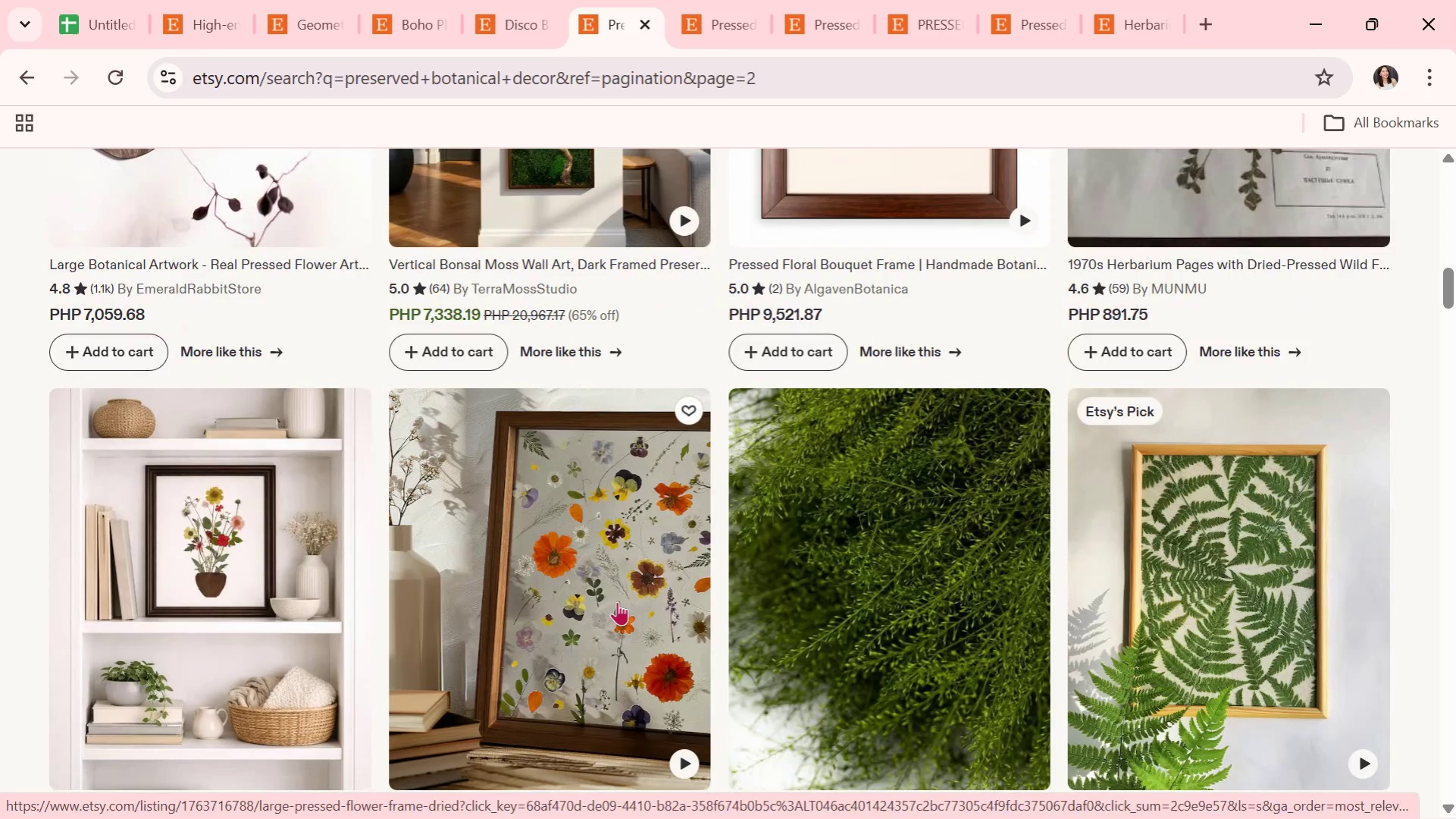 
left_click([617, 601])
 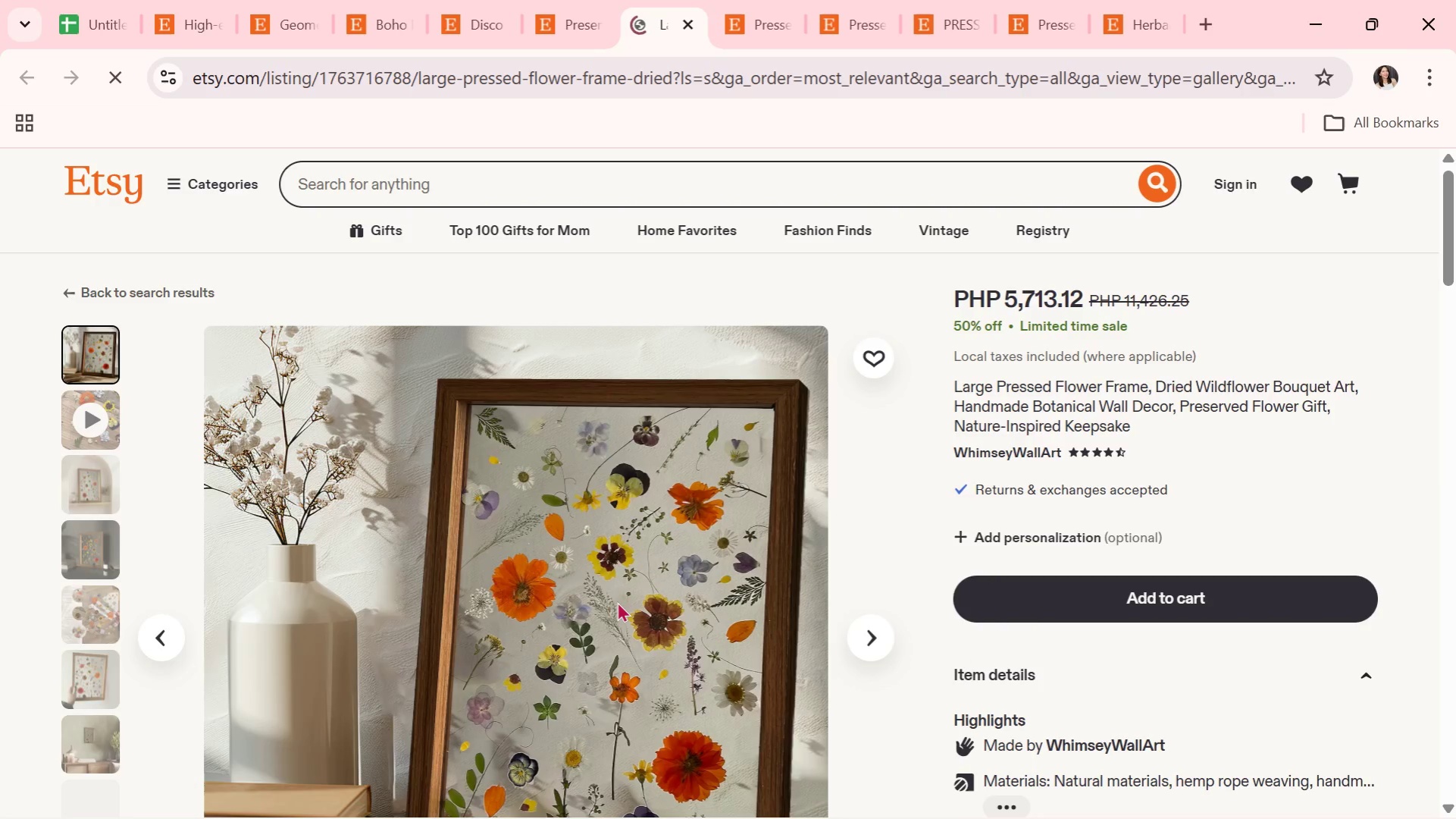 
scroll: coordinate [656, 604], scroll_direction: down, amount: 1.0
 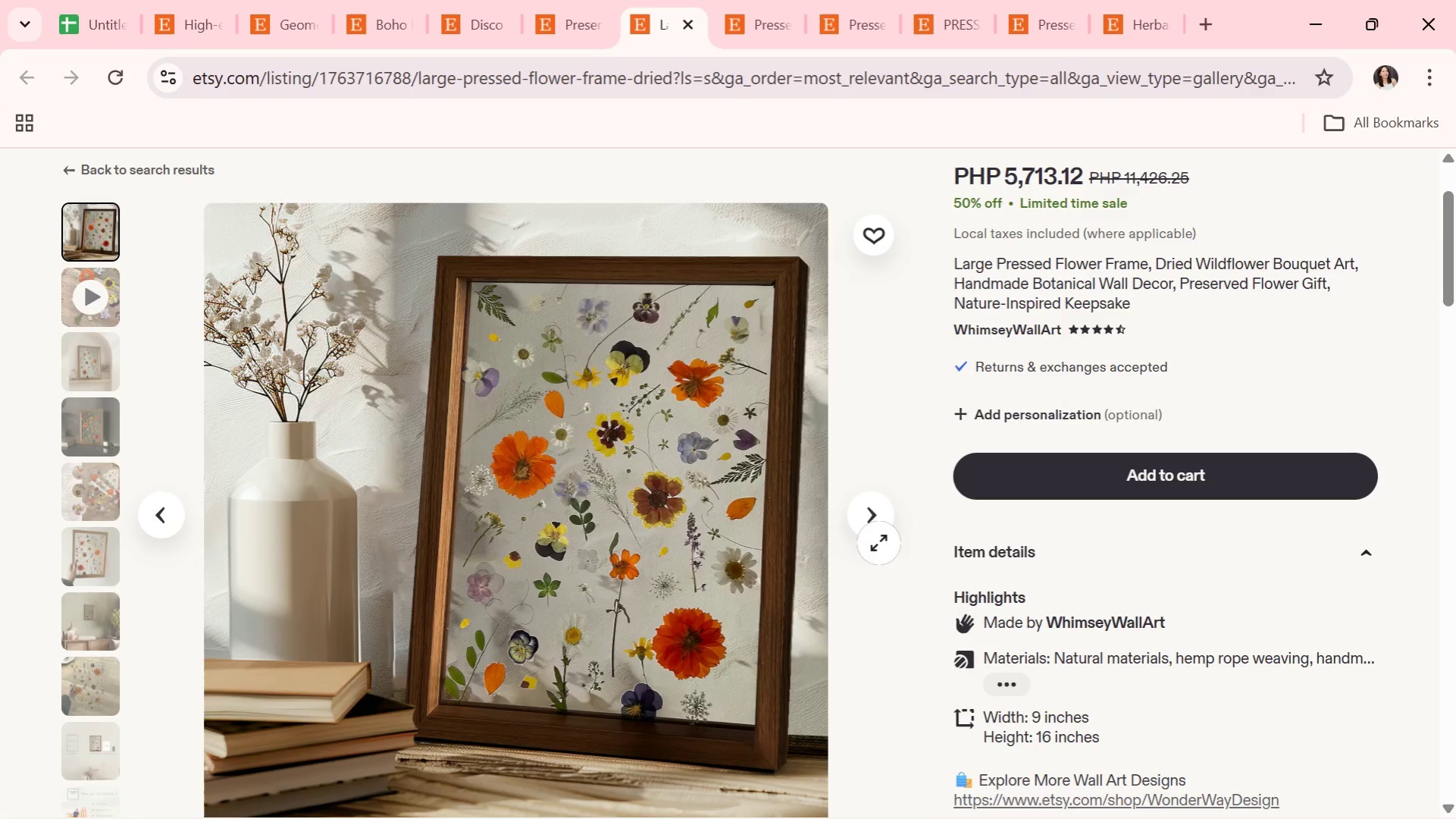 
left_click([880, 529])
 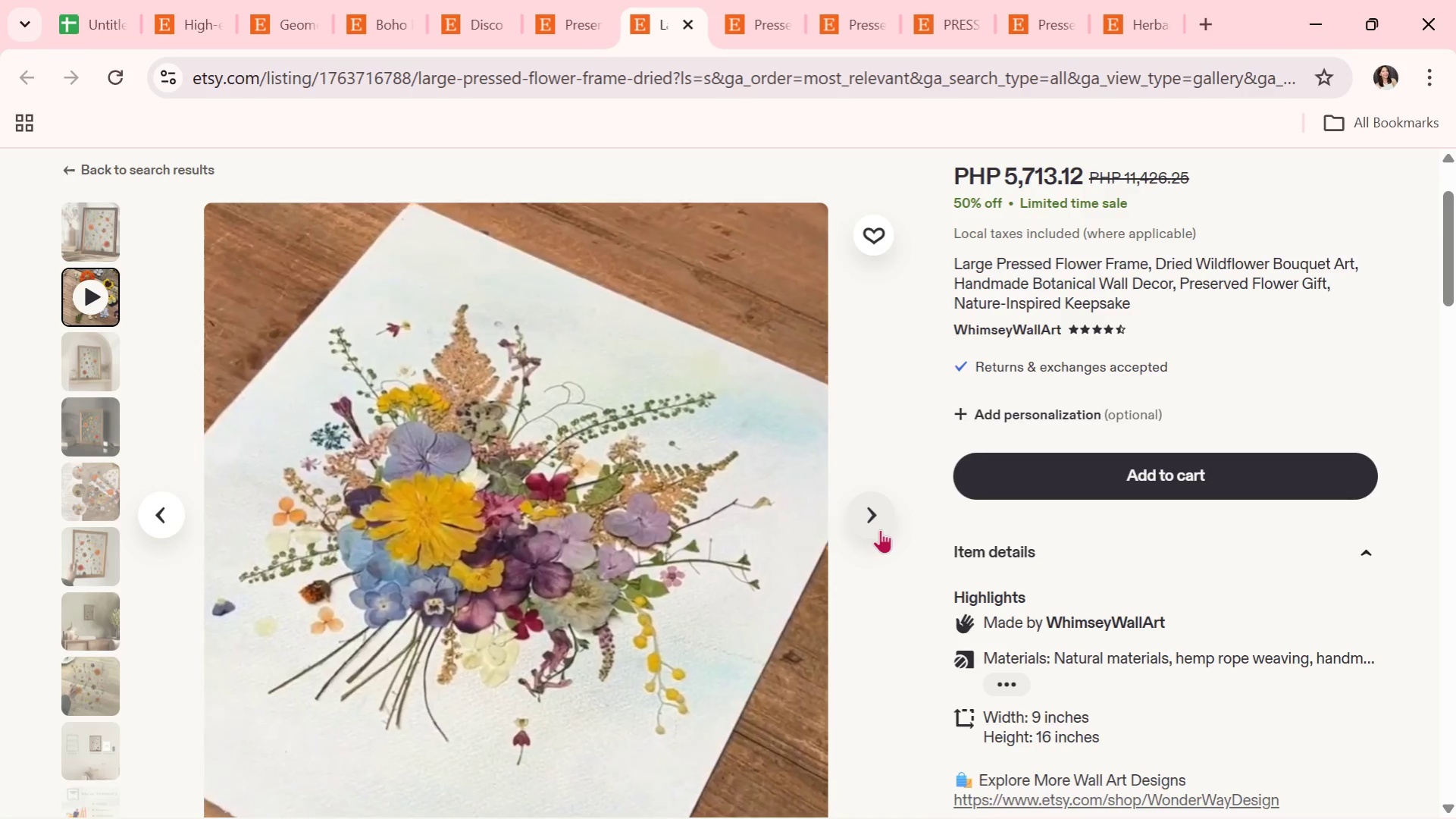 
wait(9.52)
 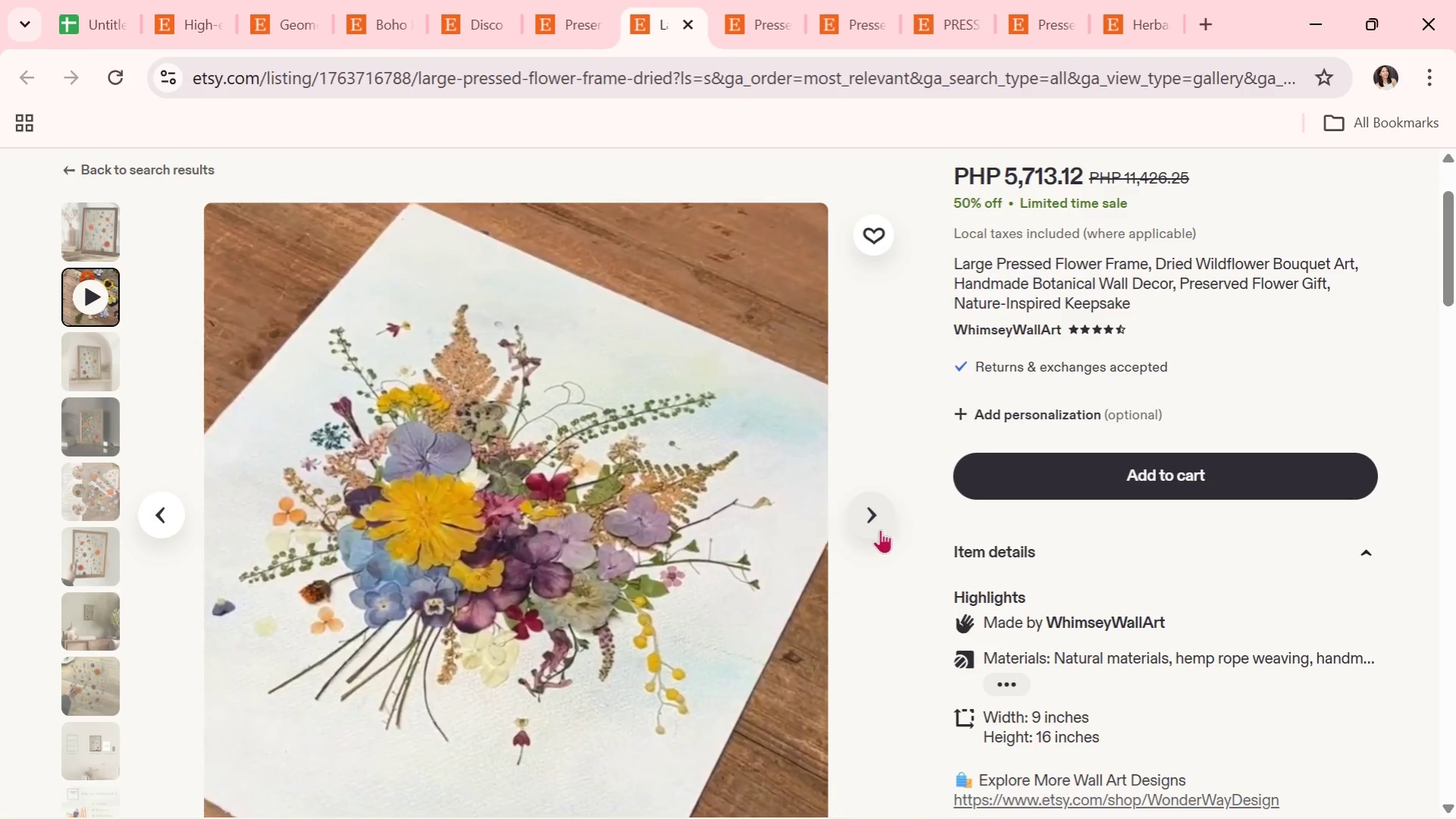 
left_click([869, 522])
 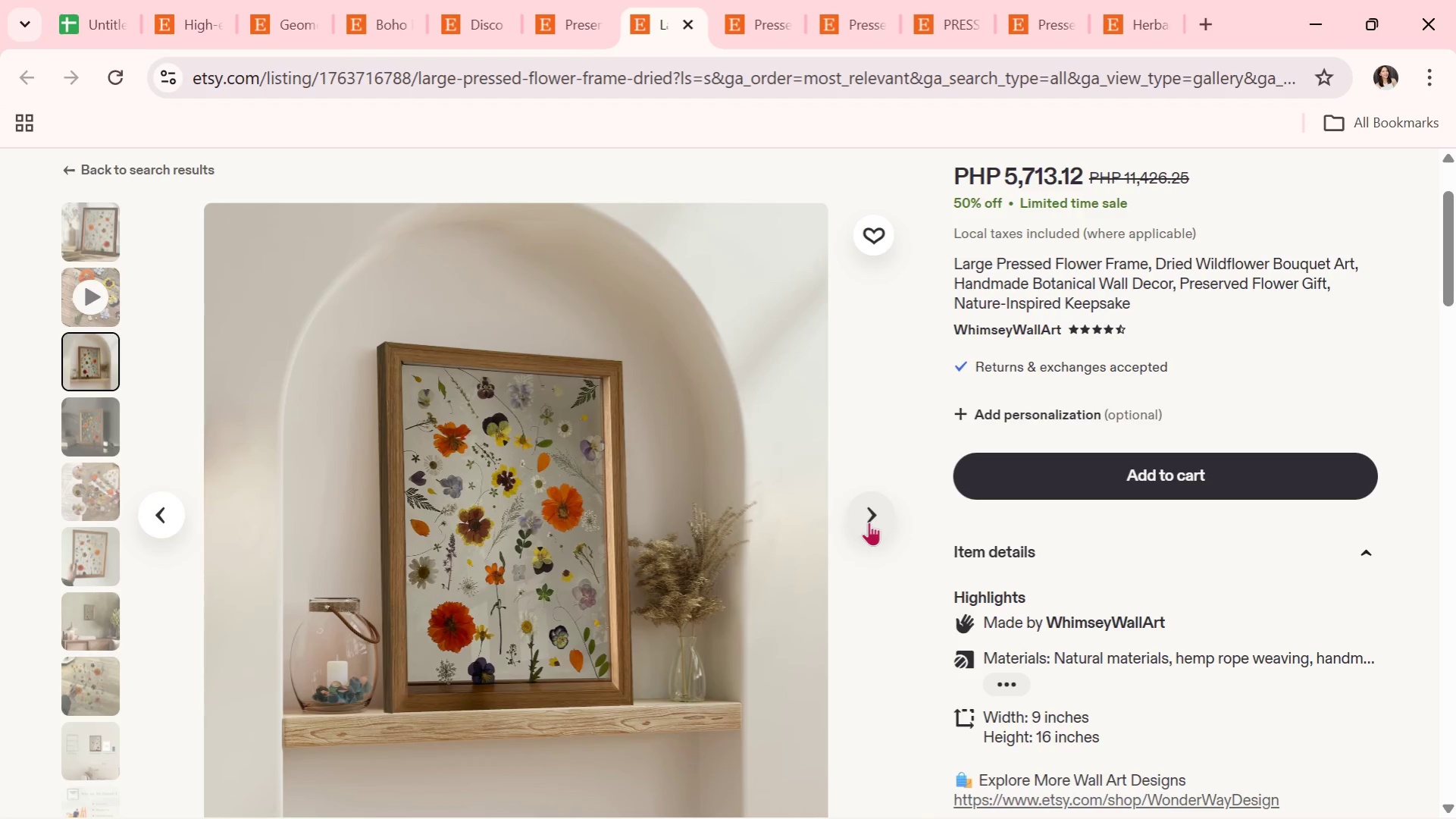 
wait(15.11)
 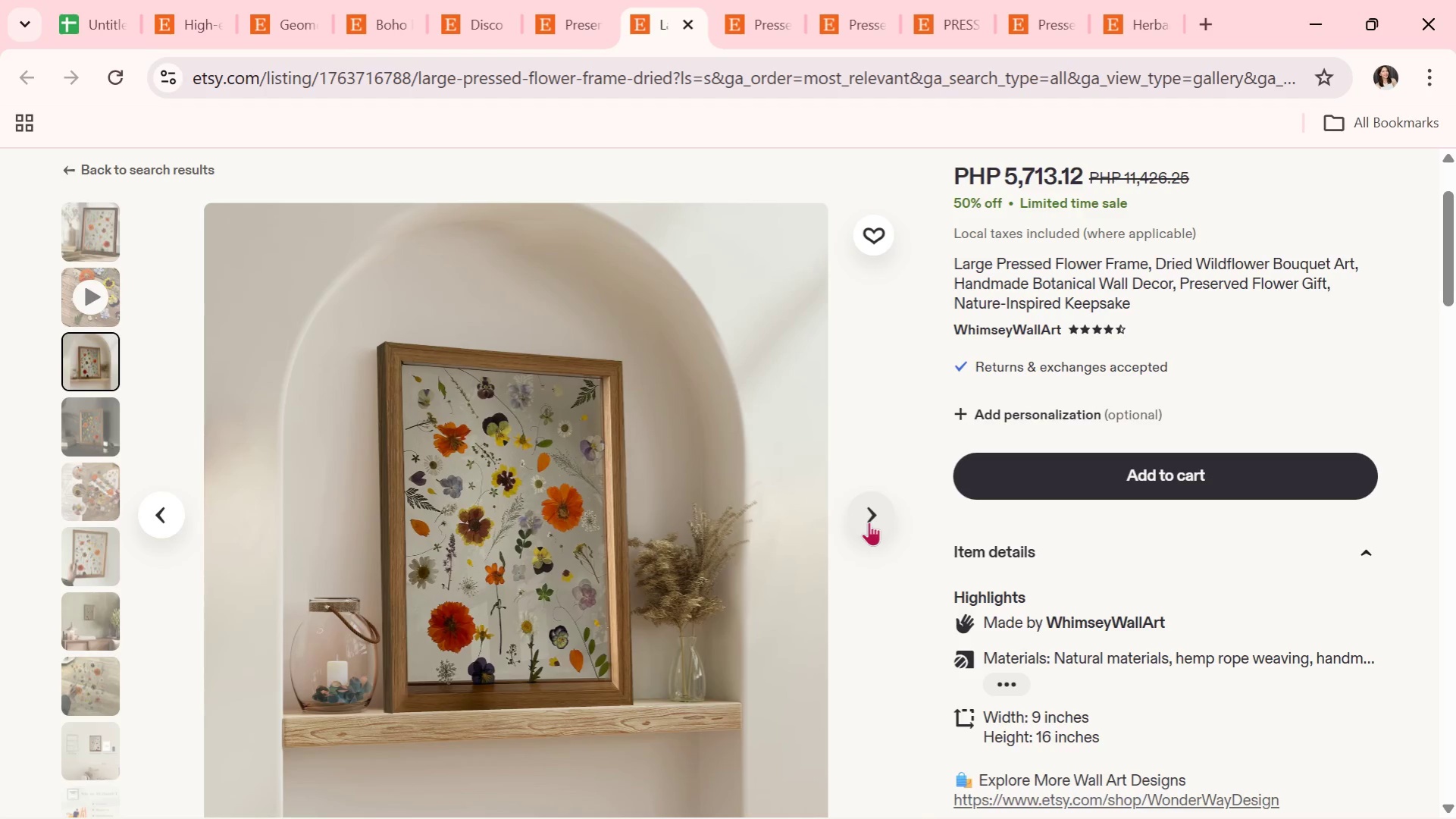 
left_click([869, 522])
 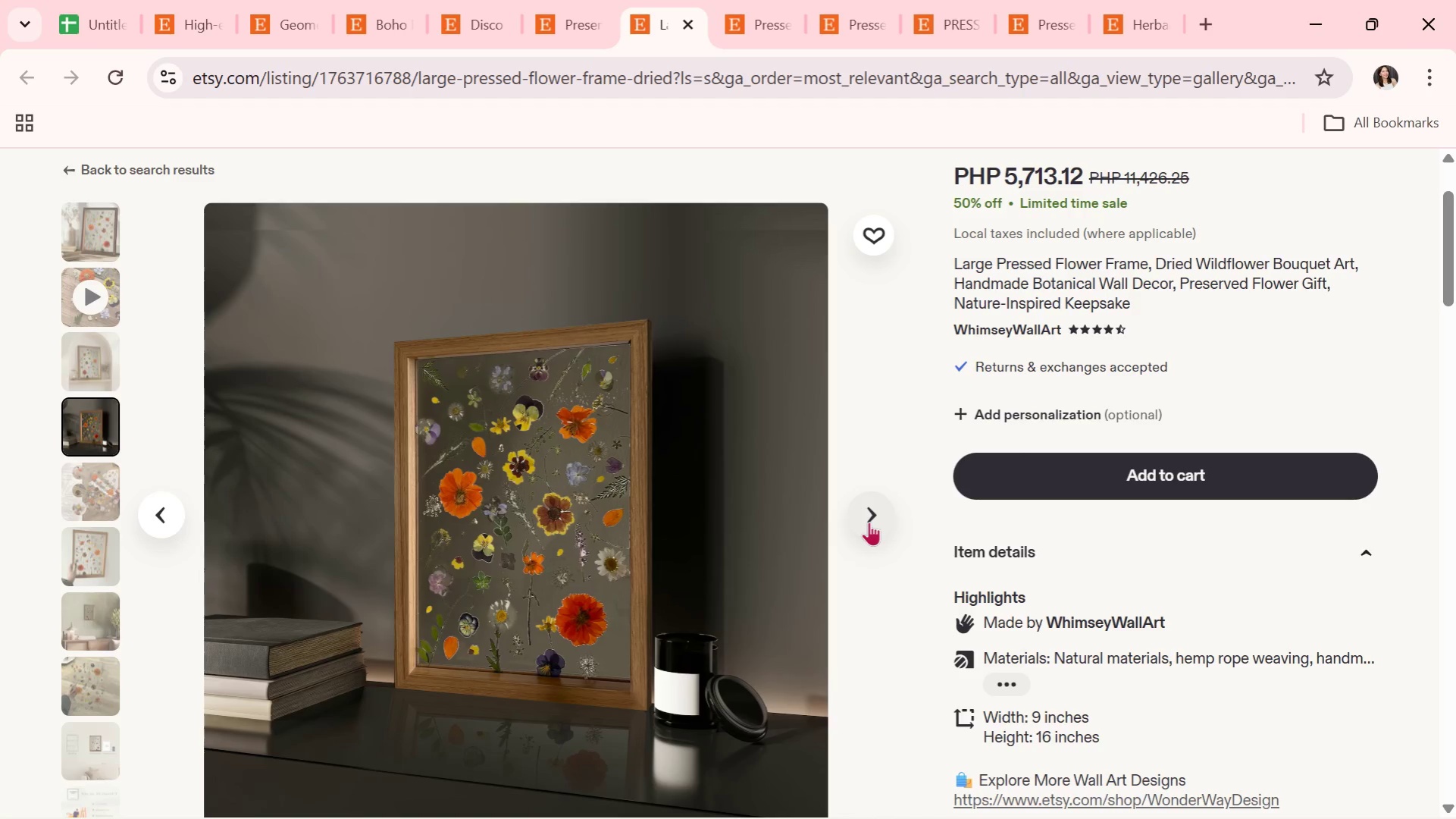 
wait(14.41)
 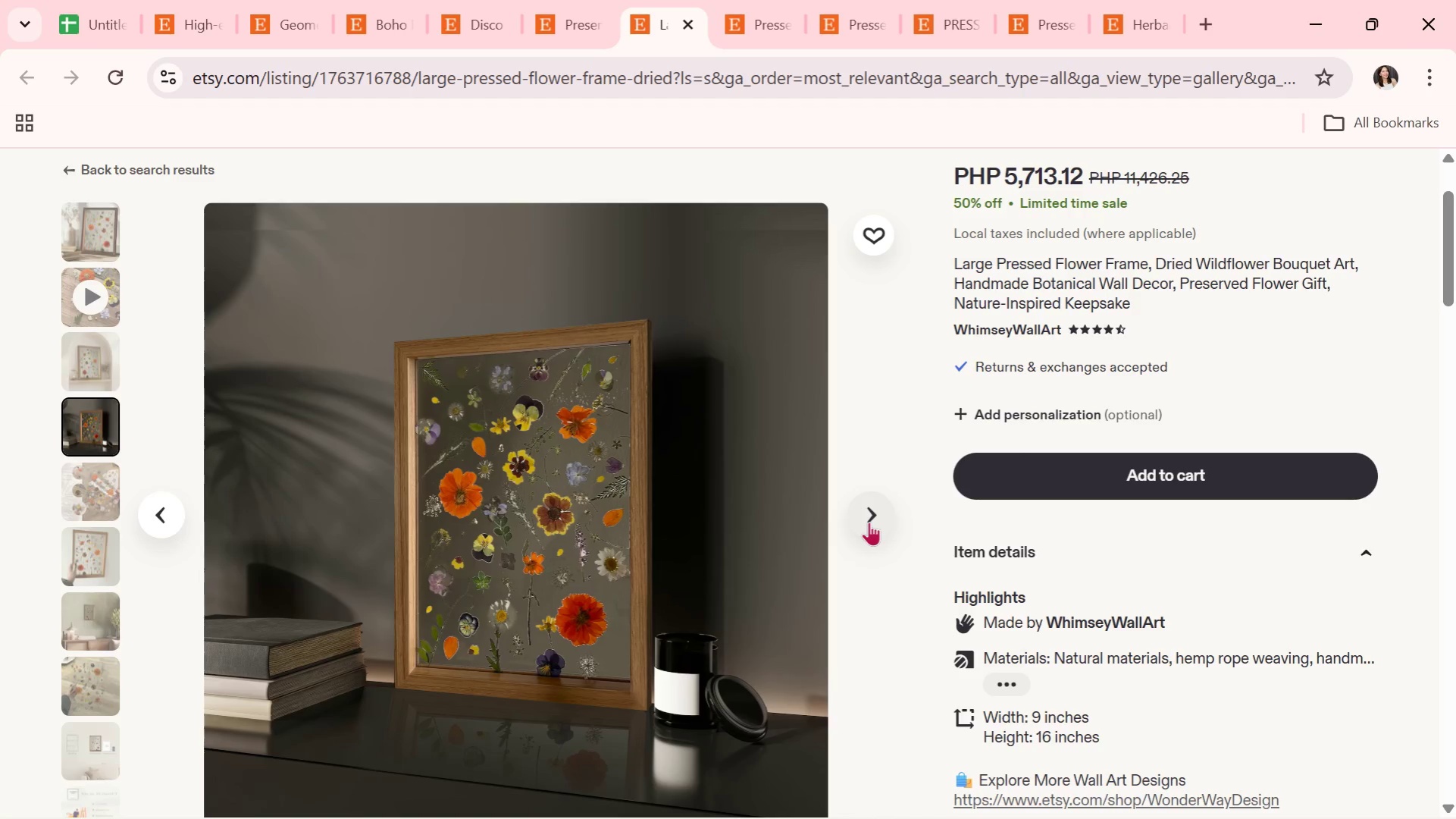 
left_click([868, 522])
 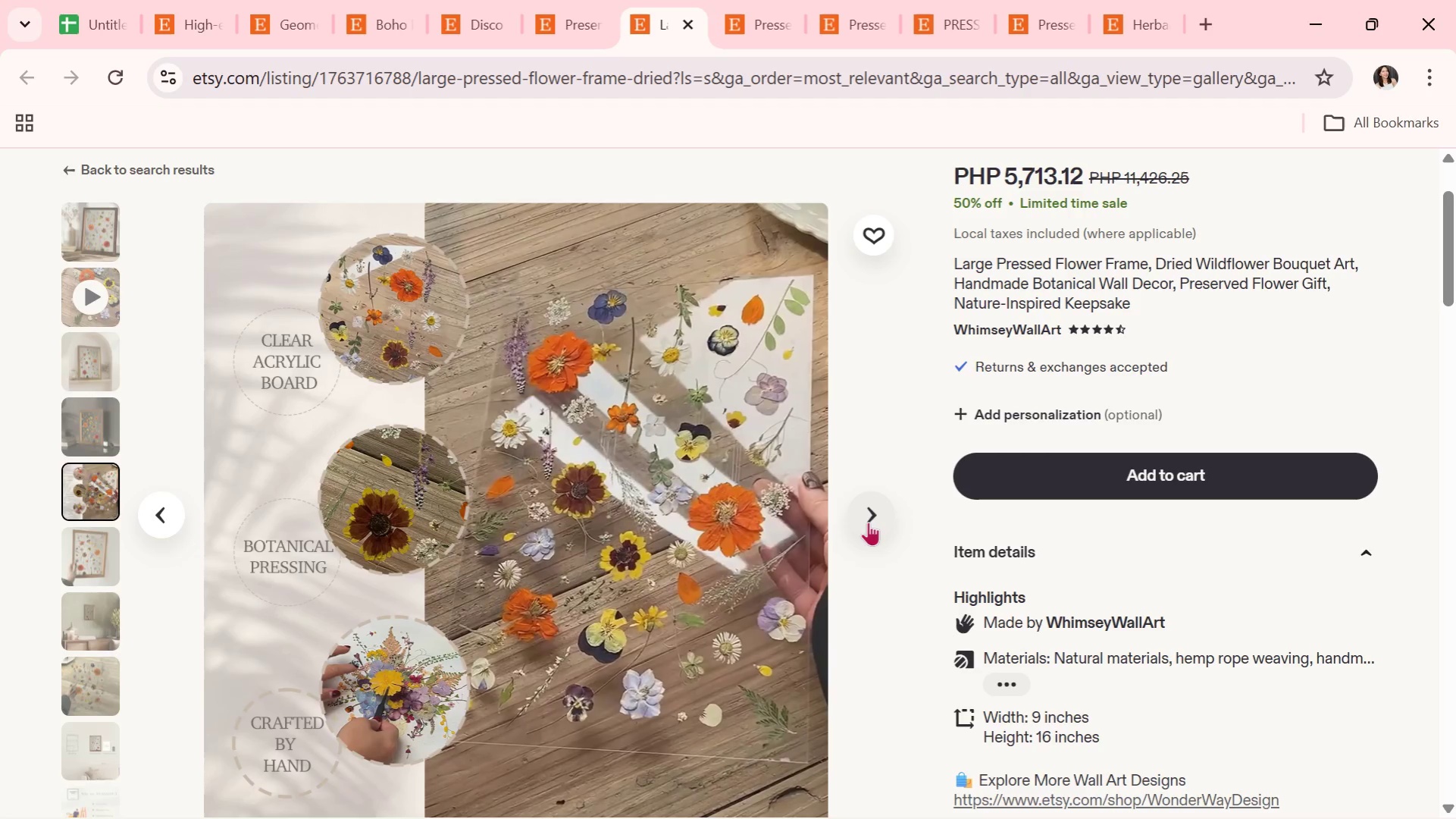 
left_click([868, 522])
 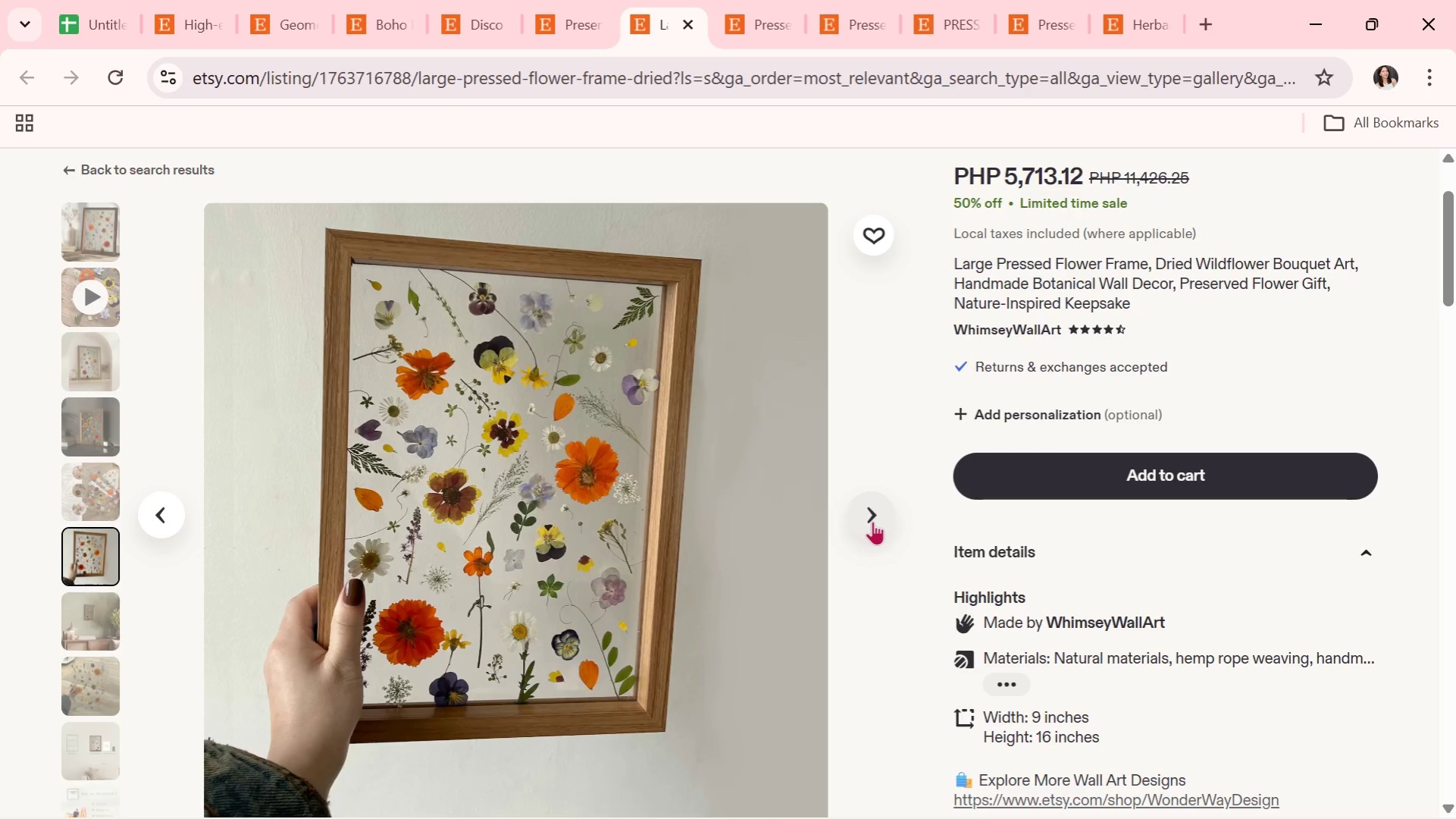 
left_click([872, 521])
 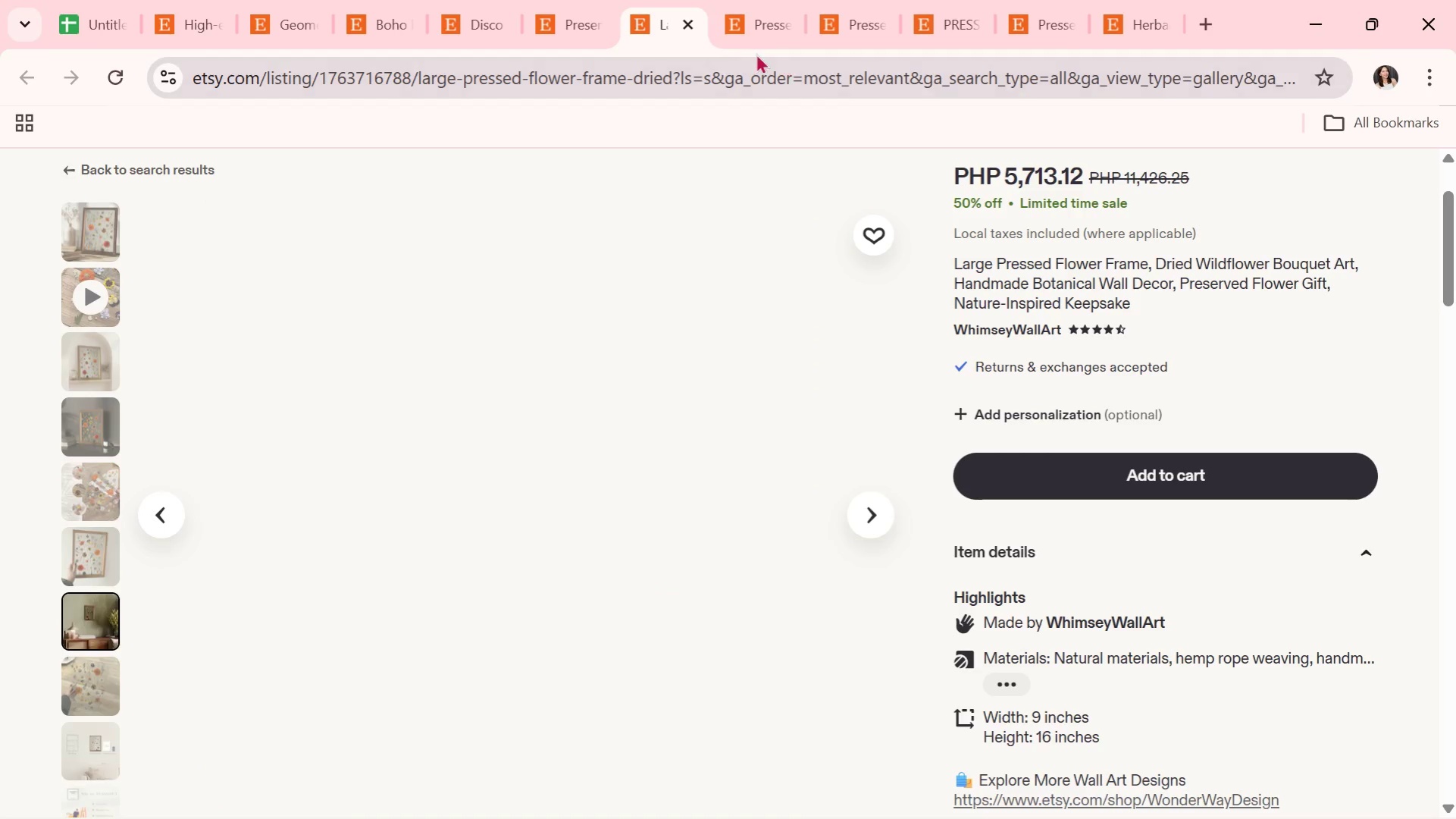 
mouse_move([714, 27])
 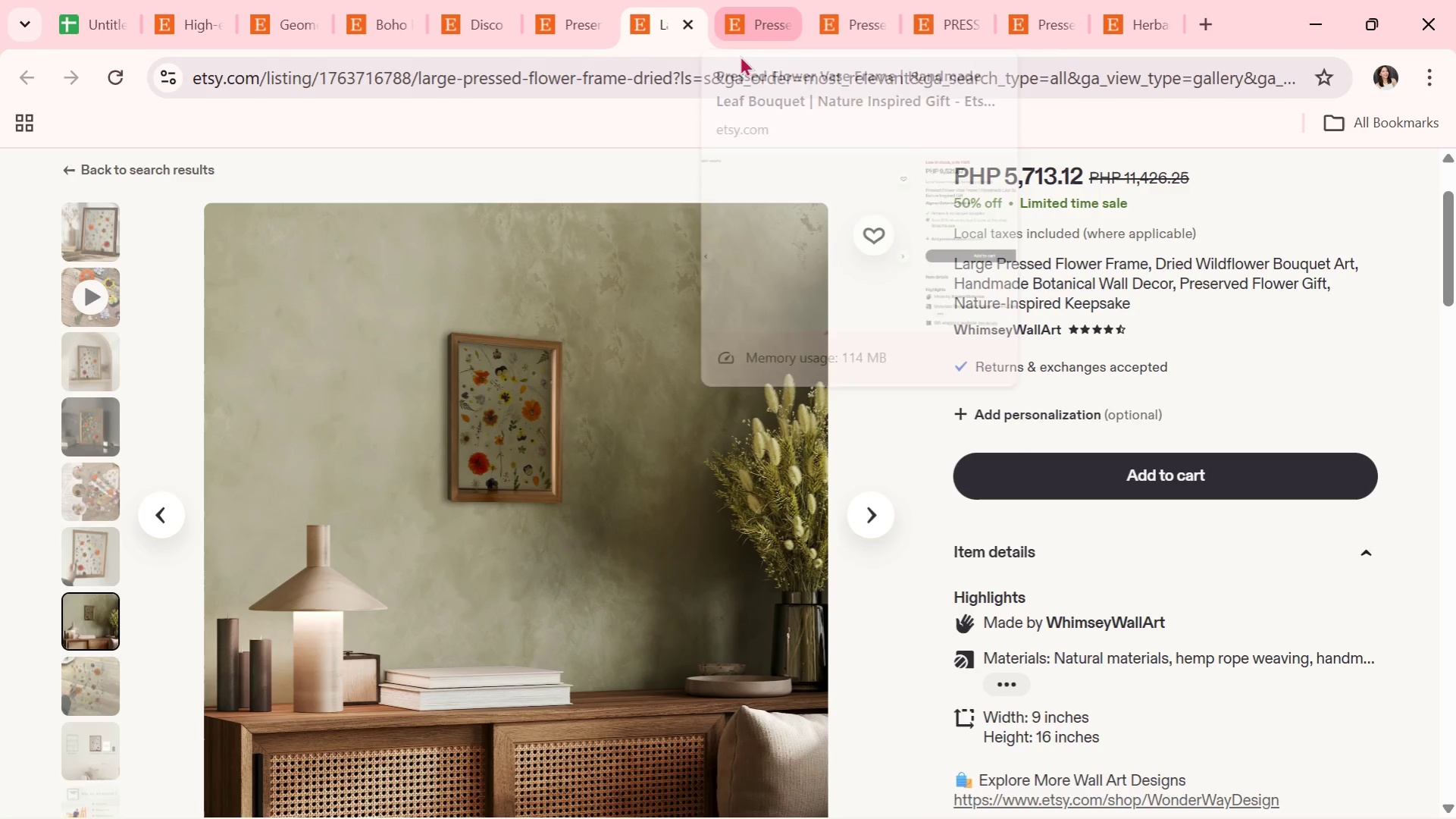 
scroll: coordinate [800, 64], scroll_direction: down, amount: 1.0
 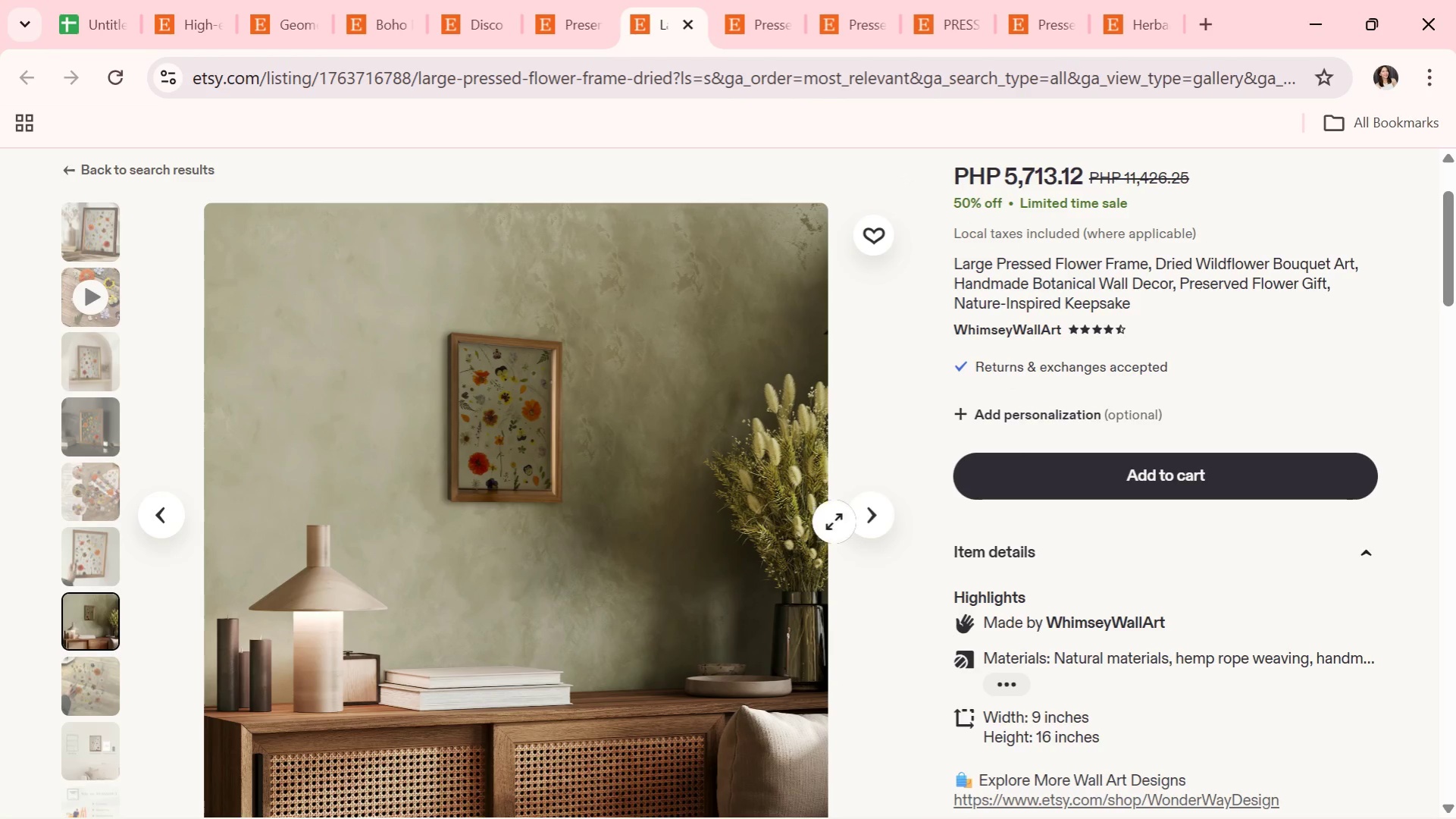 
left_click([865, 518])
 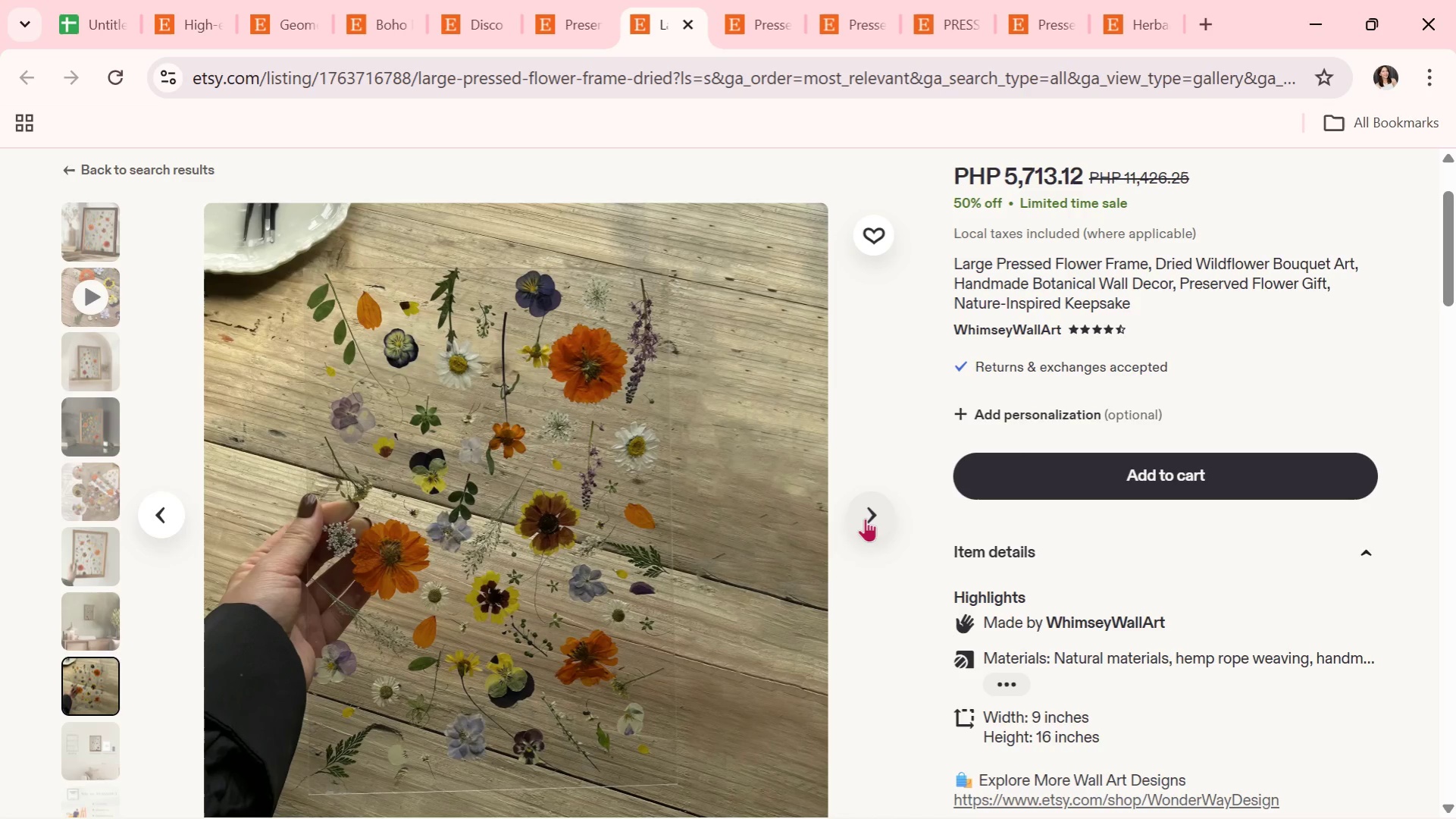 
wait(5.41)
 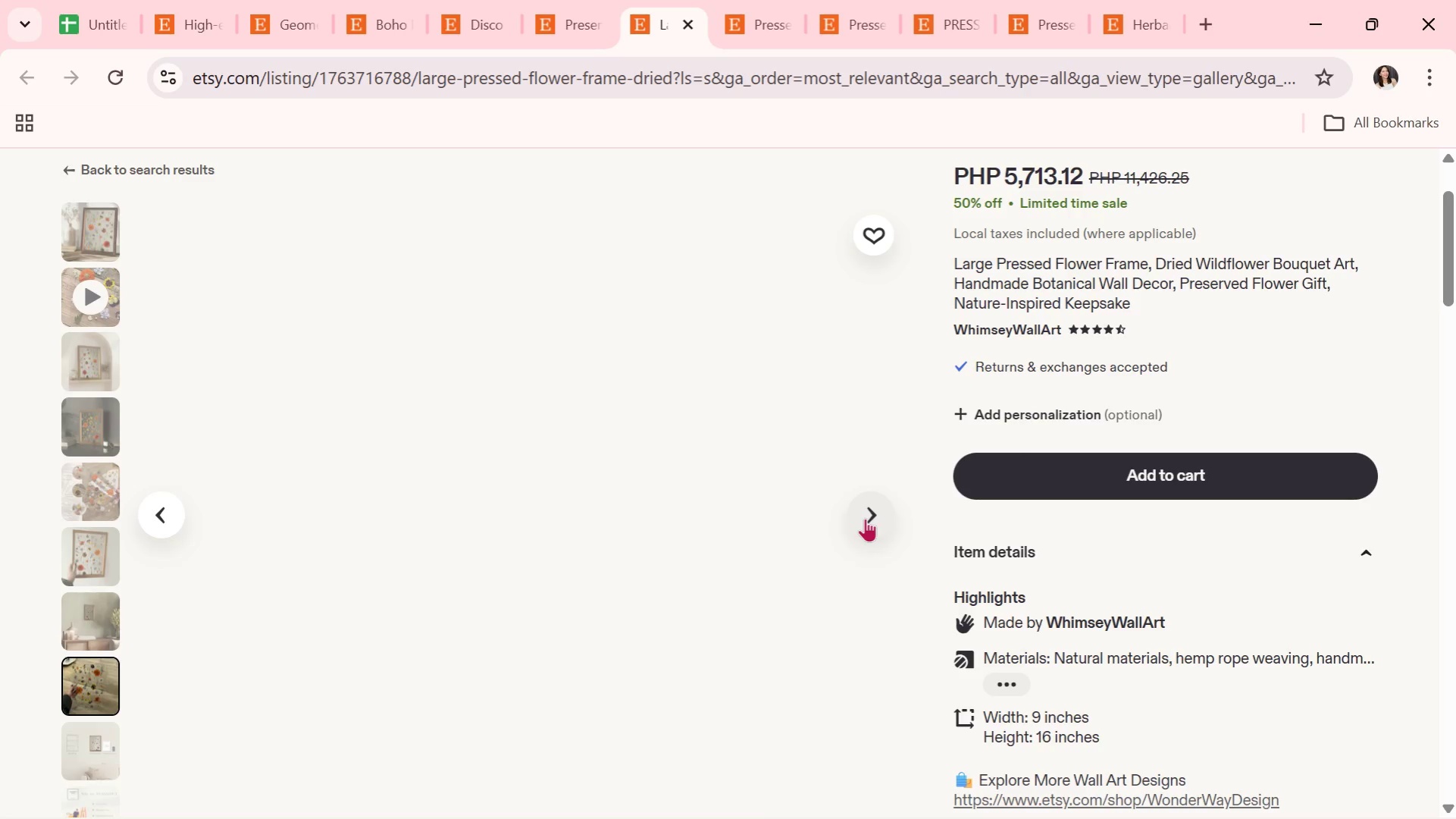 
left_click([865, 518])
 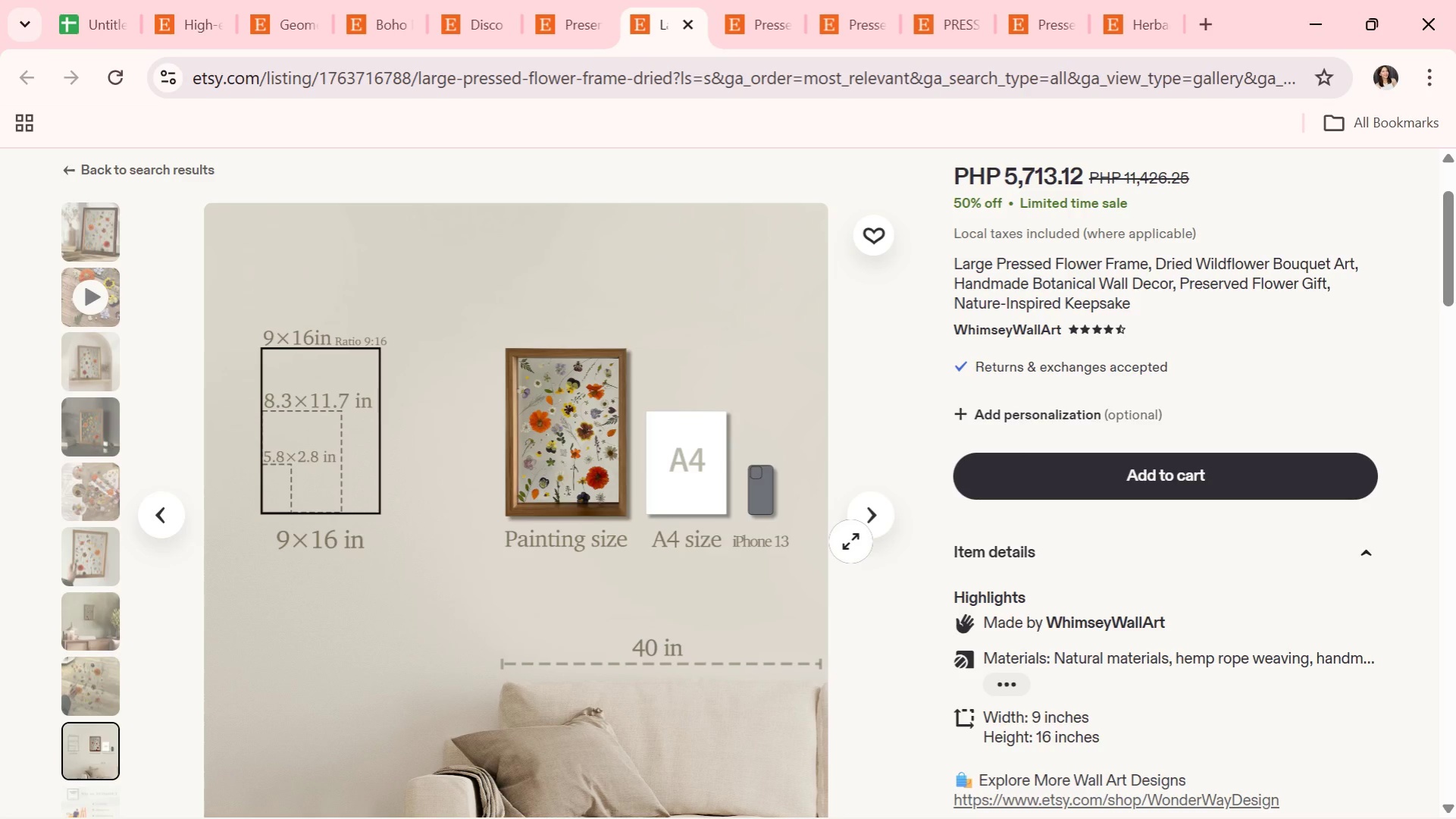 
wait(26.89)
 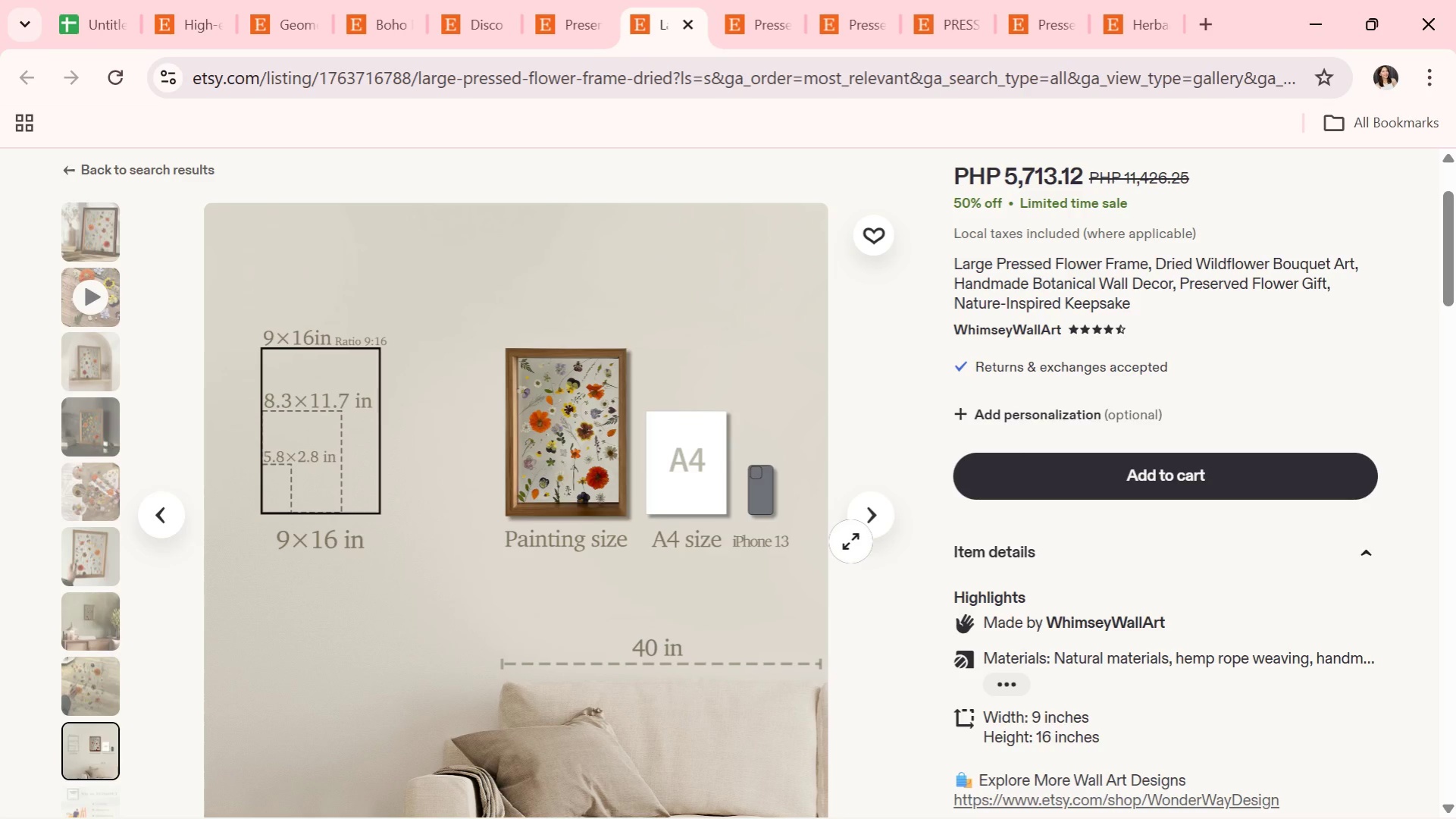 
left_click([878, 529])
 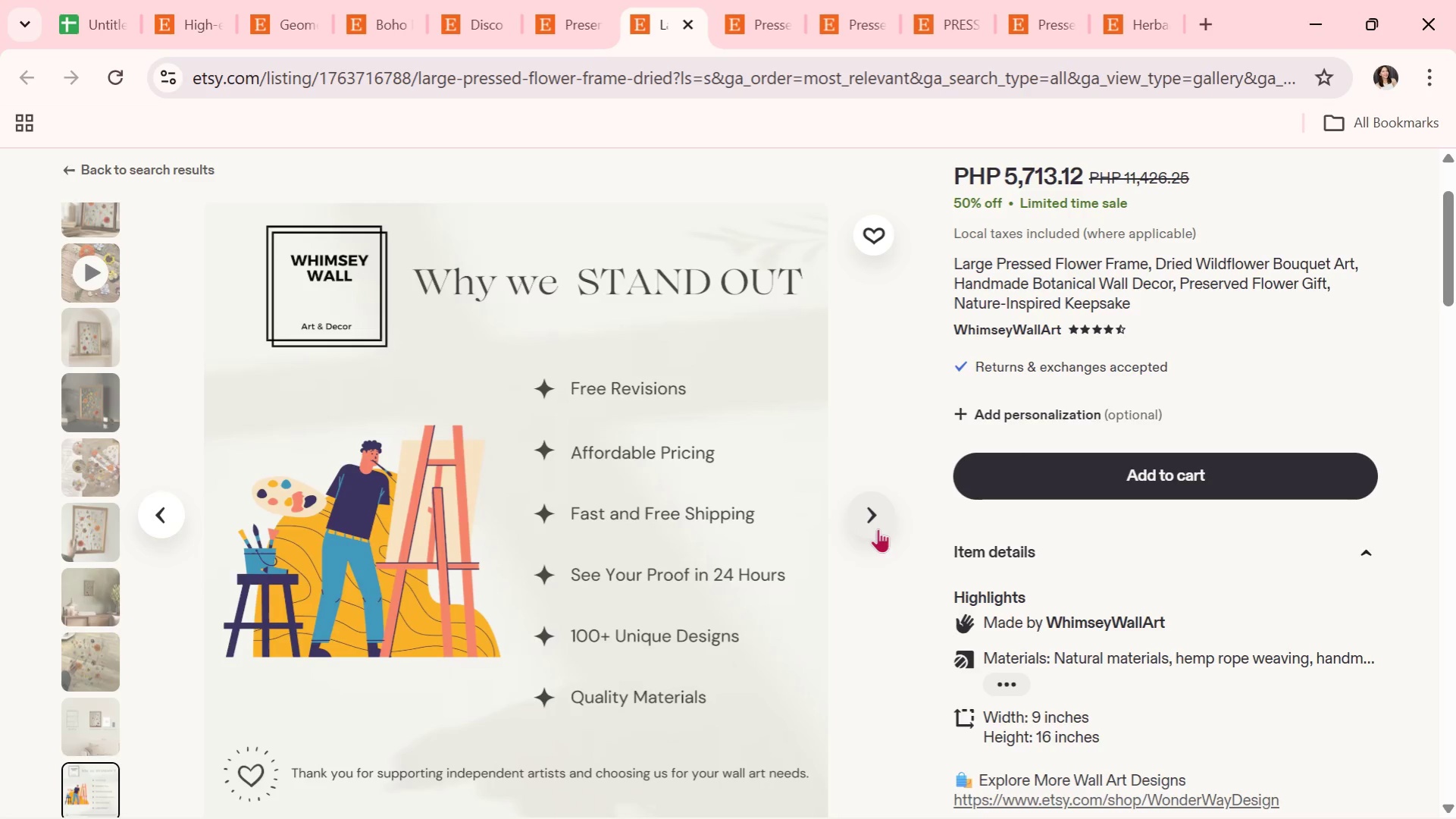 
left_click([877, 523])
 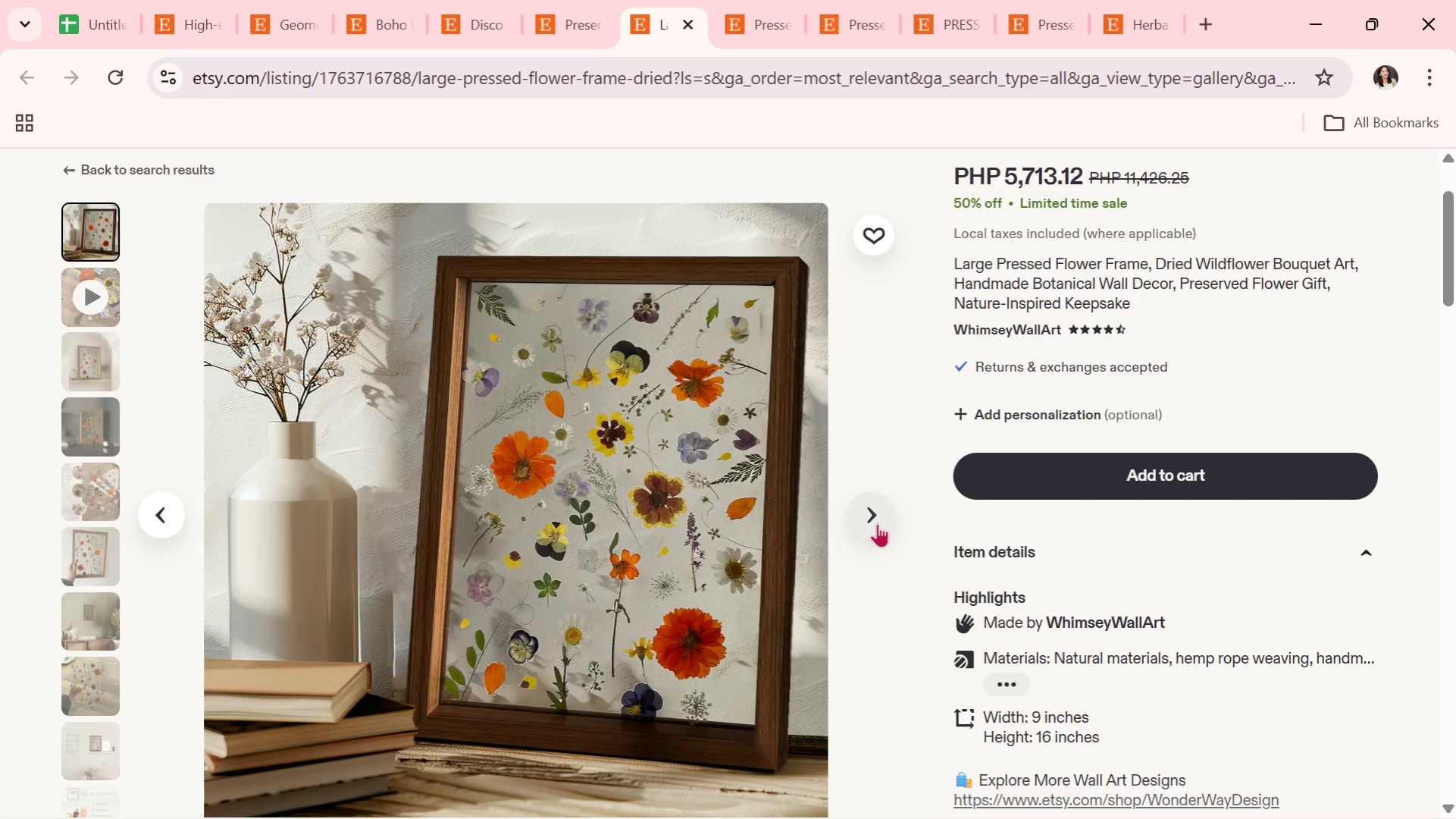 
left_click([877, 523])
 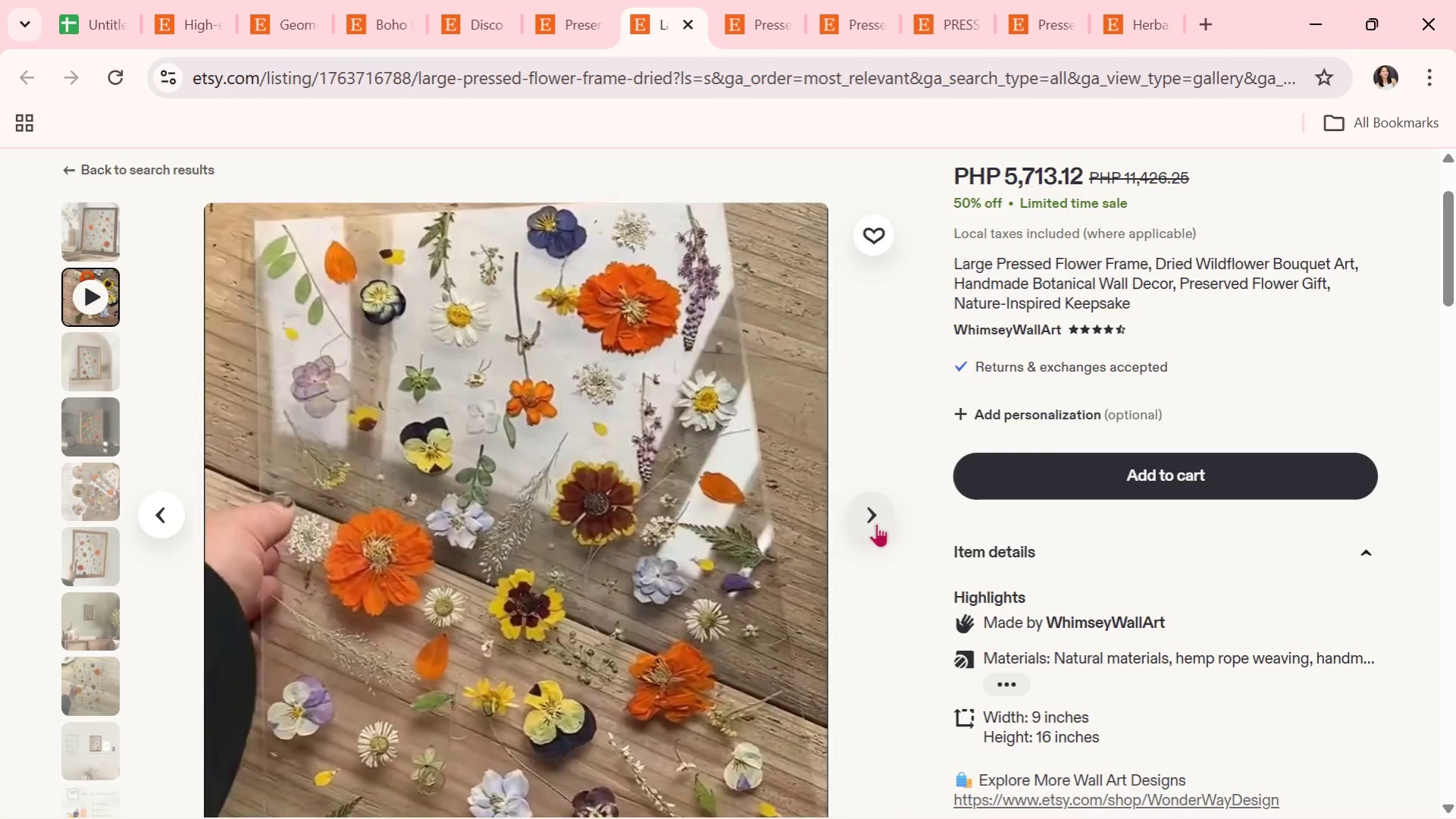 
wait(9.0)
 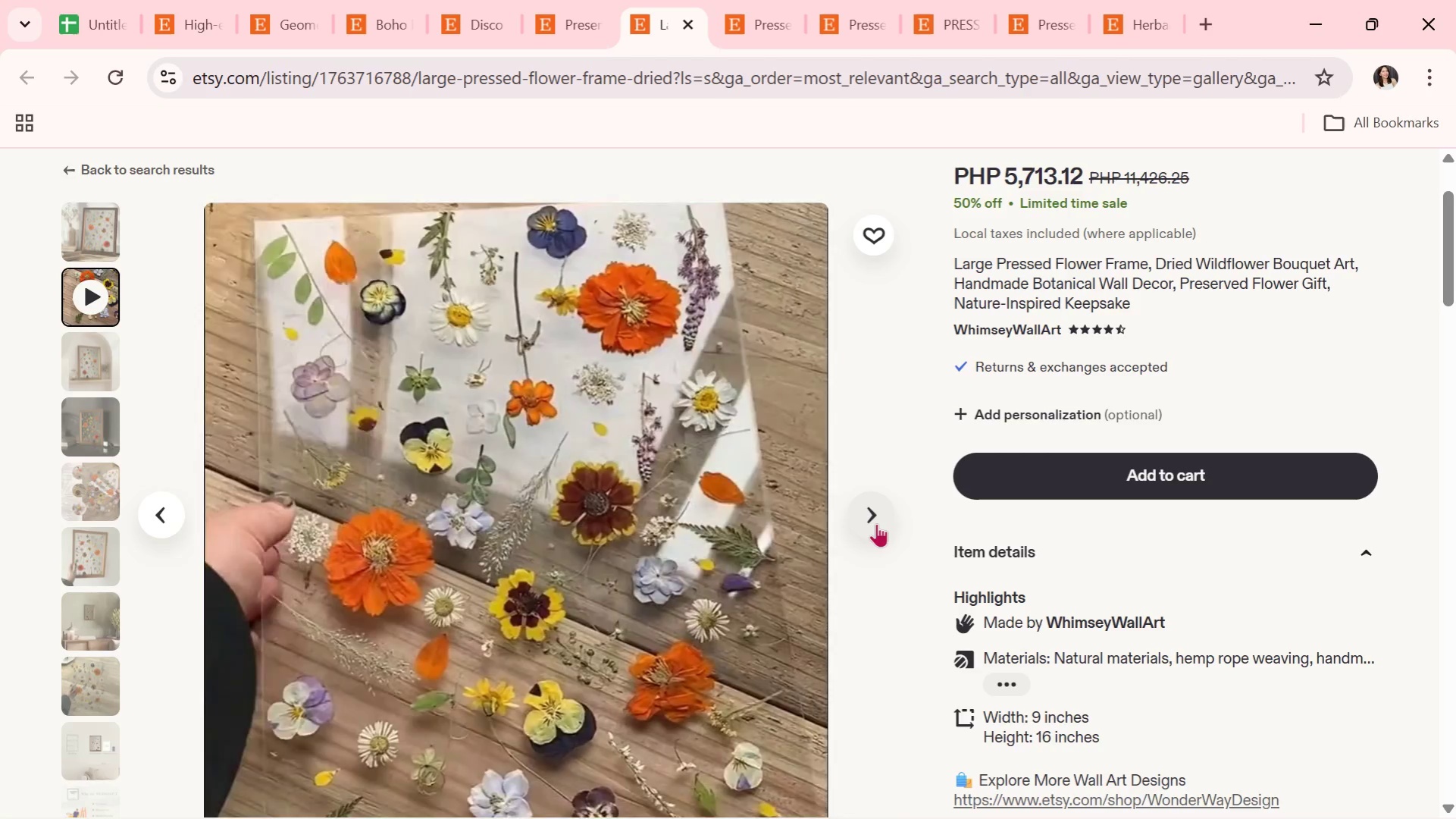 
left_click([876, 523])
 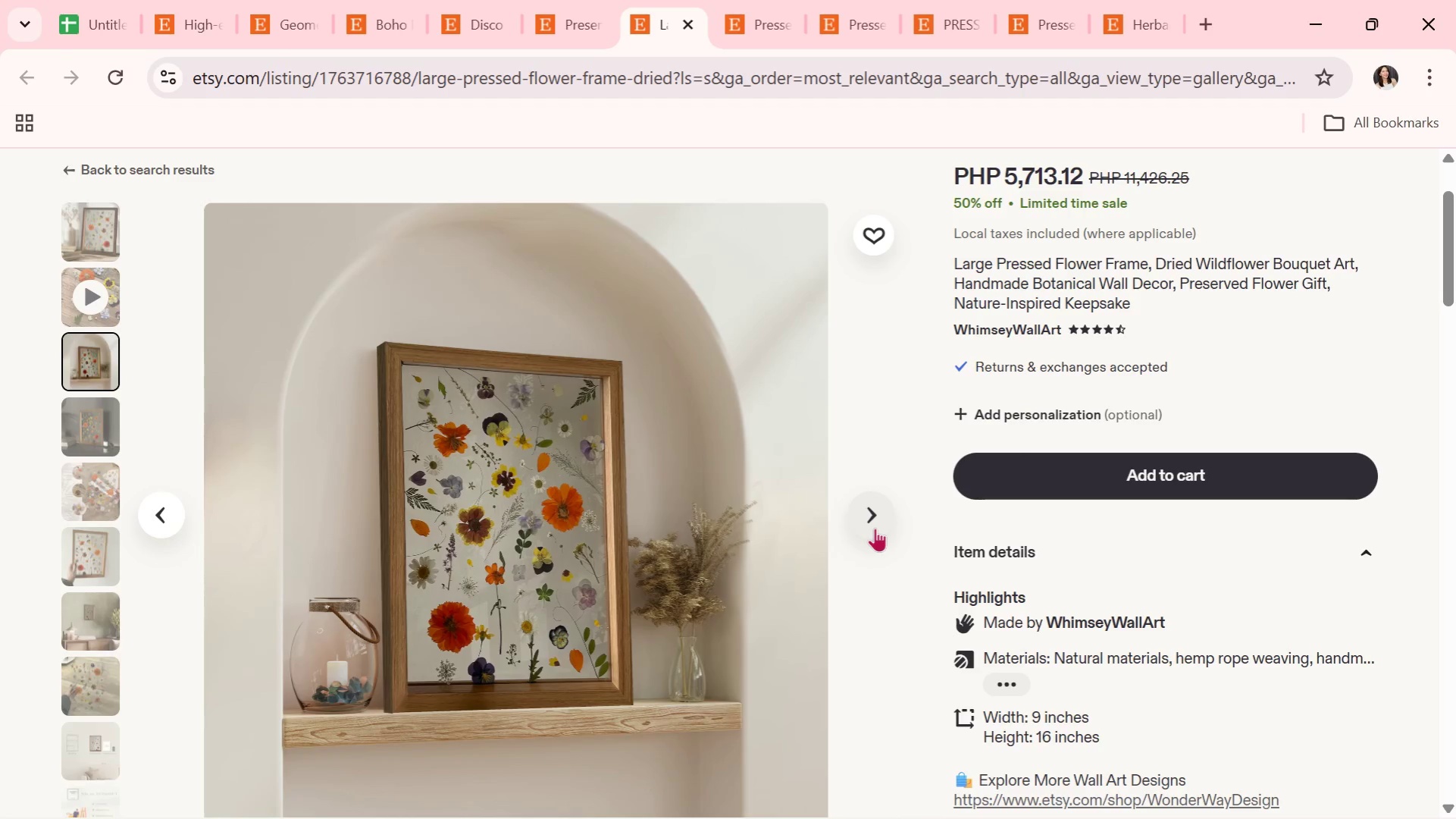 
wait(8.92)
 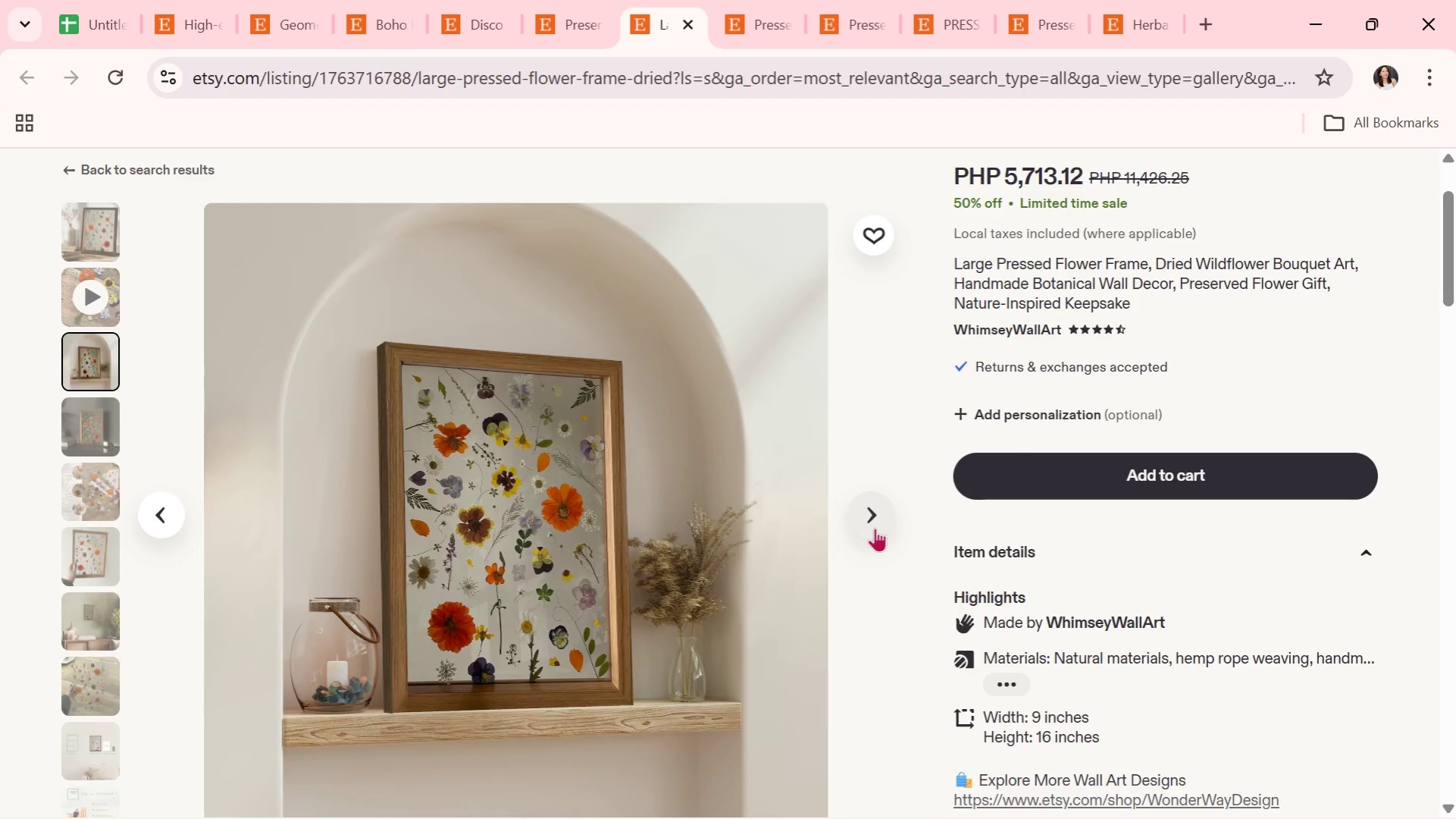 
left_click([866, 523])
 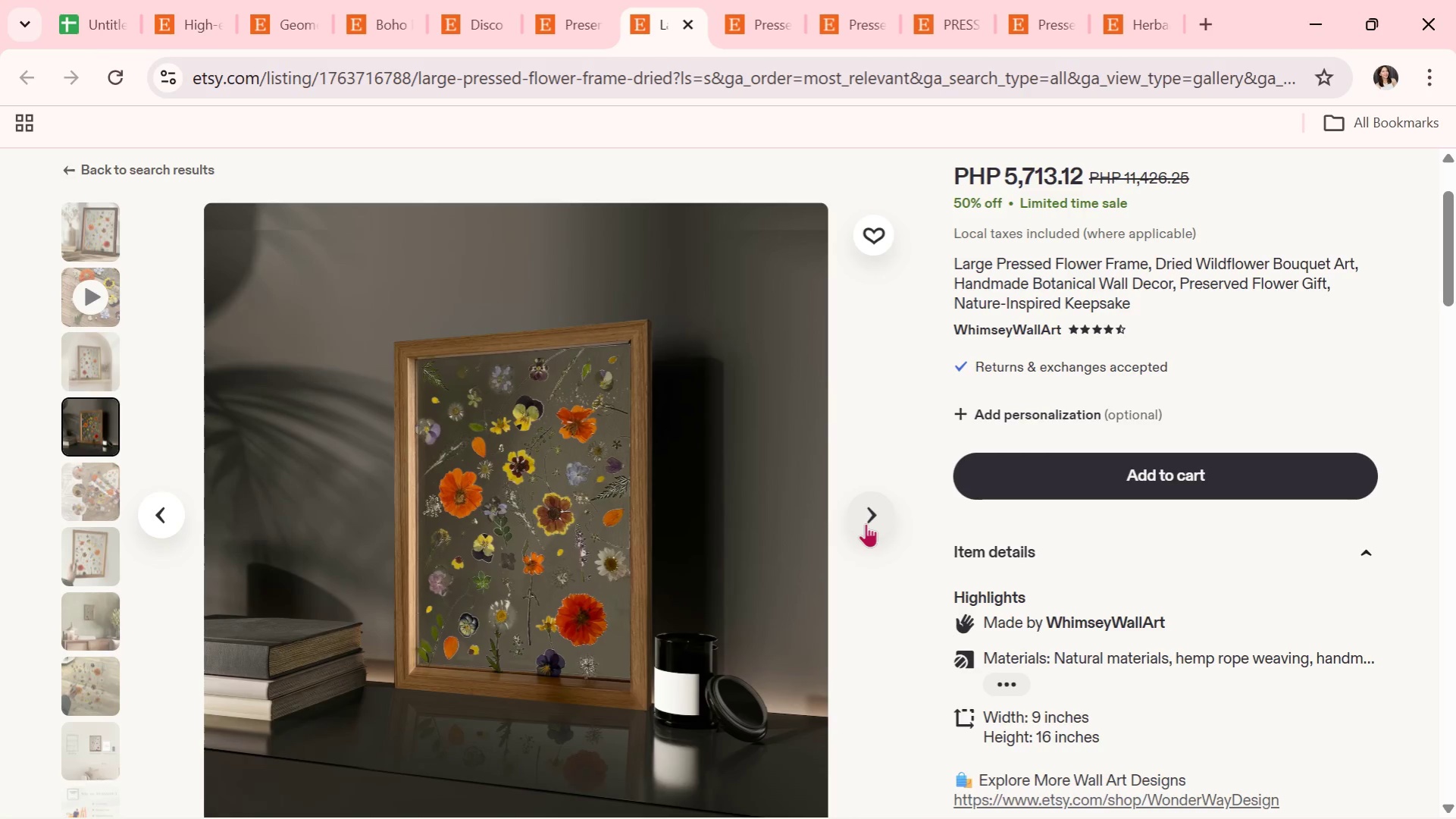 
wait(6.55)
 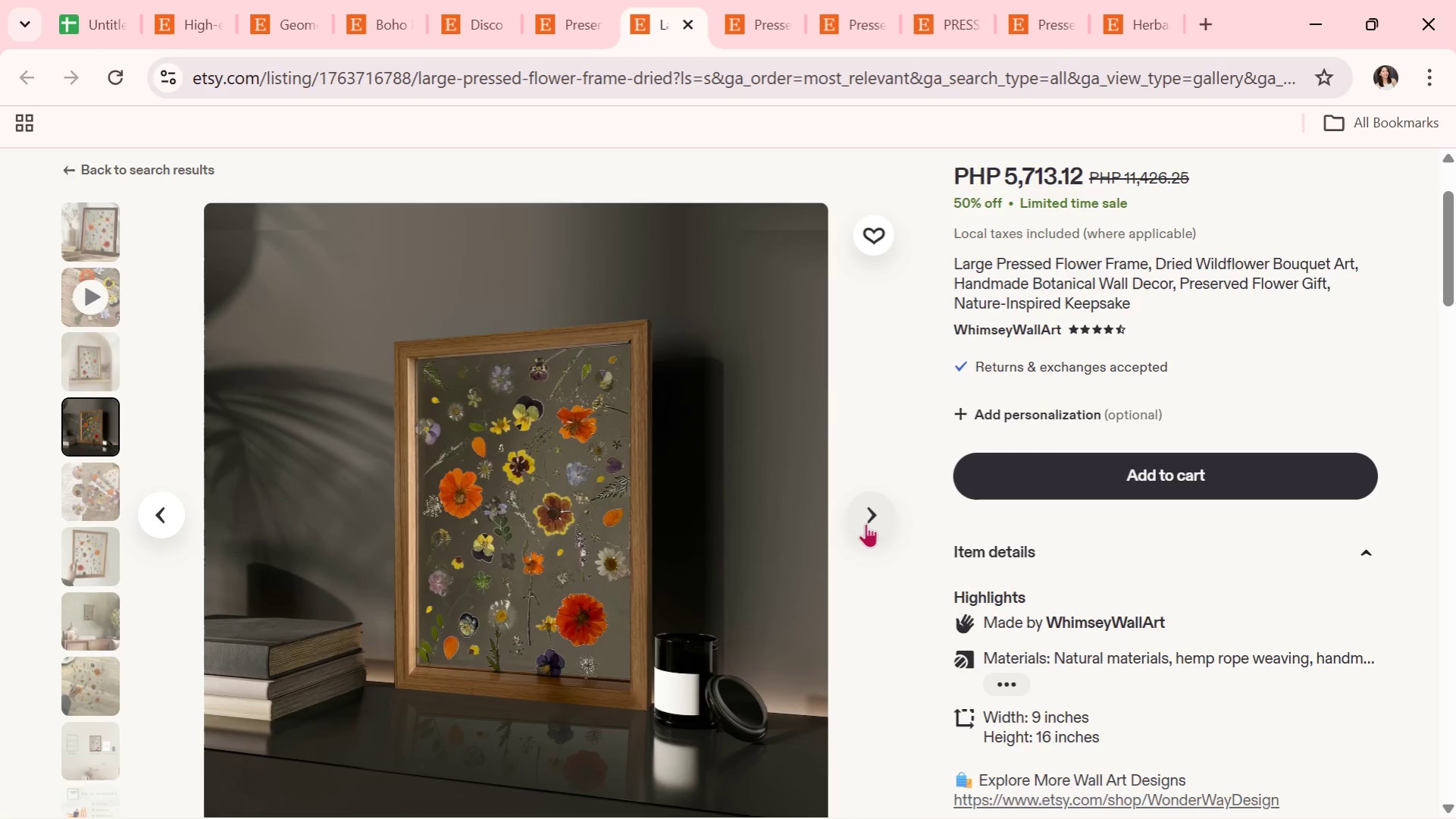 
left_click([866, 523])
 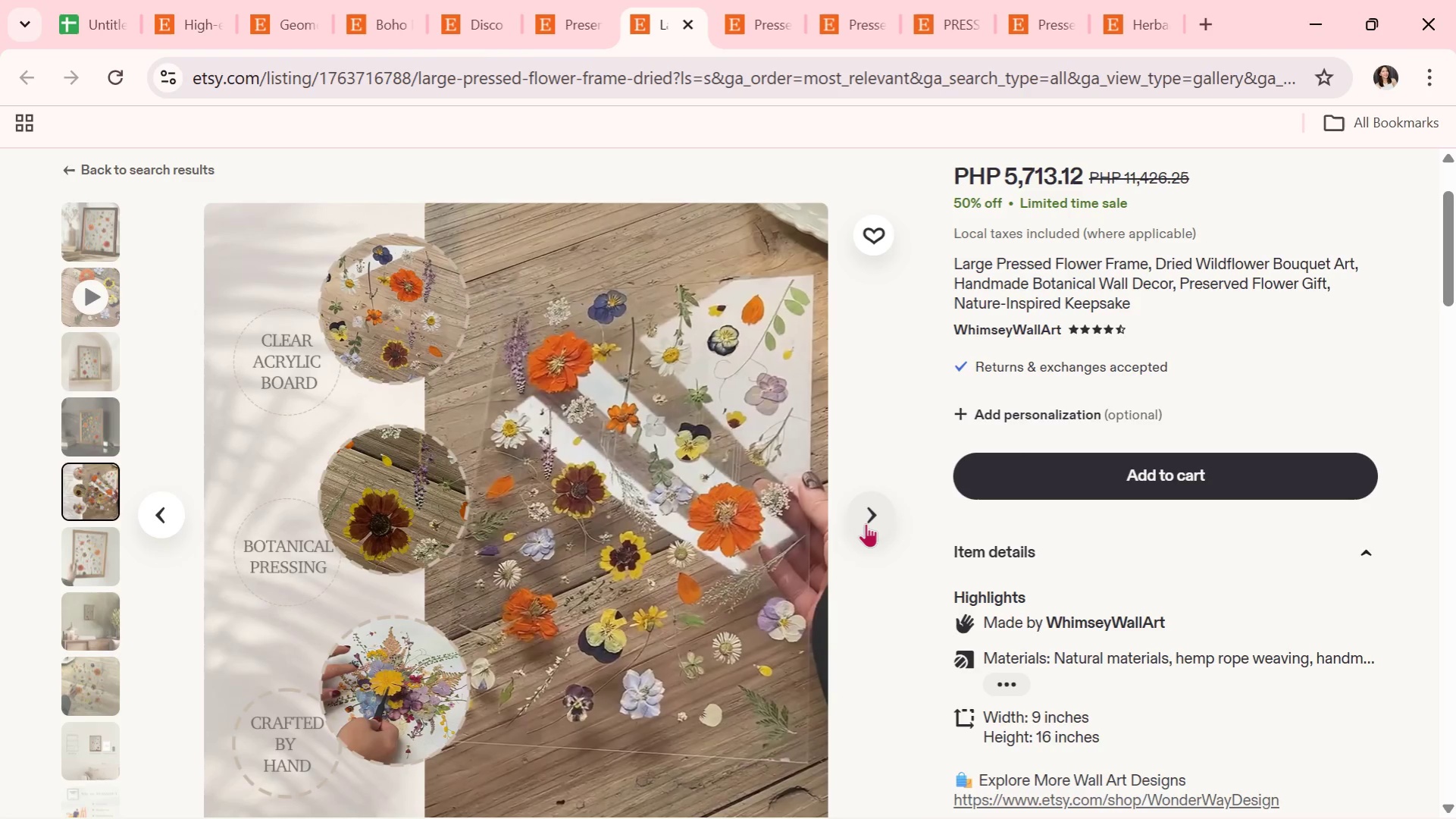 
left_click([866, 523])
 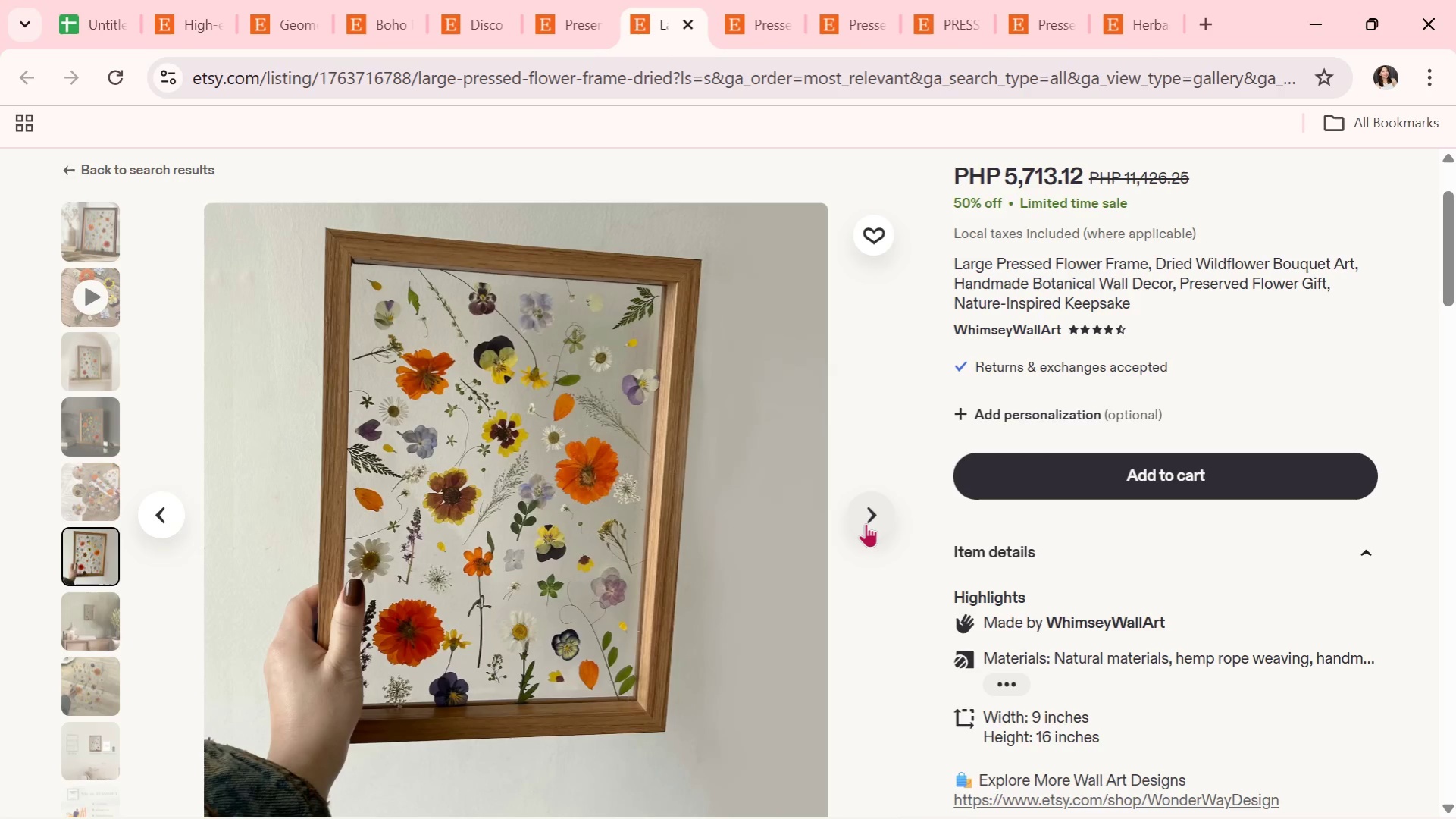 
wait(5.86)
 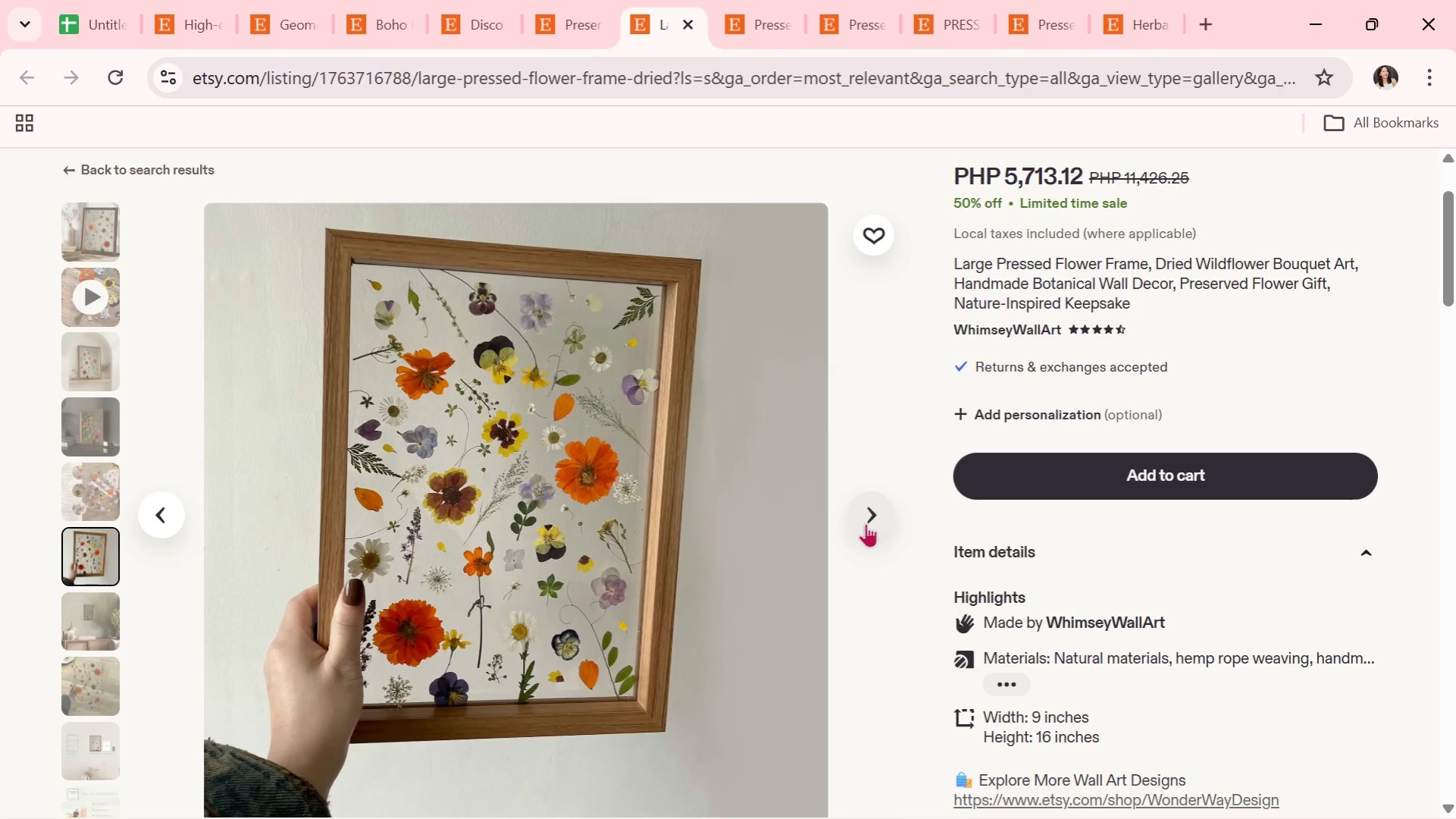 
left_click([866, 523])
 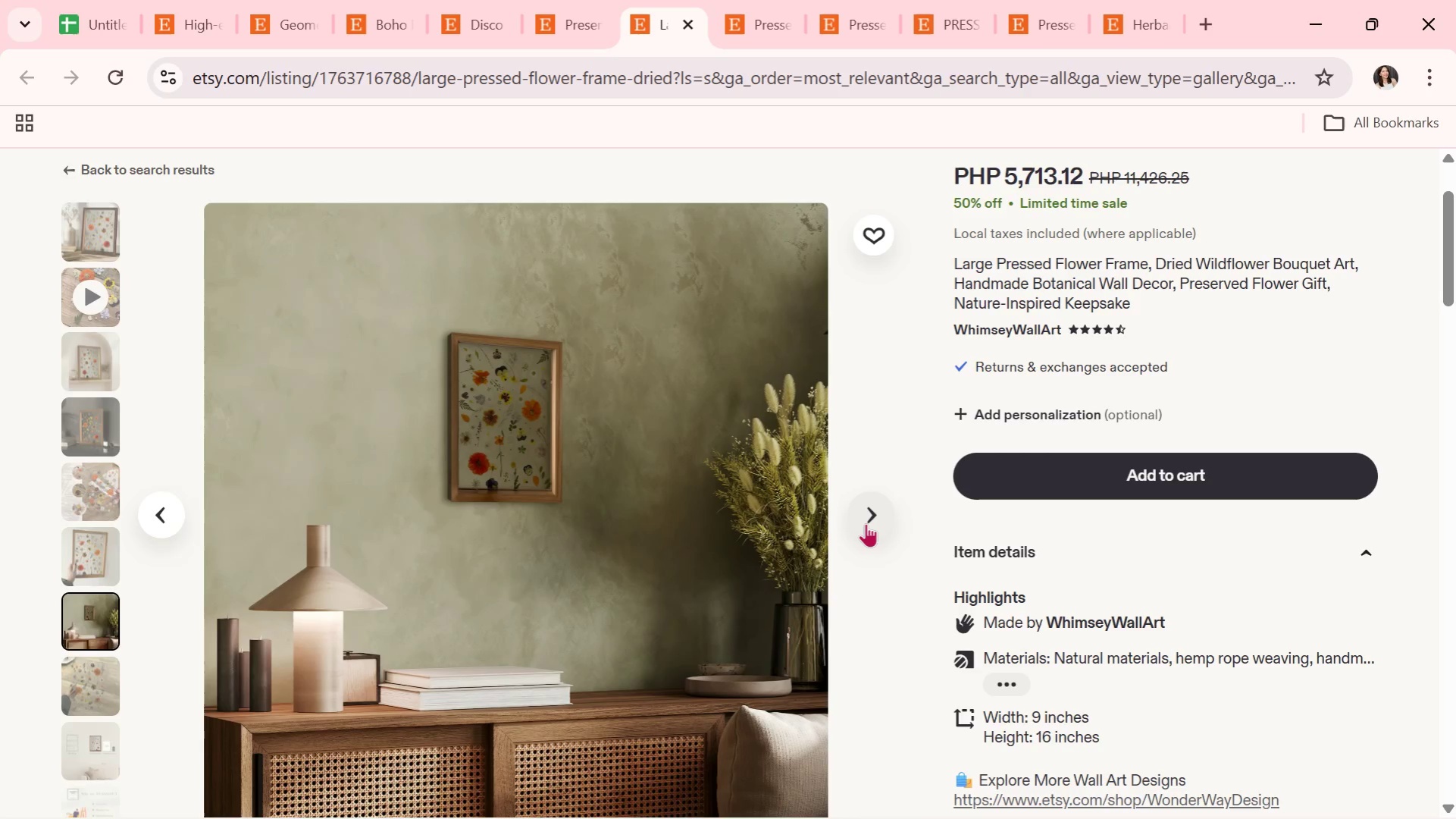 
wait(6.64)
 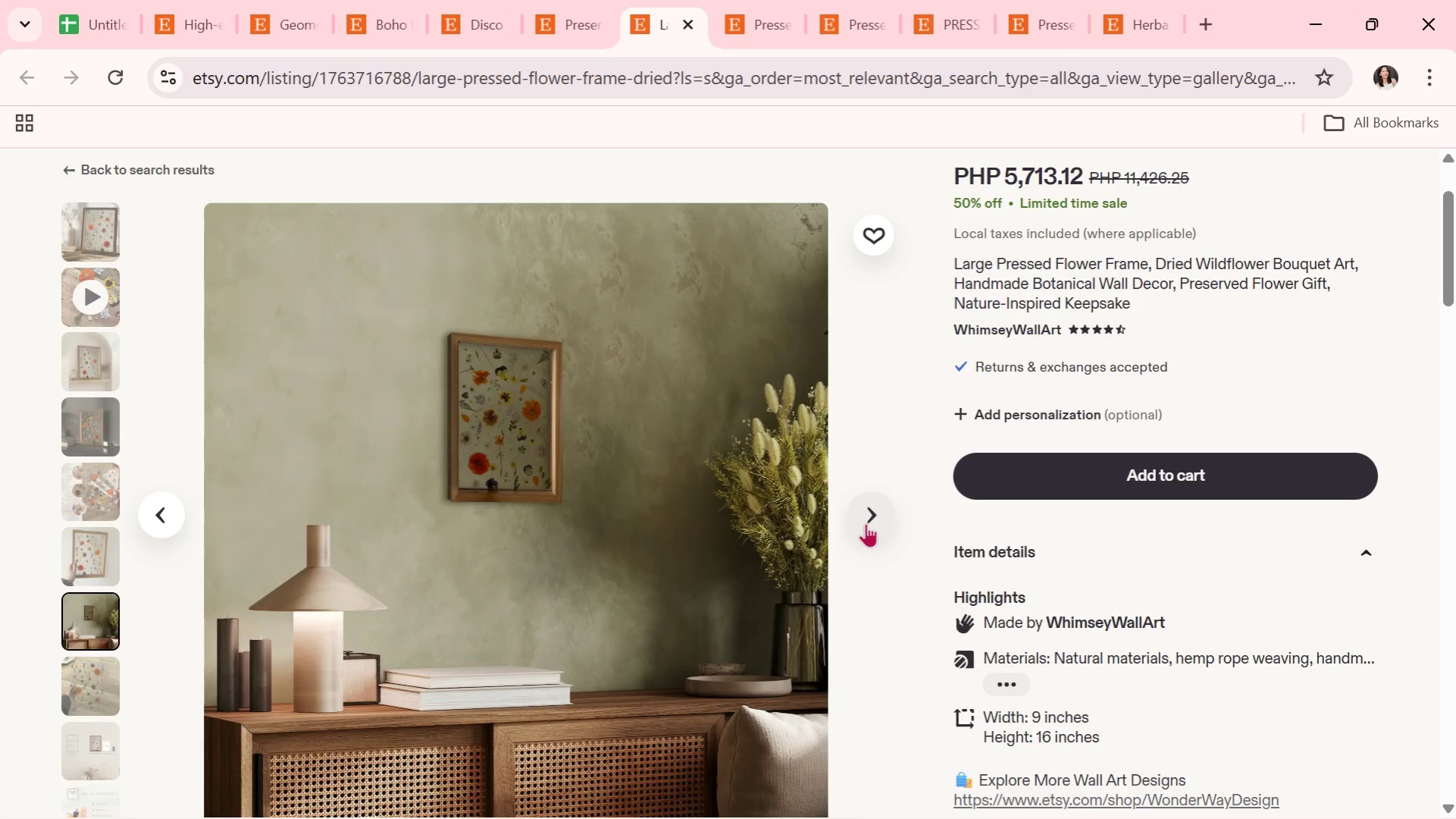 
left_click([866, 523])
 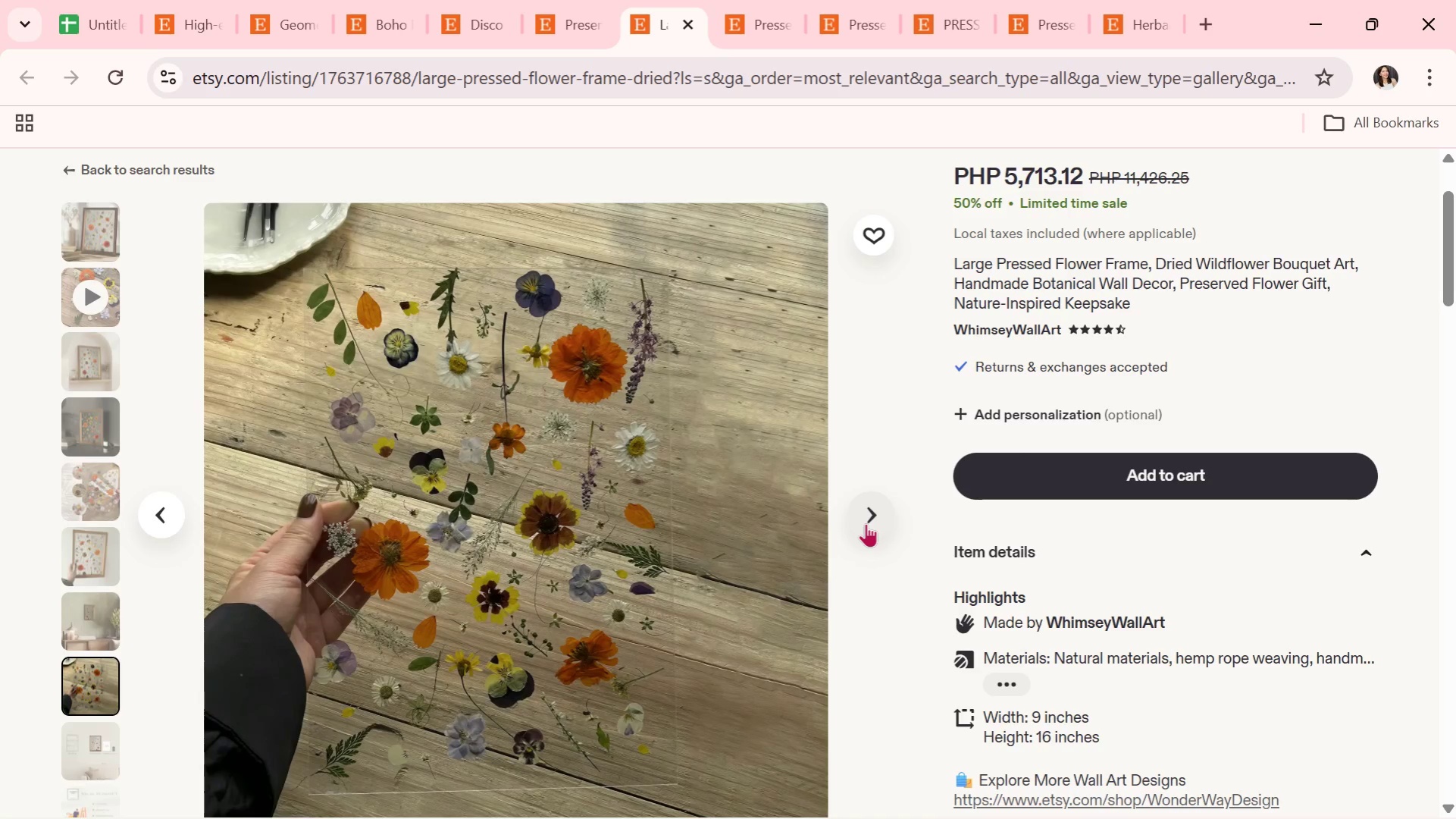 
wait(7.41)
 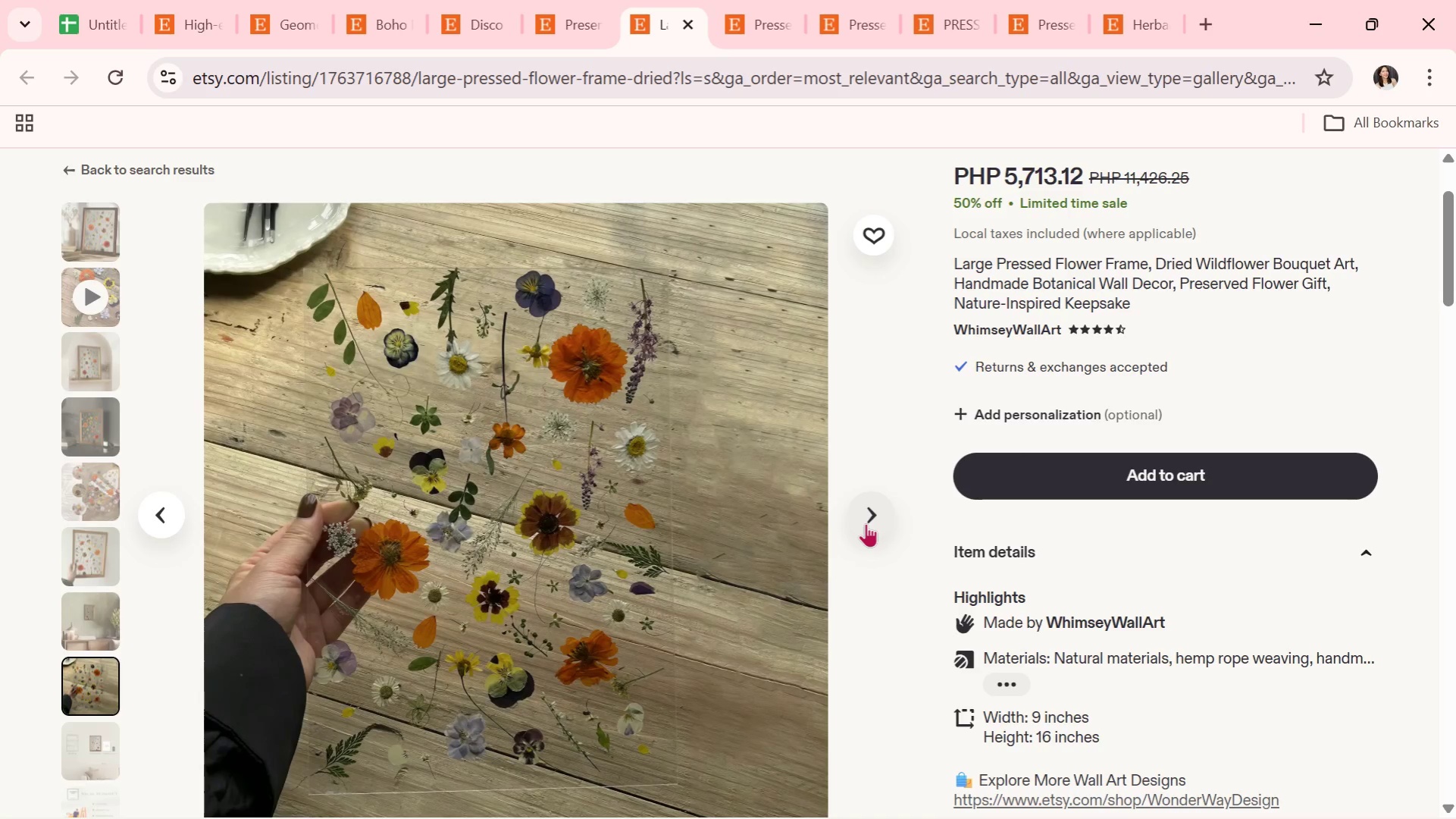 
left_click([866, 523])
 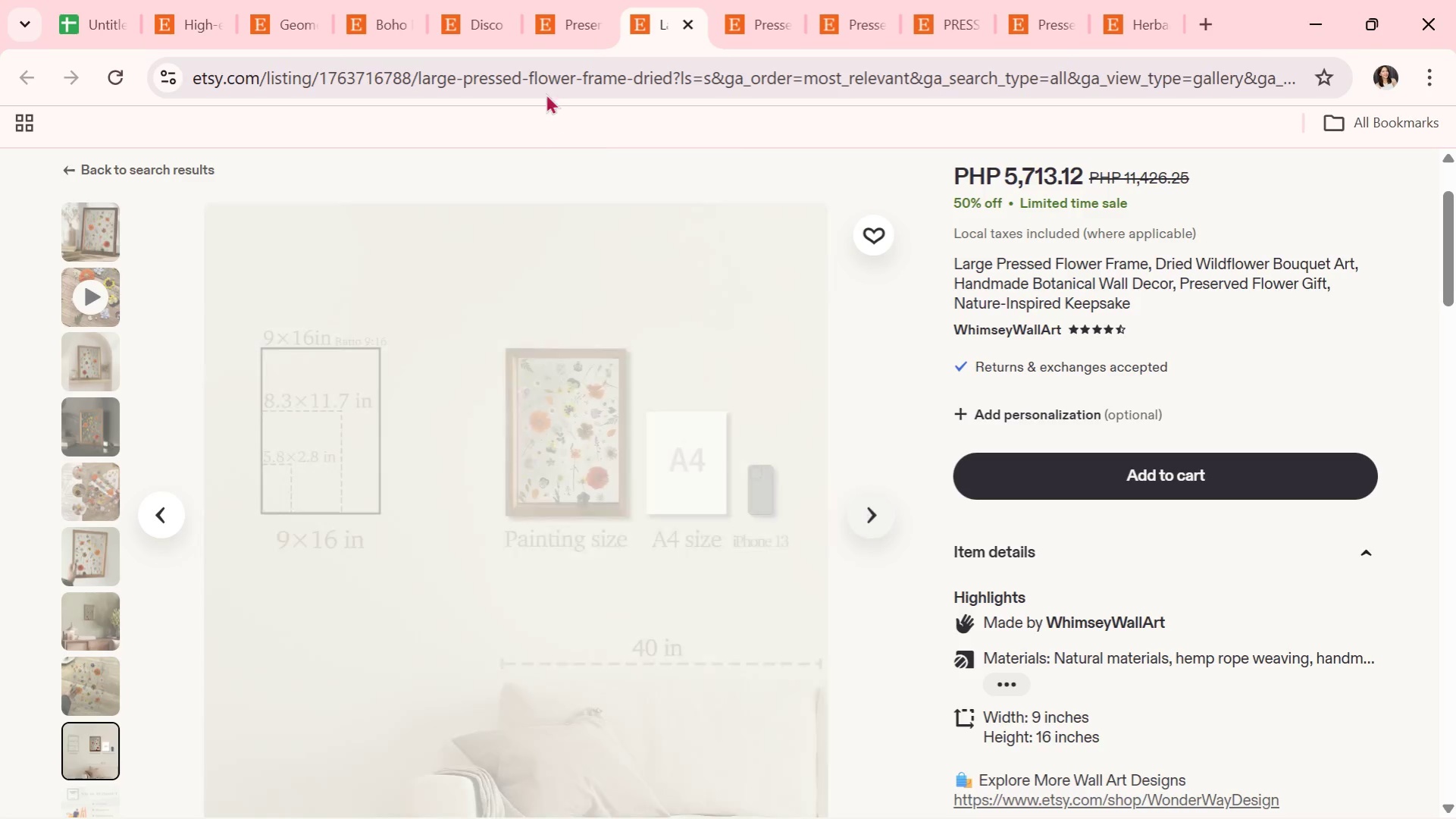 
left_click([556, 14])
 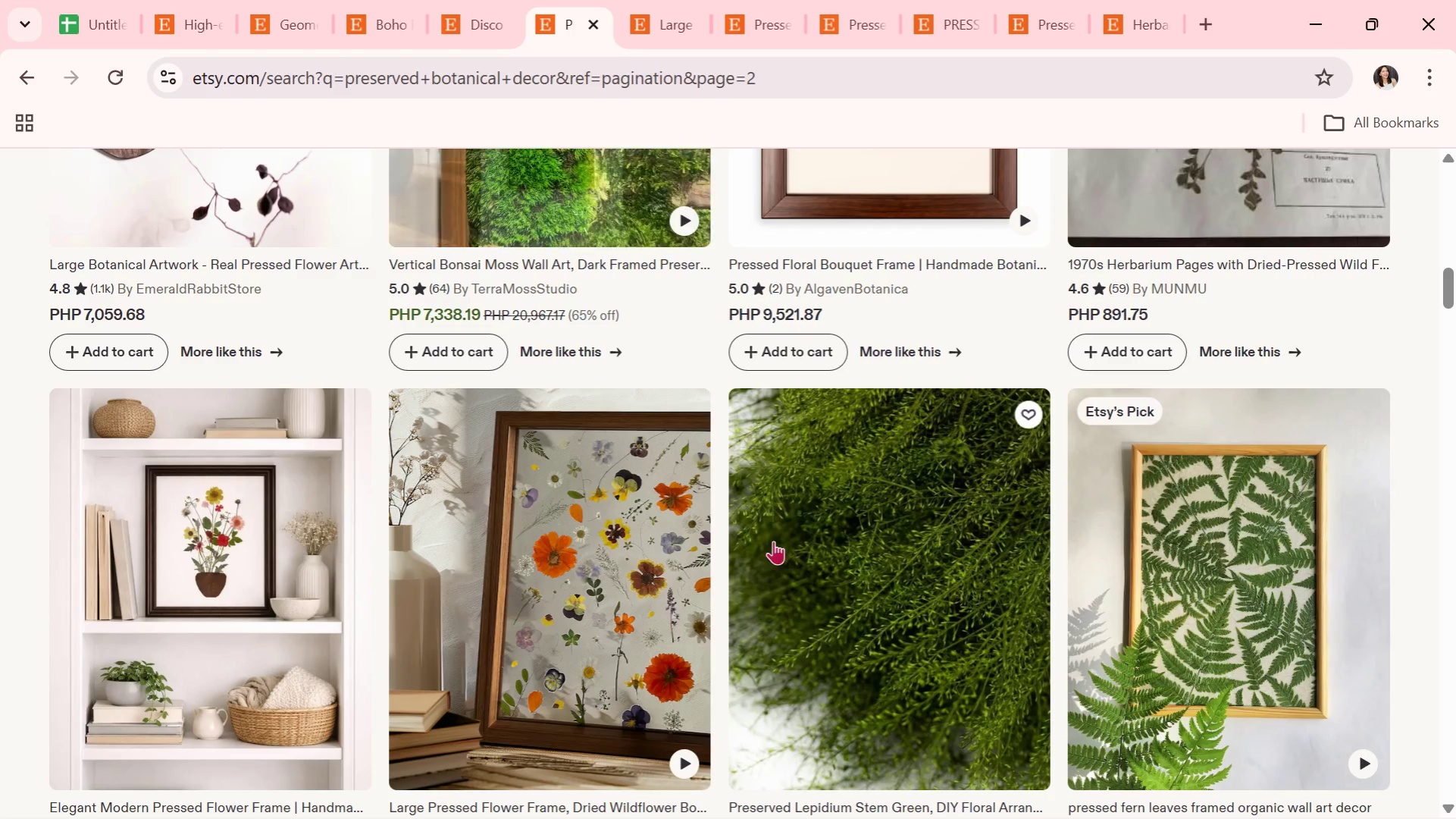 
scroll: coordinate [773, 552], scroll_direction: down, amount: 1.0
 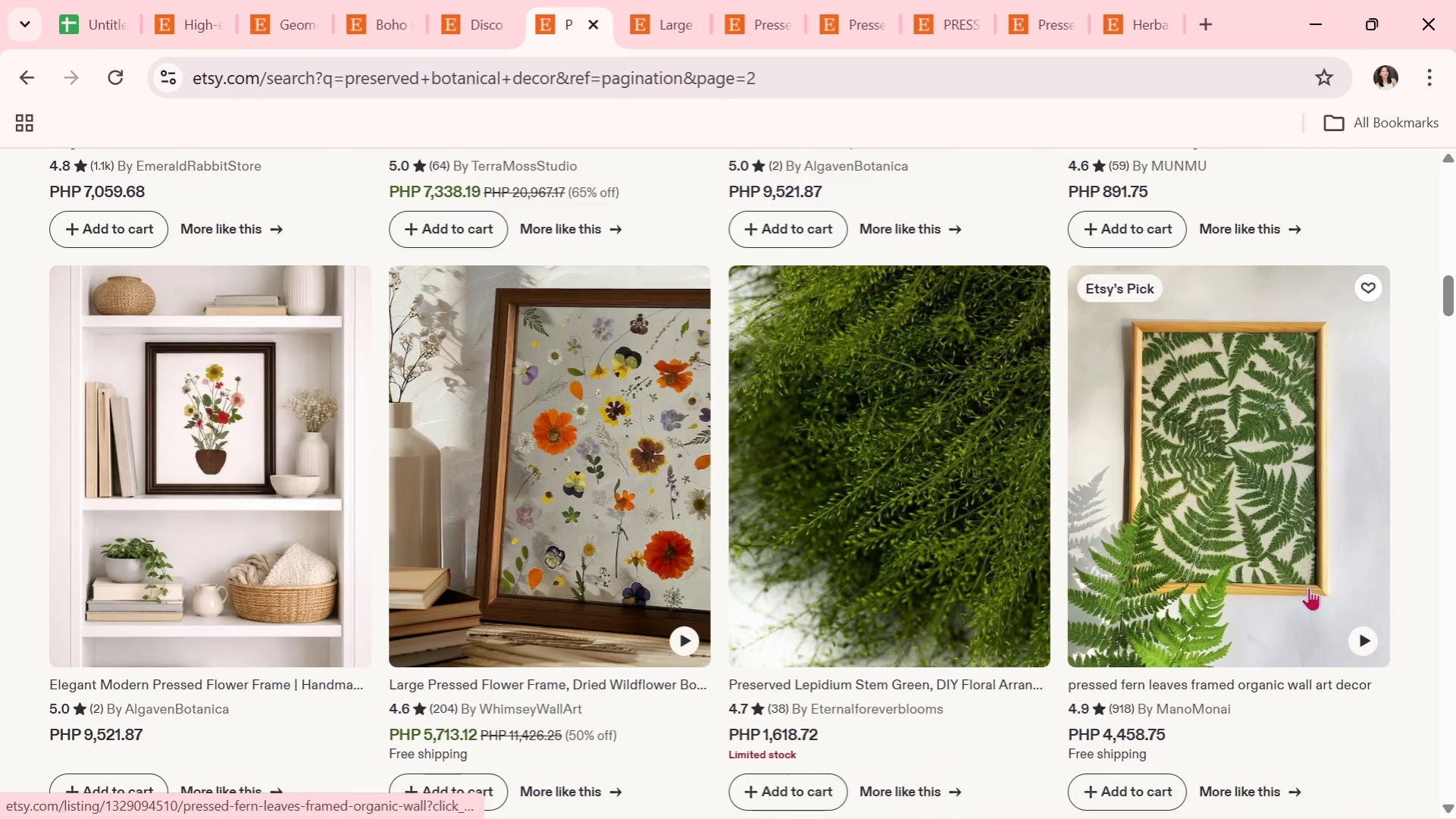 
left_click([1231, 541])
 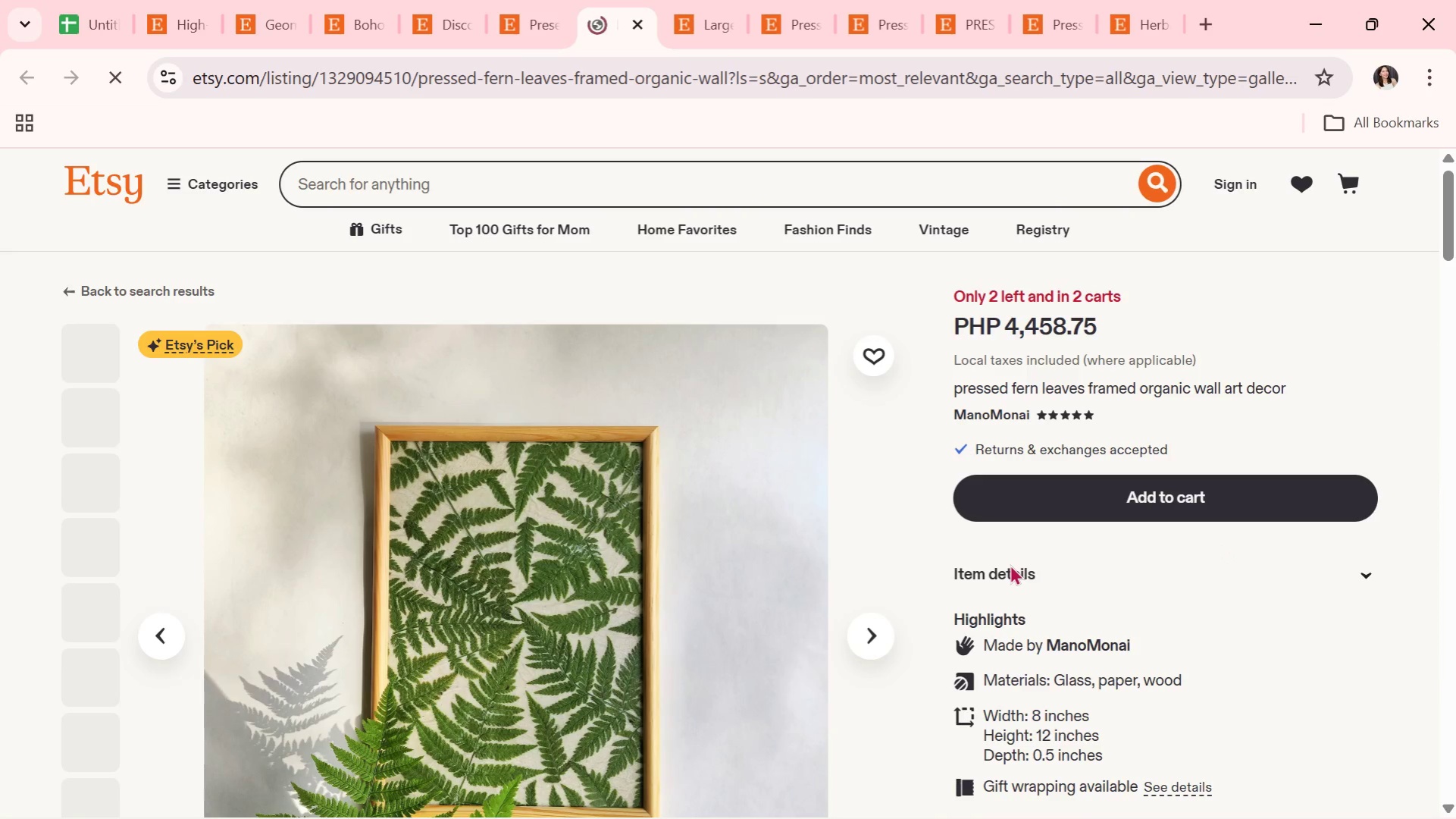 
scroll: coordinate [1010, 564], scroll_direction: down, amount: 1.0
 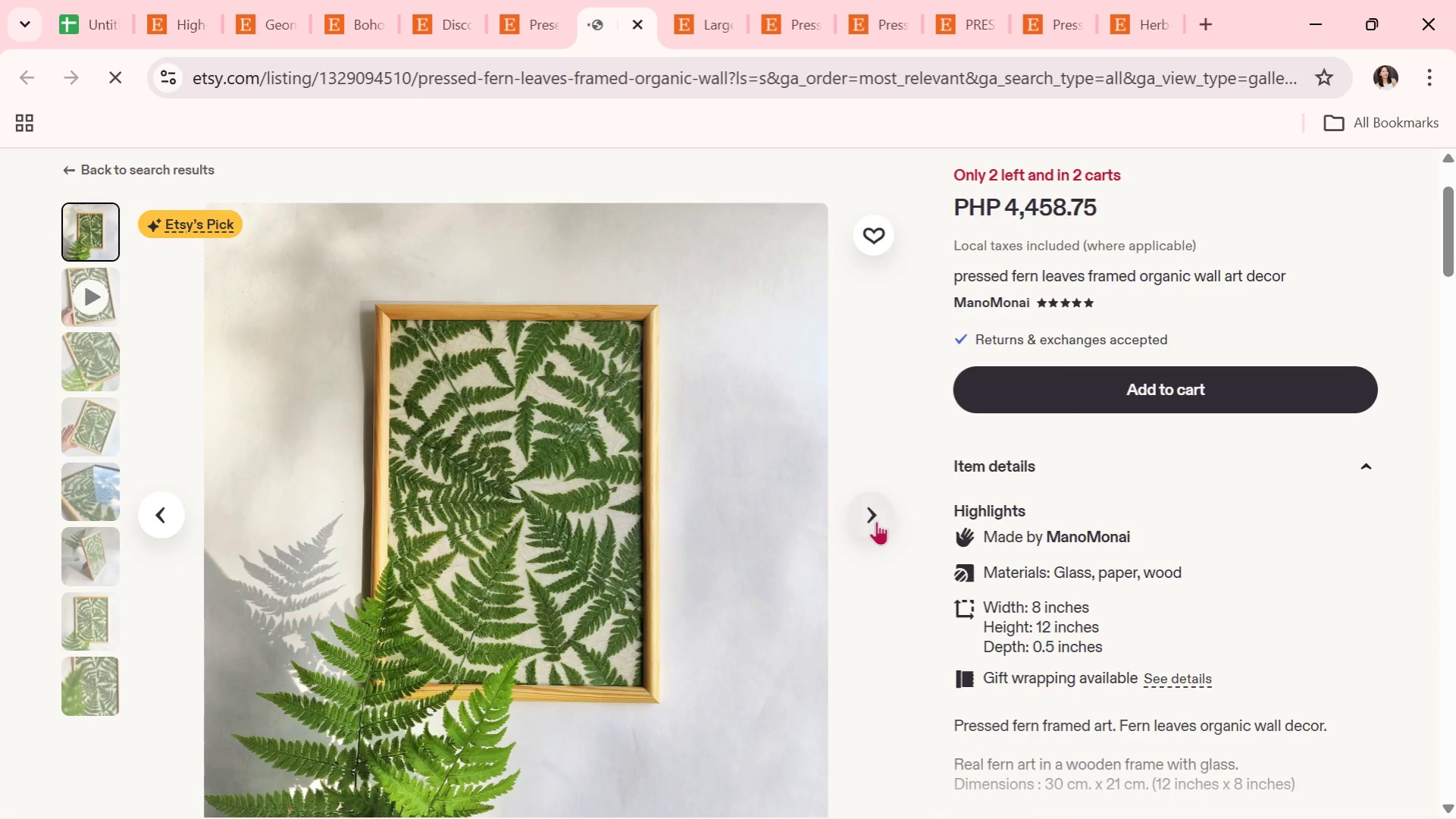 
left_click([876, 521])
 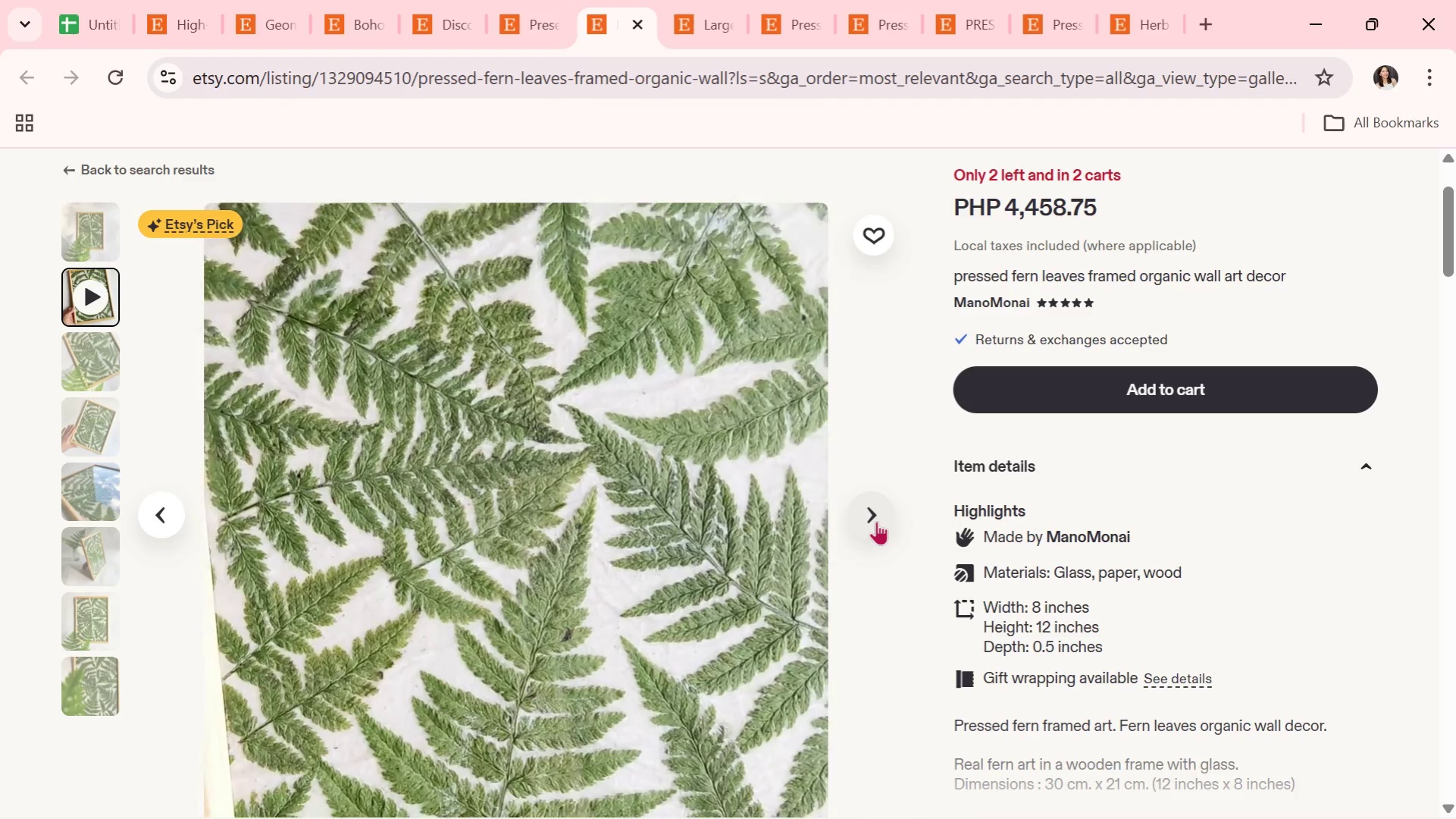 
left_click([876, 521])
 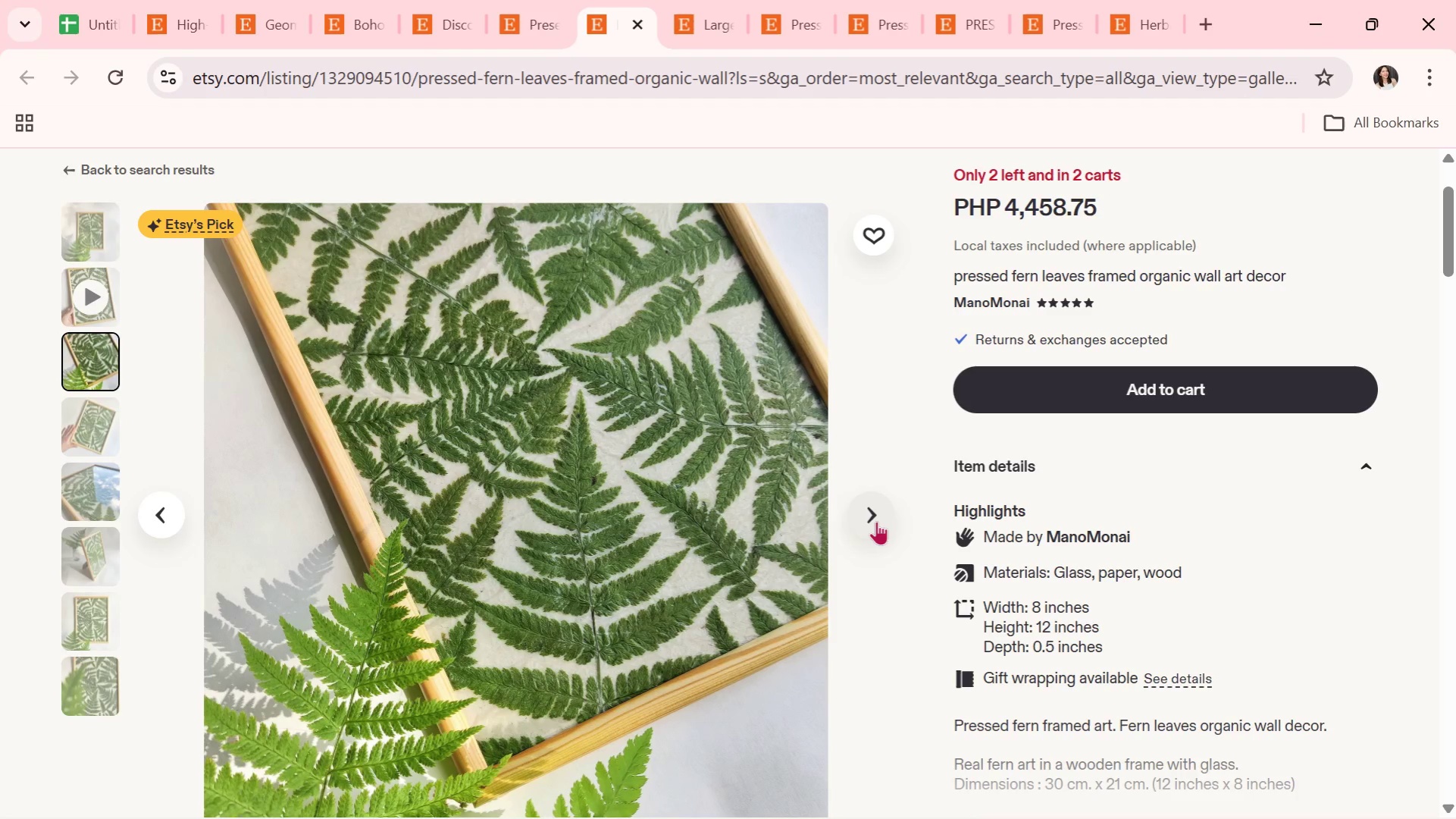 
wait(7.45)
 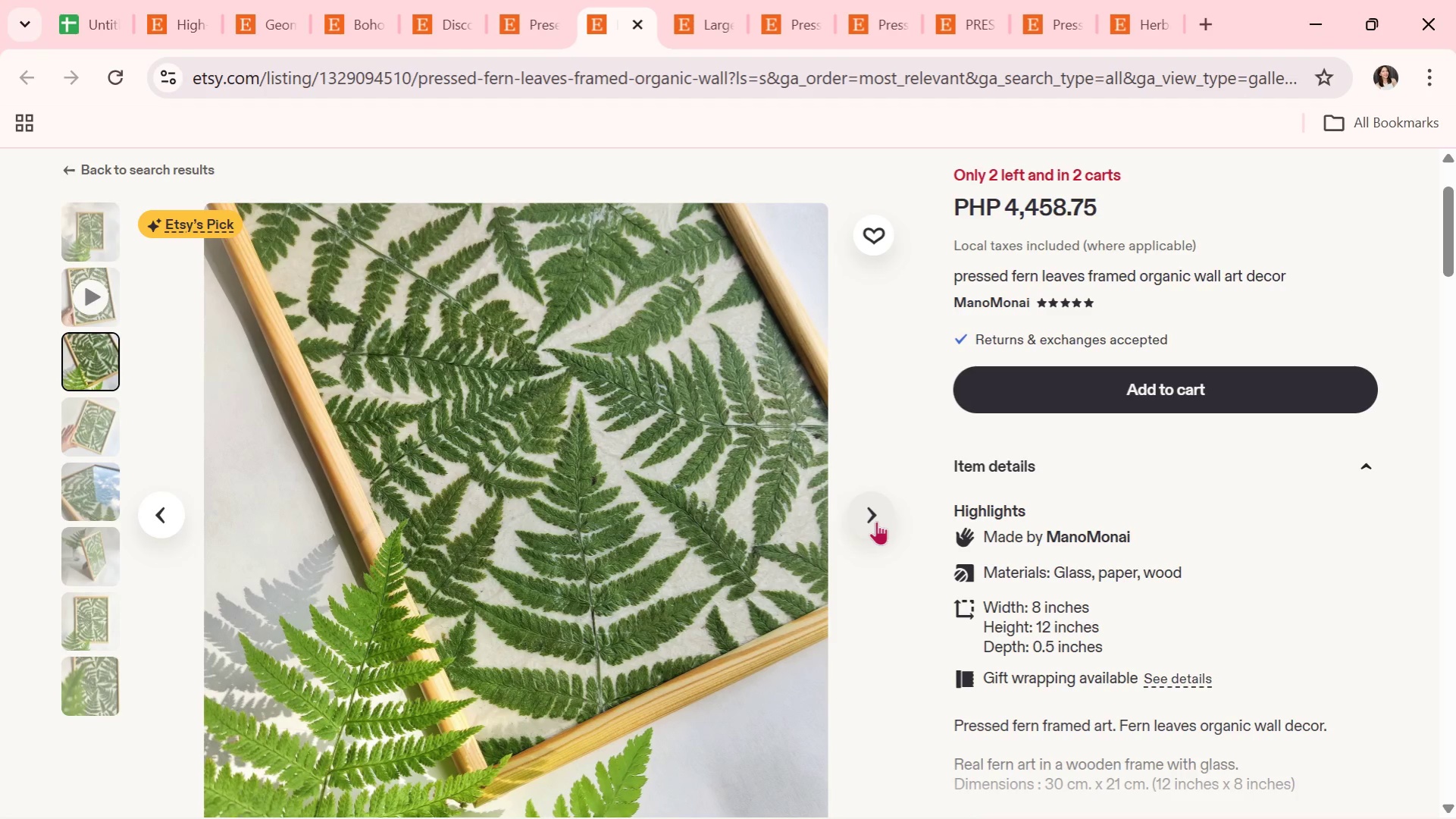 
left_click([876, 521])
 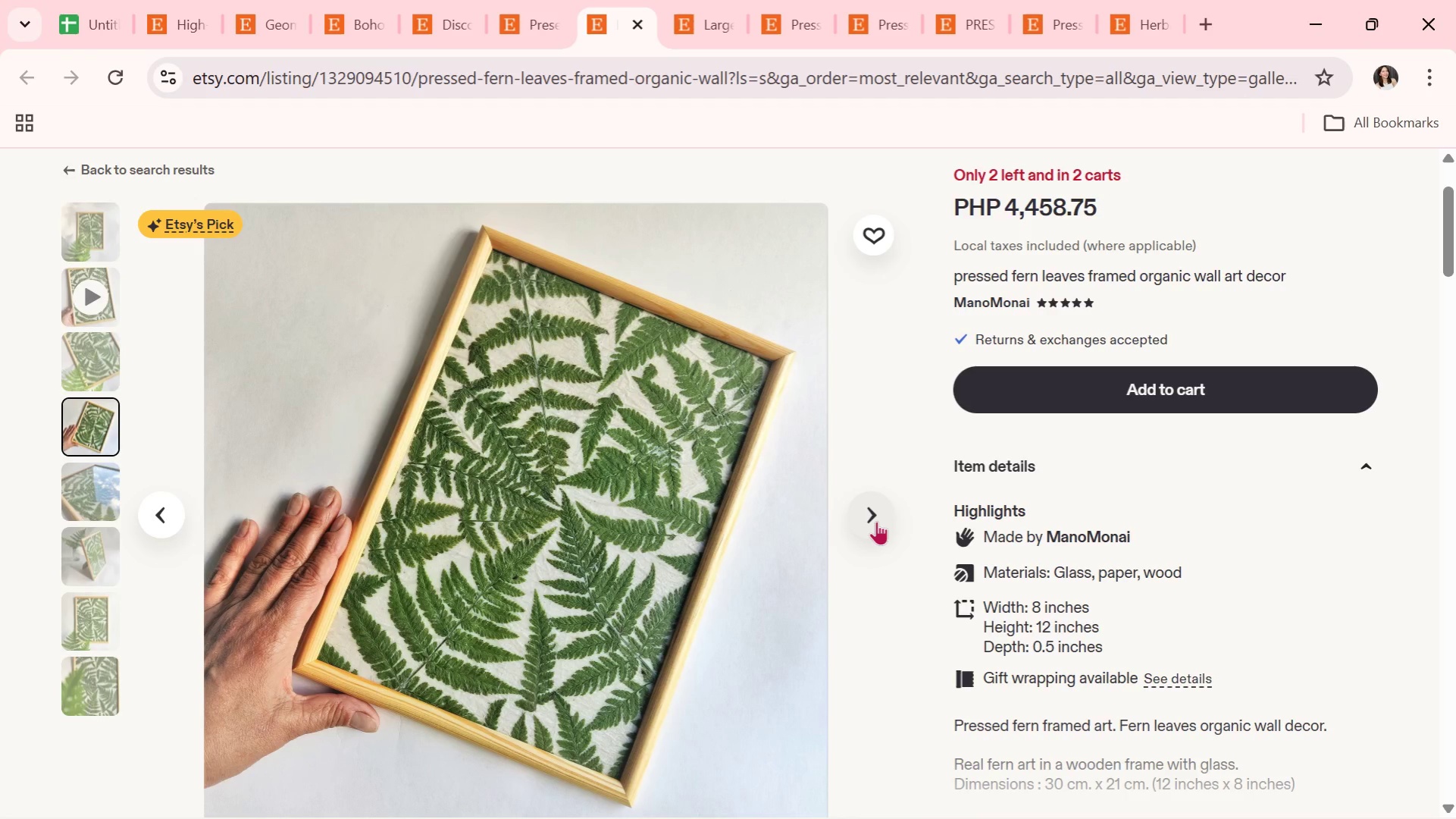 
wait(8.58)
 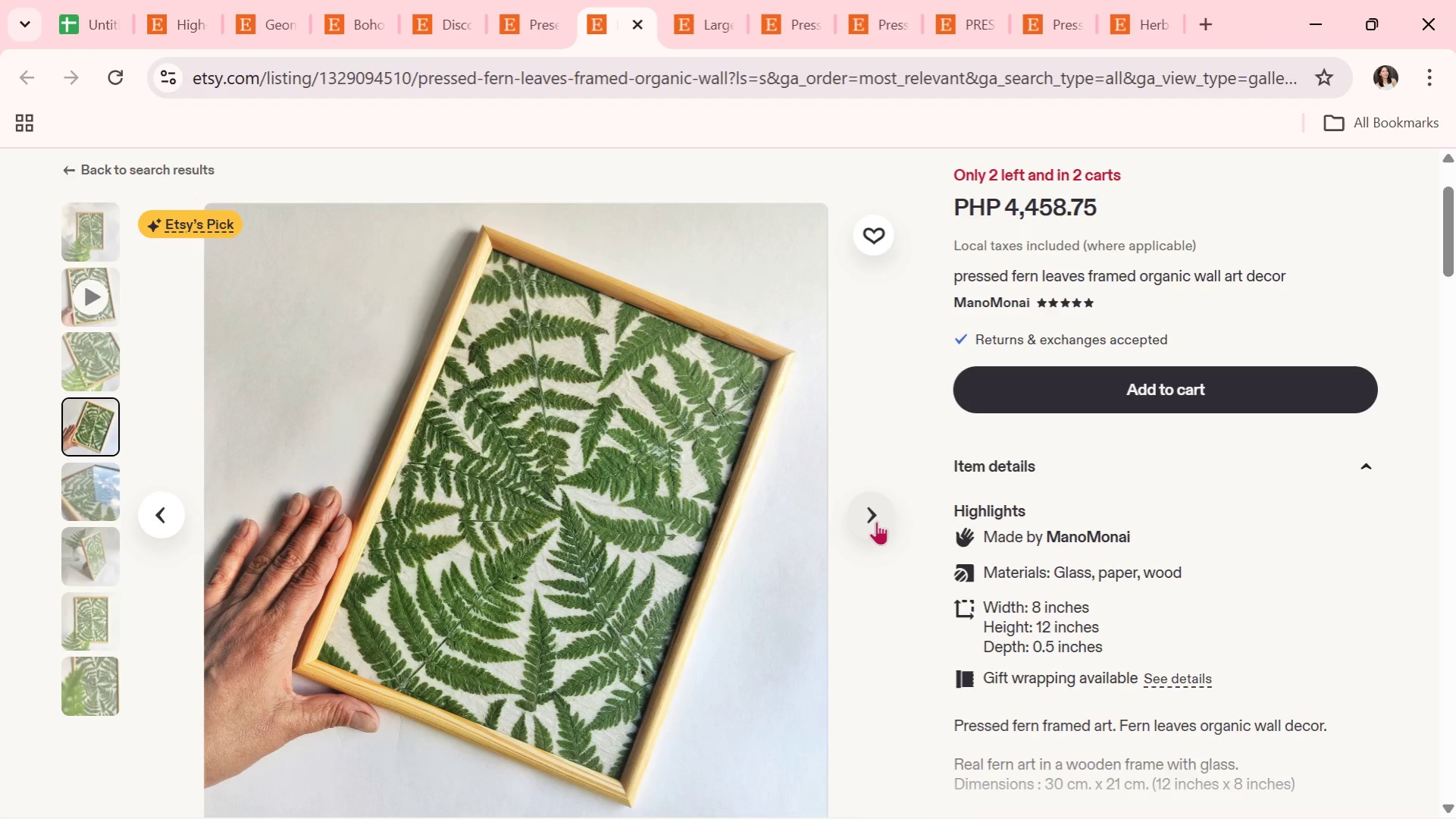 
left_click([876, 521])
 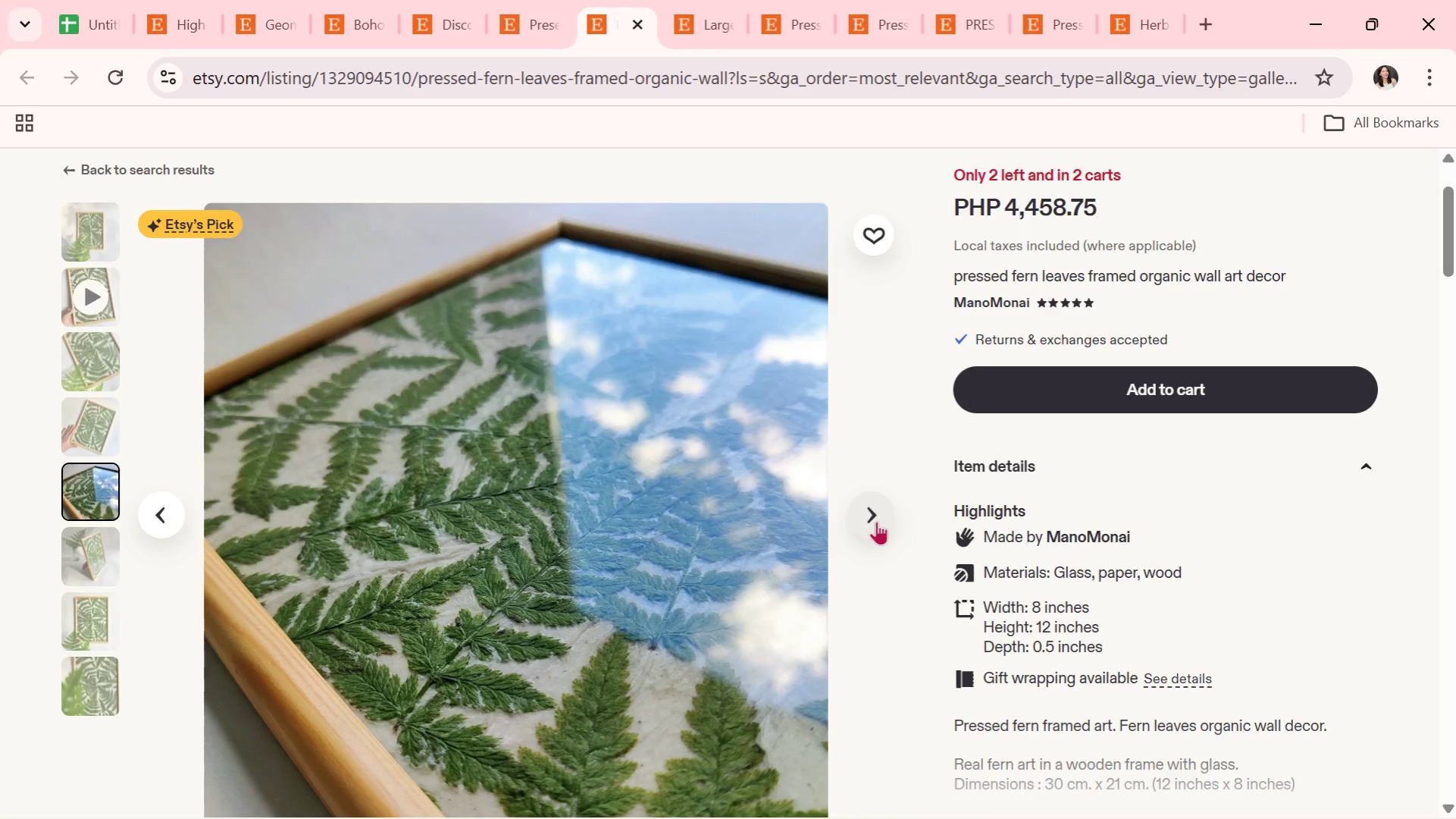 
left_click([876, 521])
 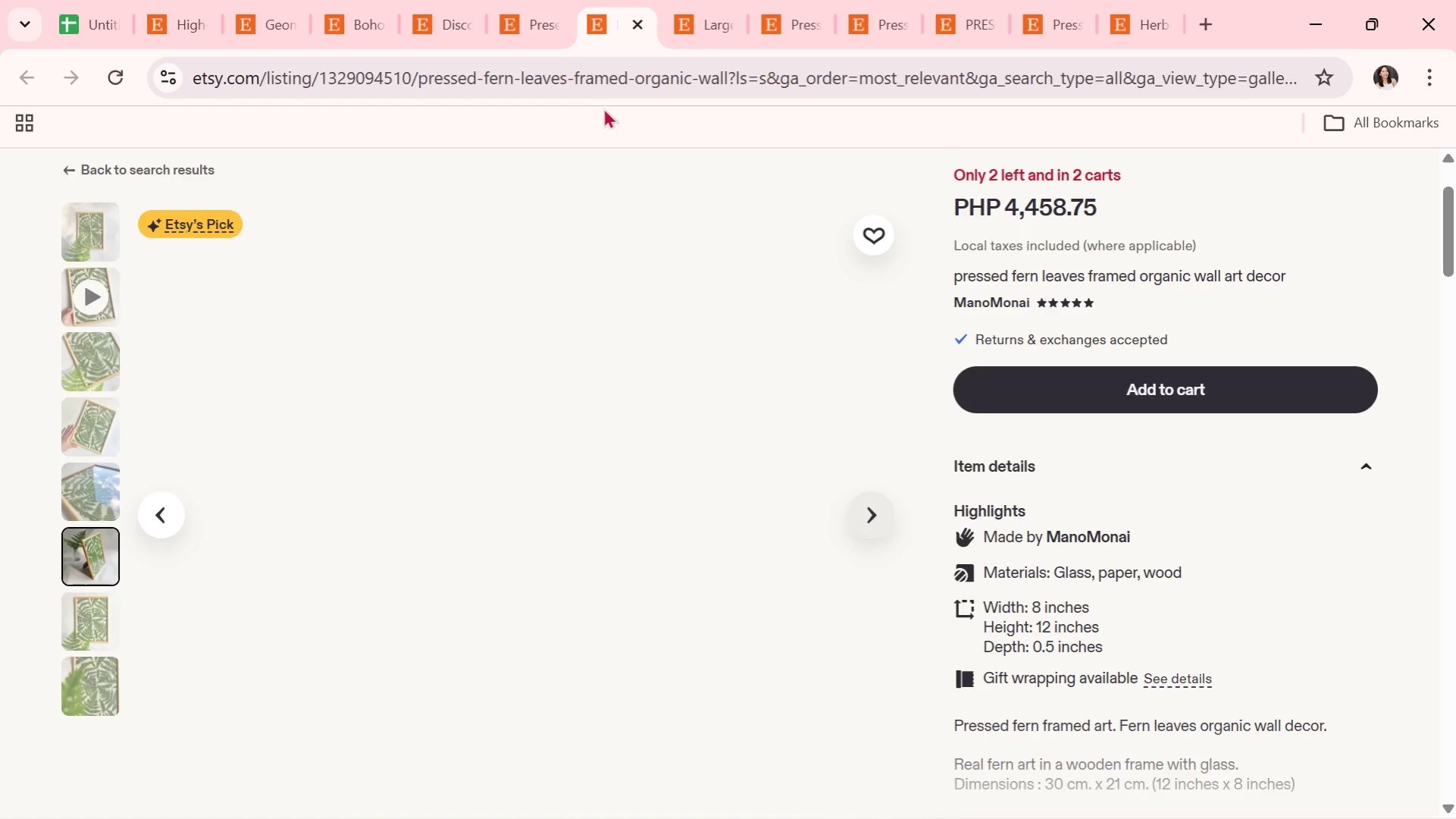 
mouse_move([543, 16])
 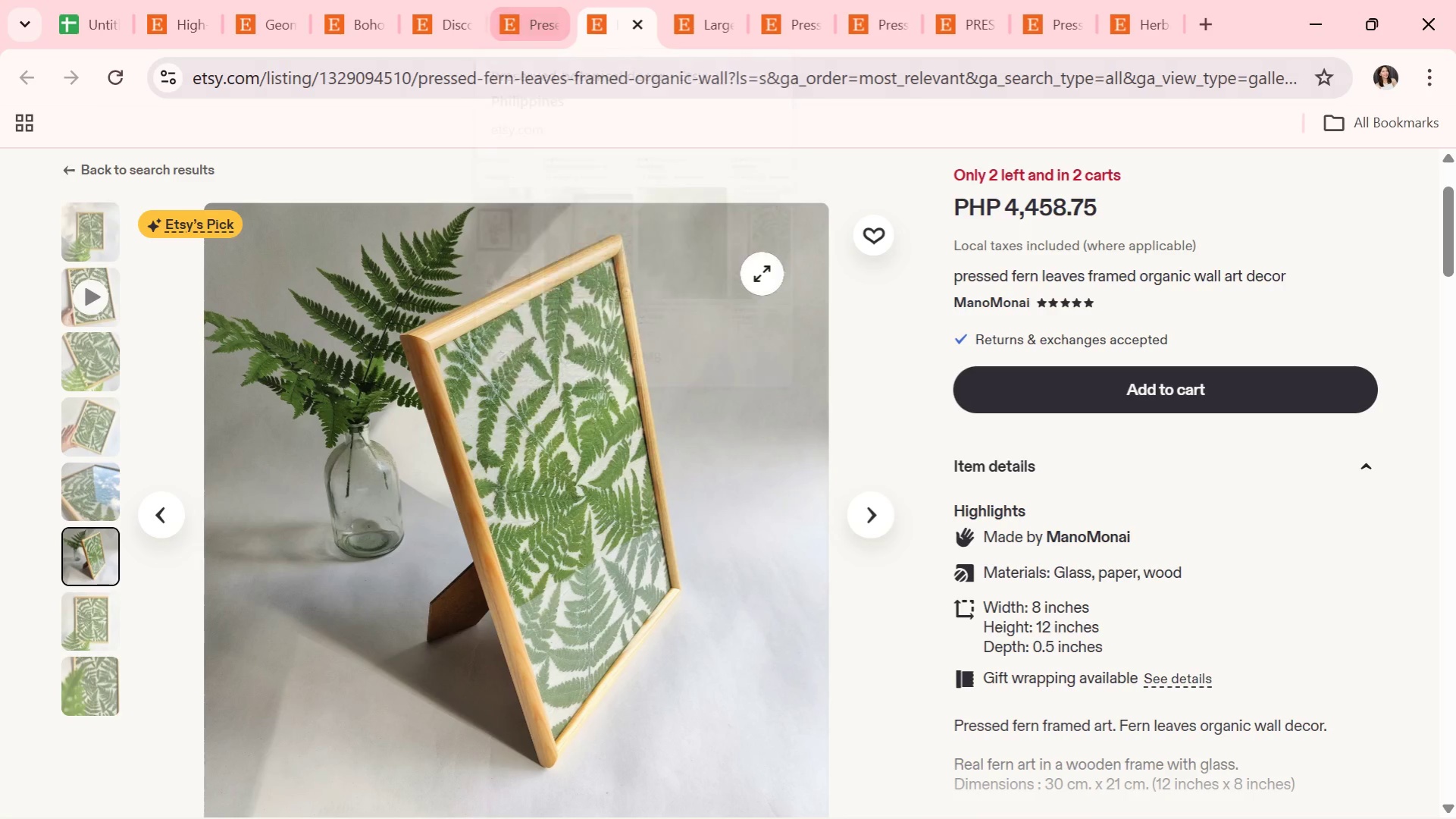 
left_click([869, 517])
 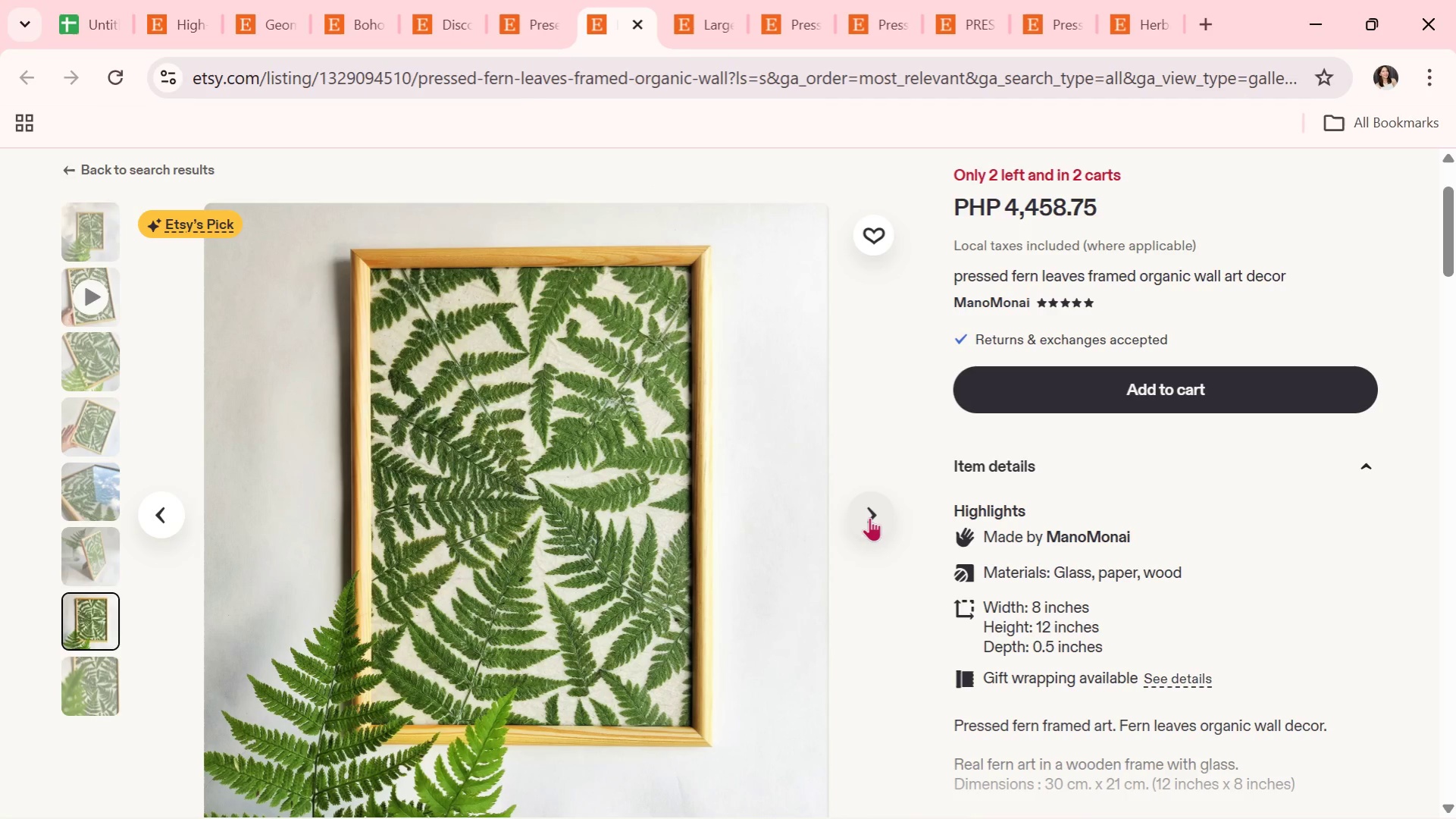 
wait(5.53)
 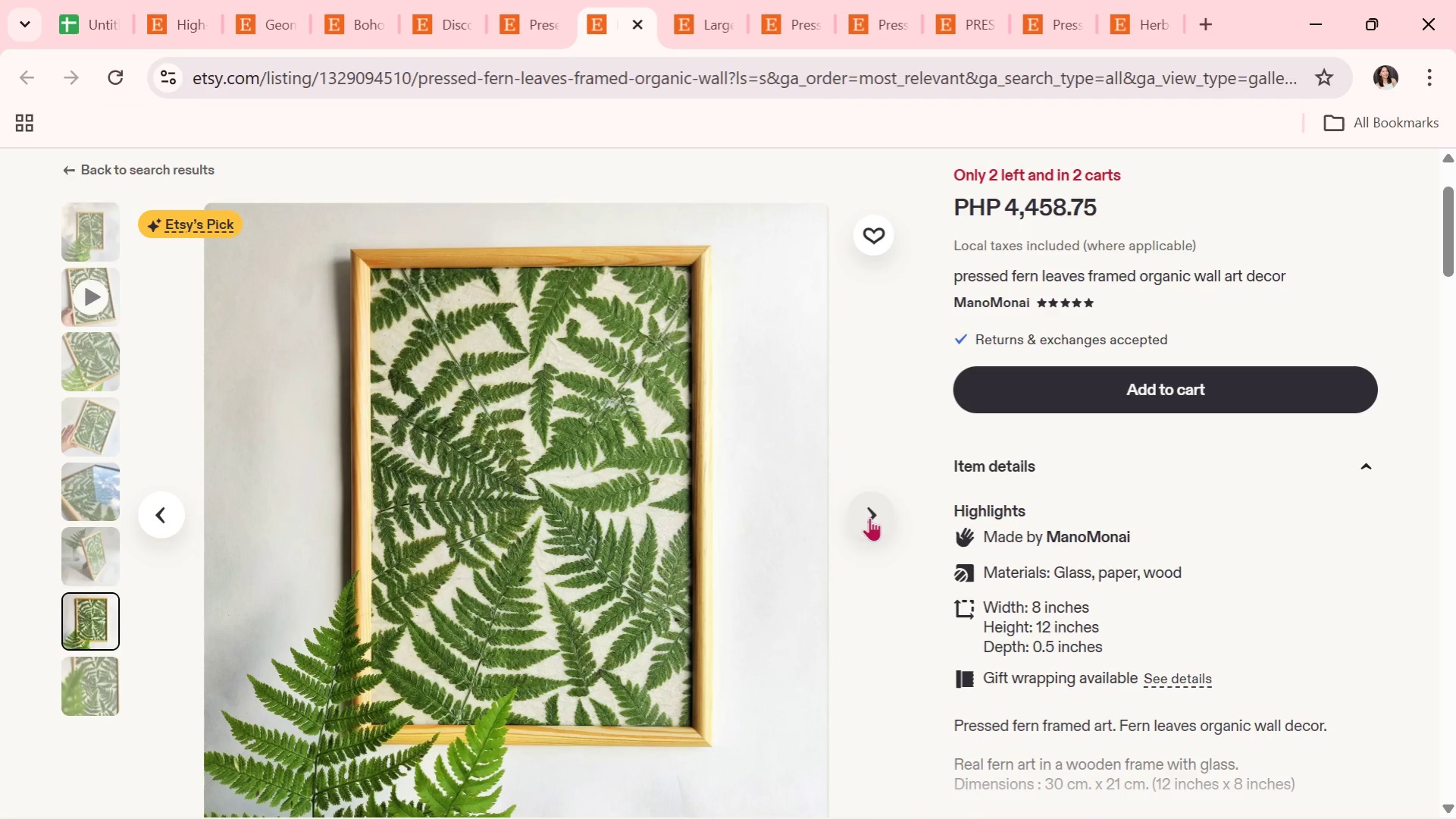 
left_click([869, 517])
 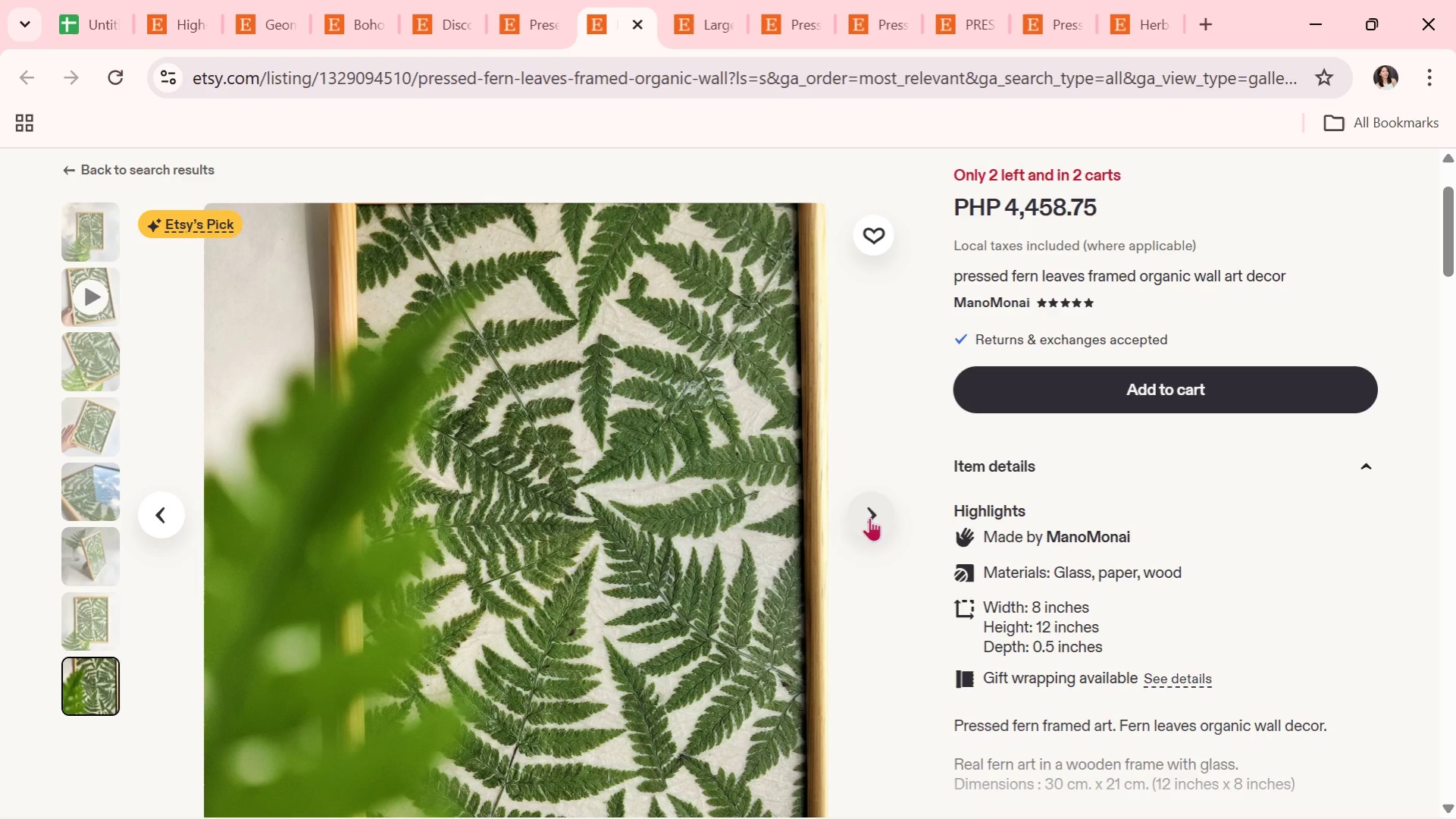 
left_click([869, 517])
 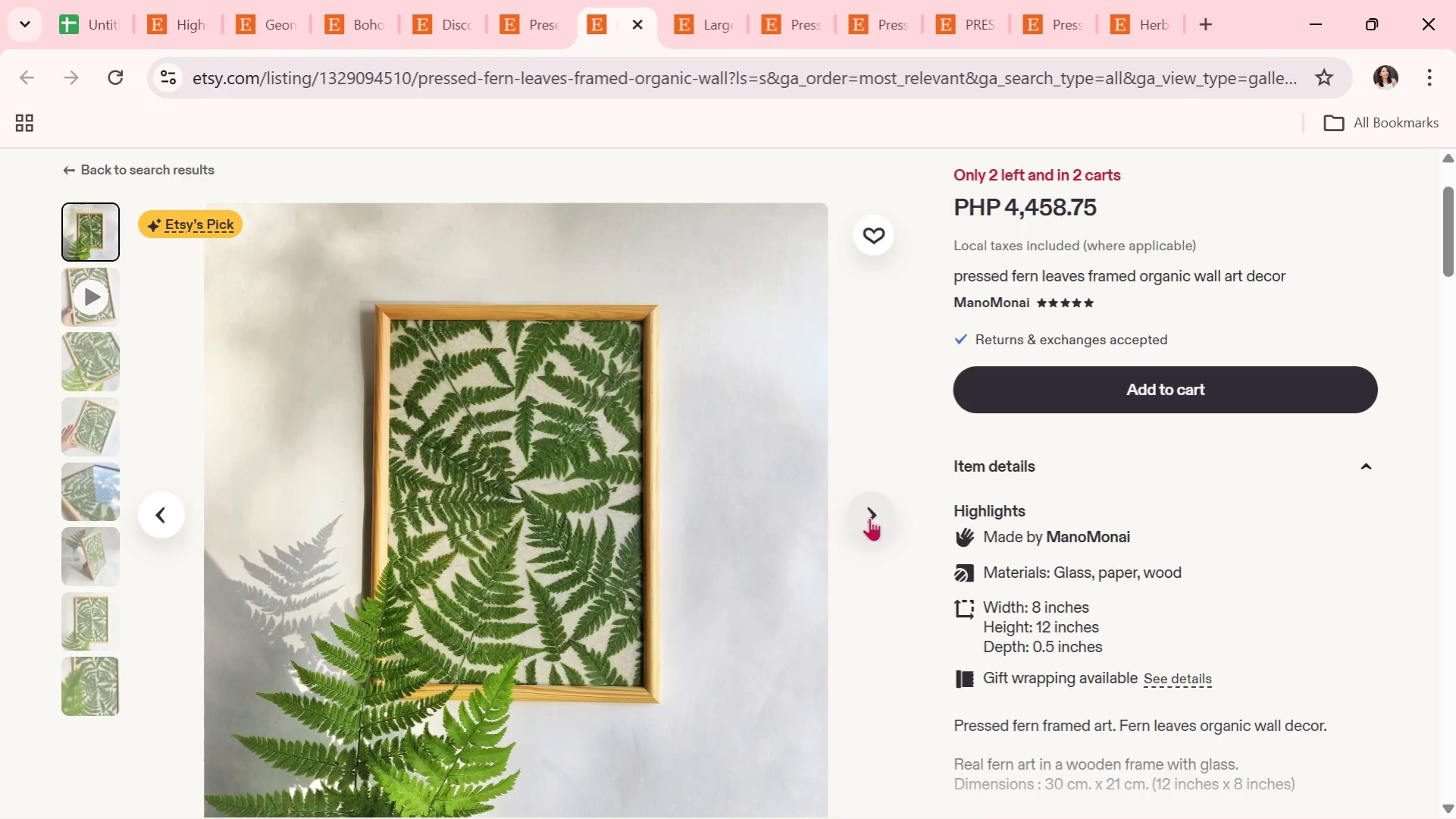 
left_click([869, 517])
 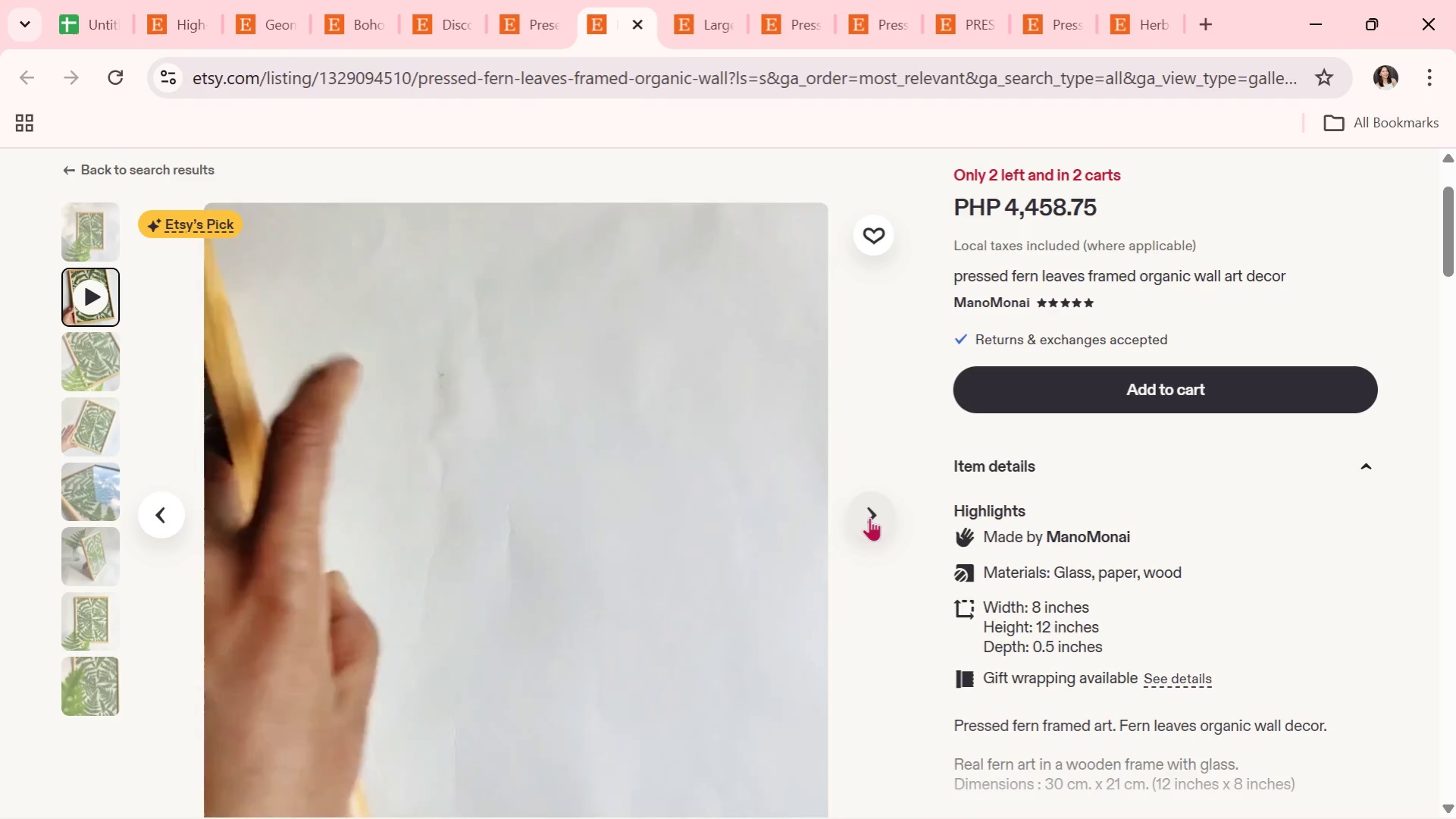 
wait(11.45)
 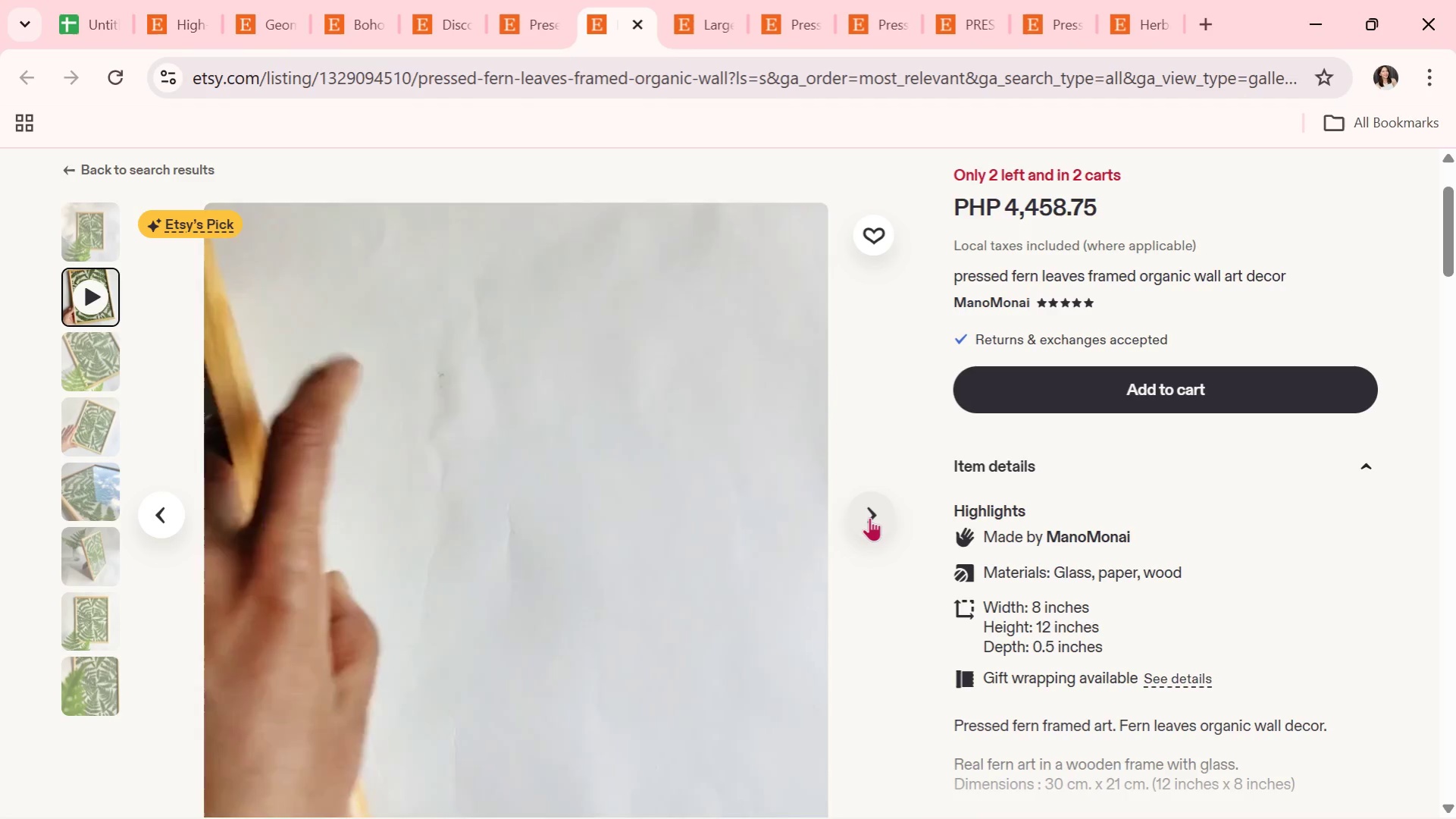 
left_click([869, 517])
 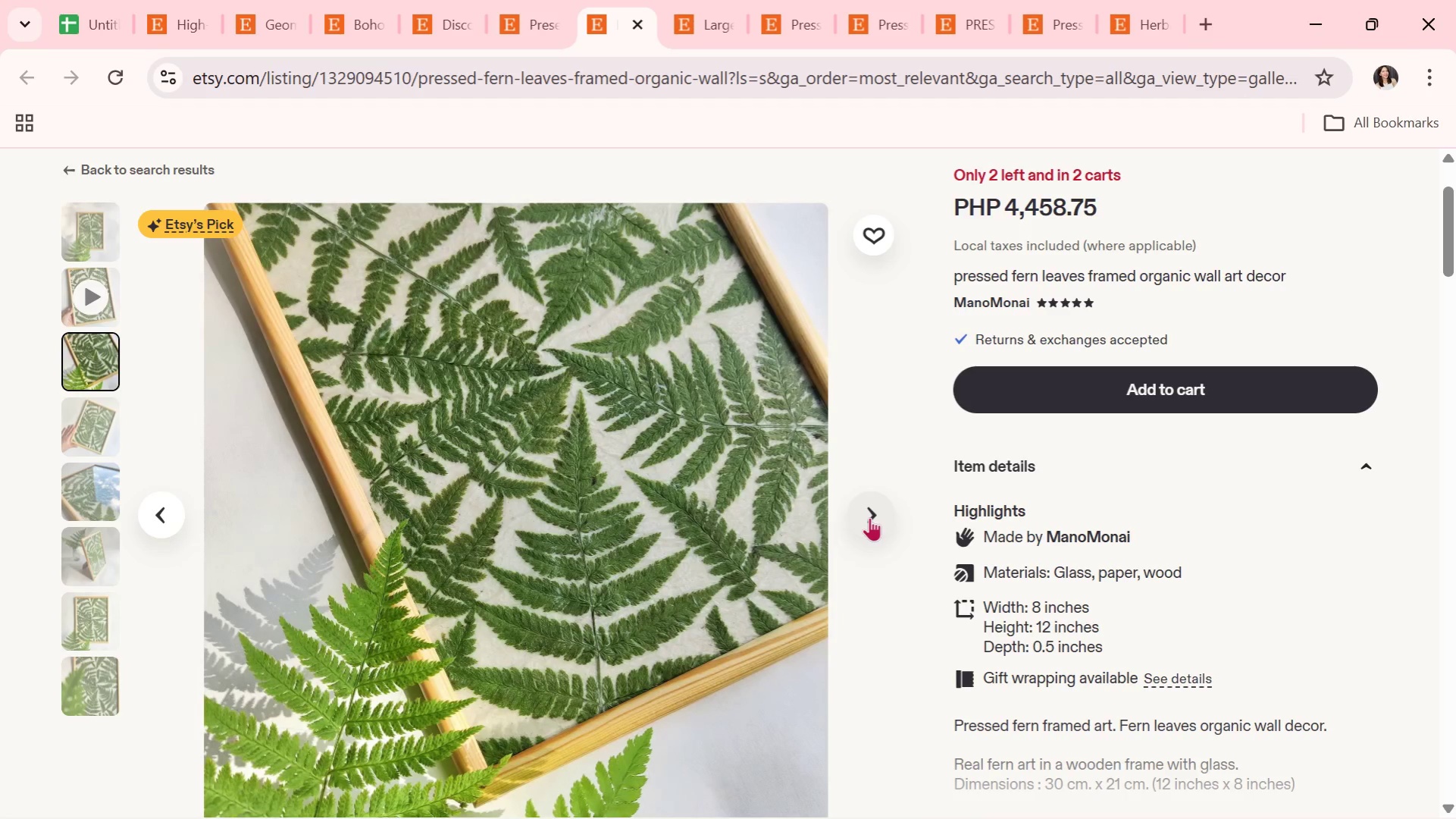 
left_click([869, 517])
 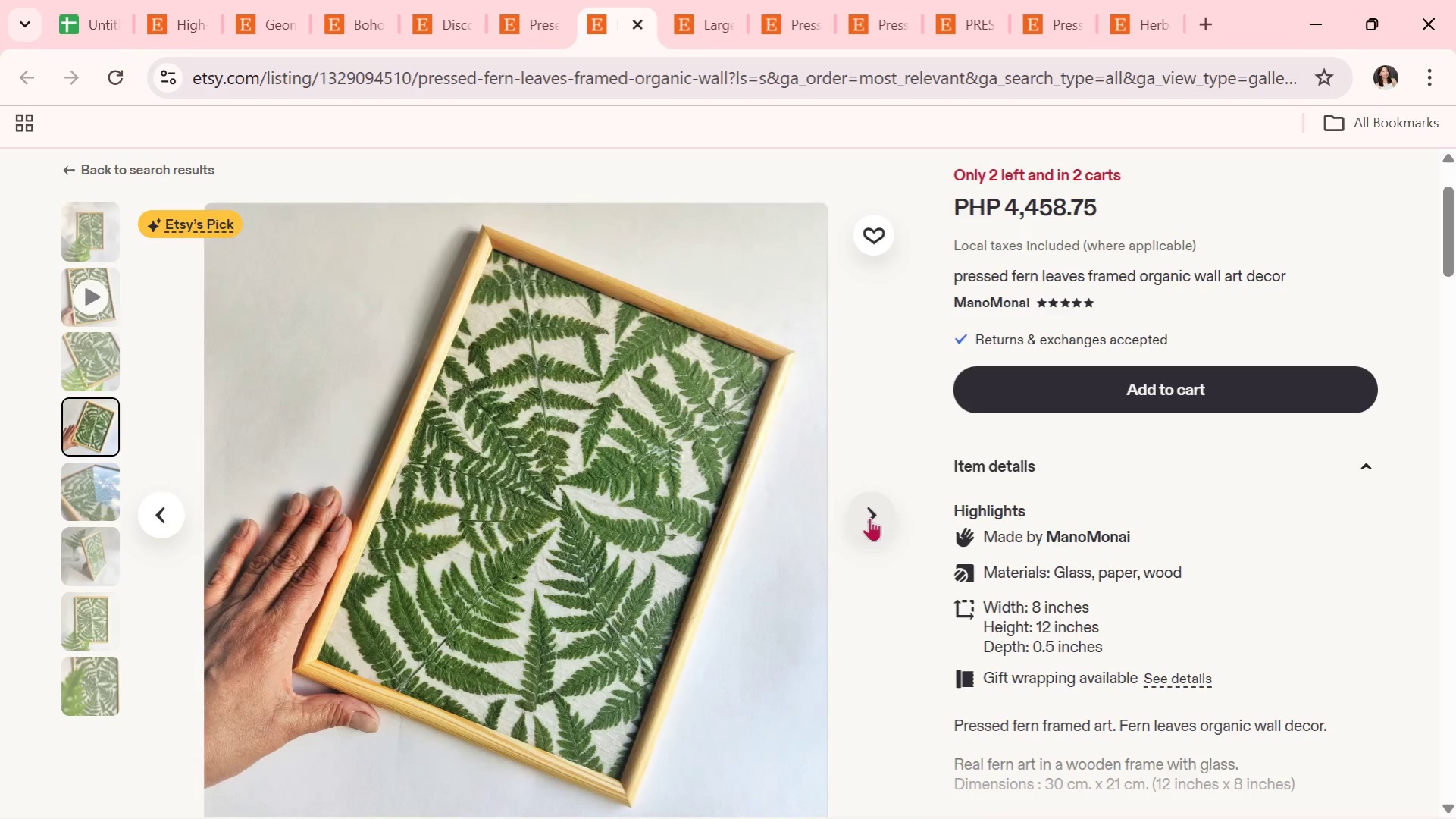 
wait(6.19)
 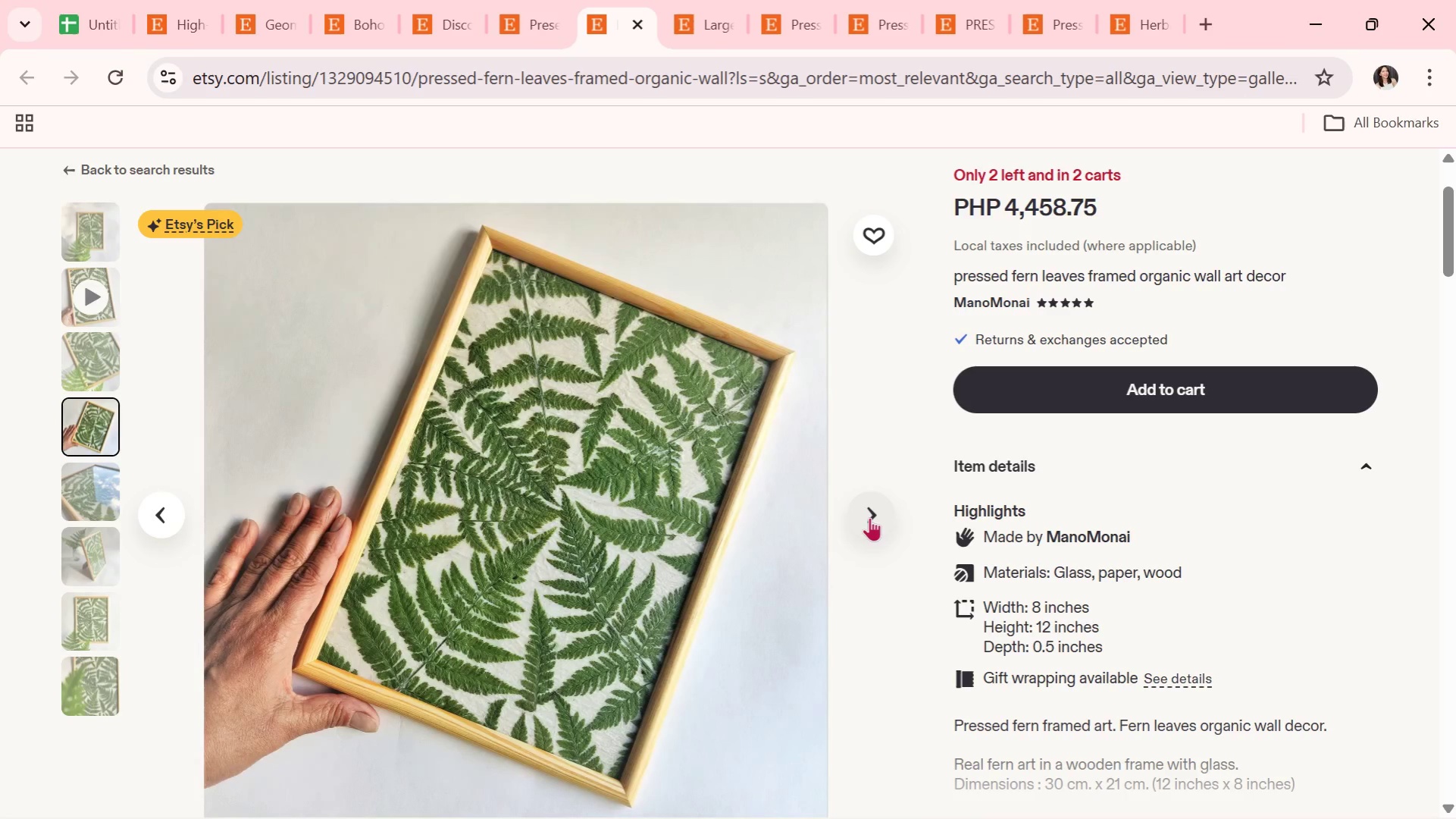 
left_click([869, 517])
 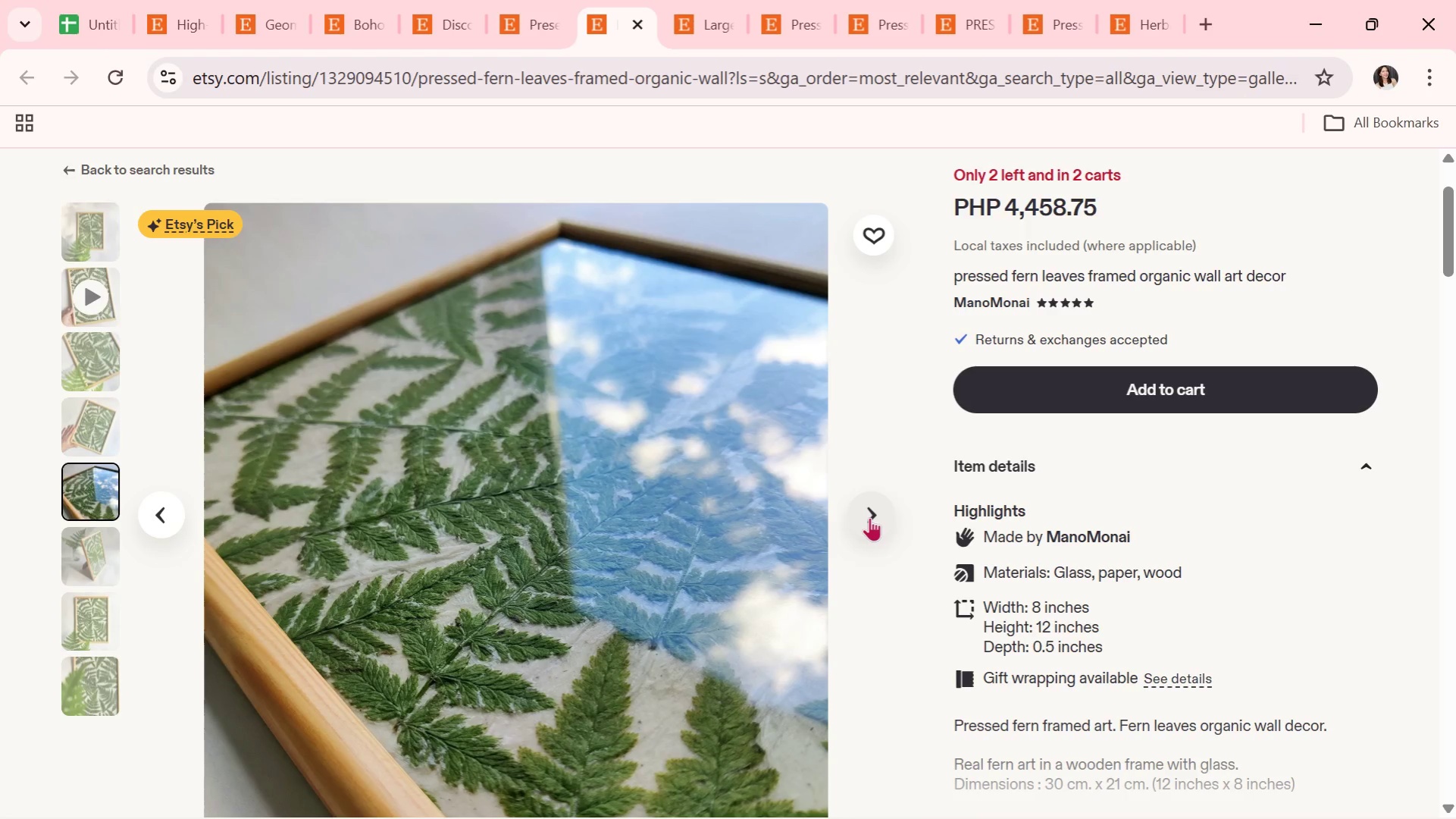 
left_click([869, 517])
 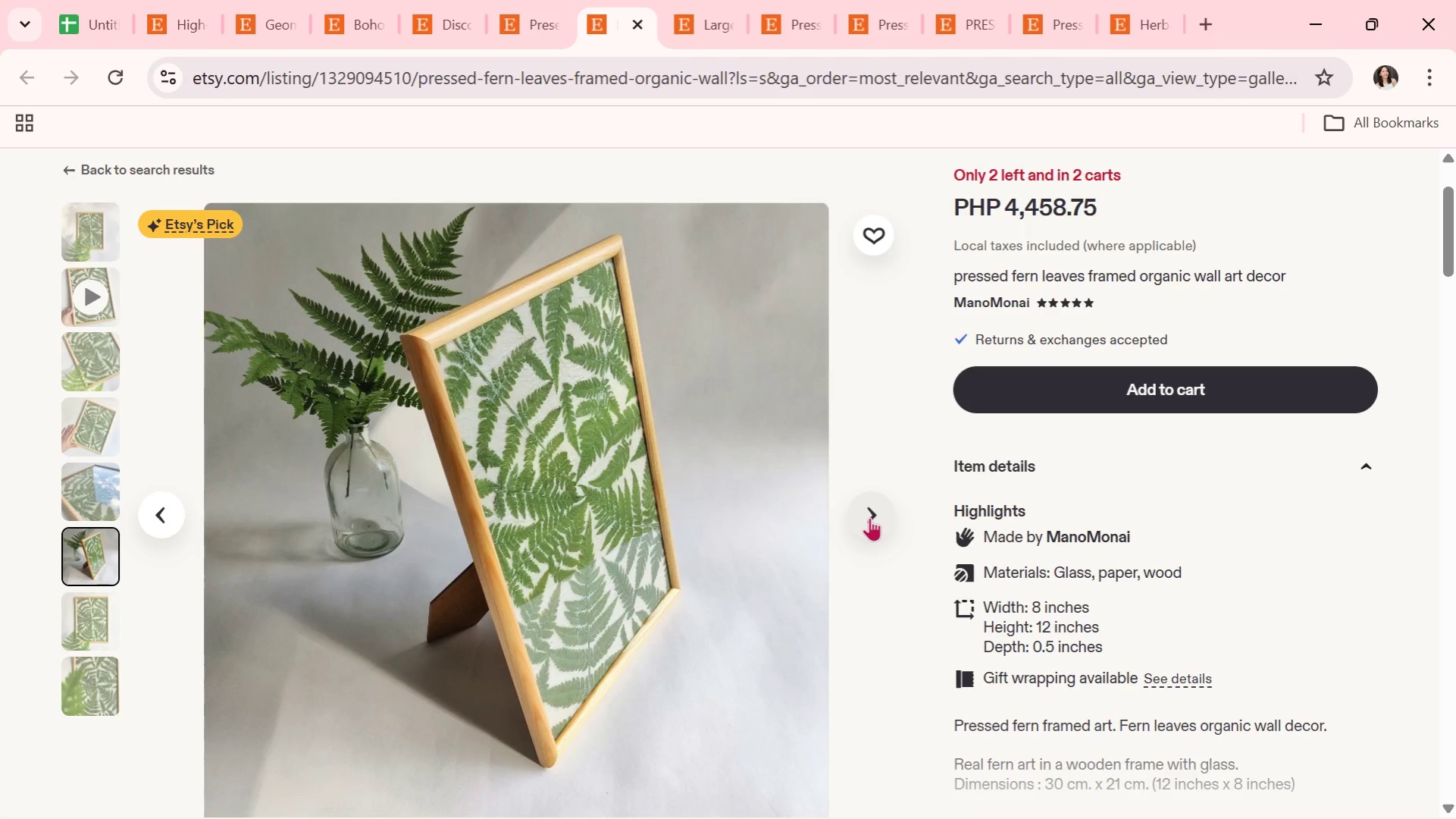 
wait(11.45)
 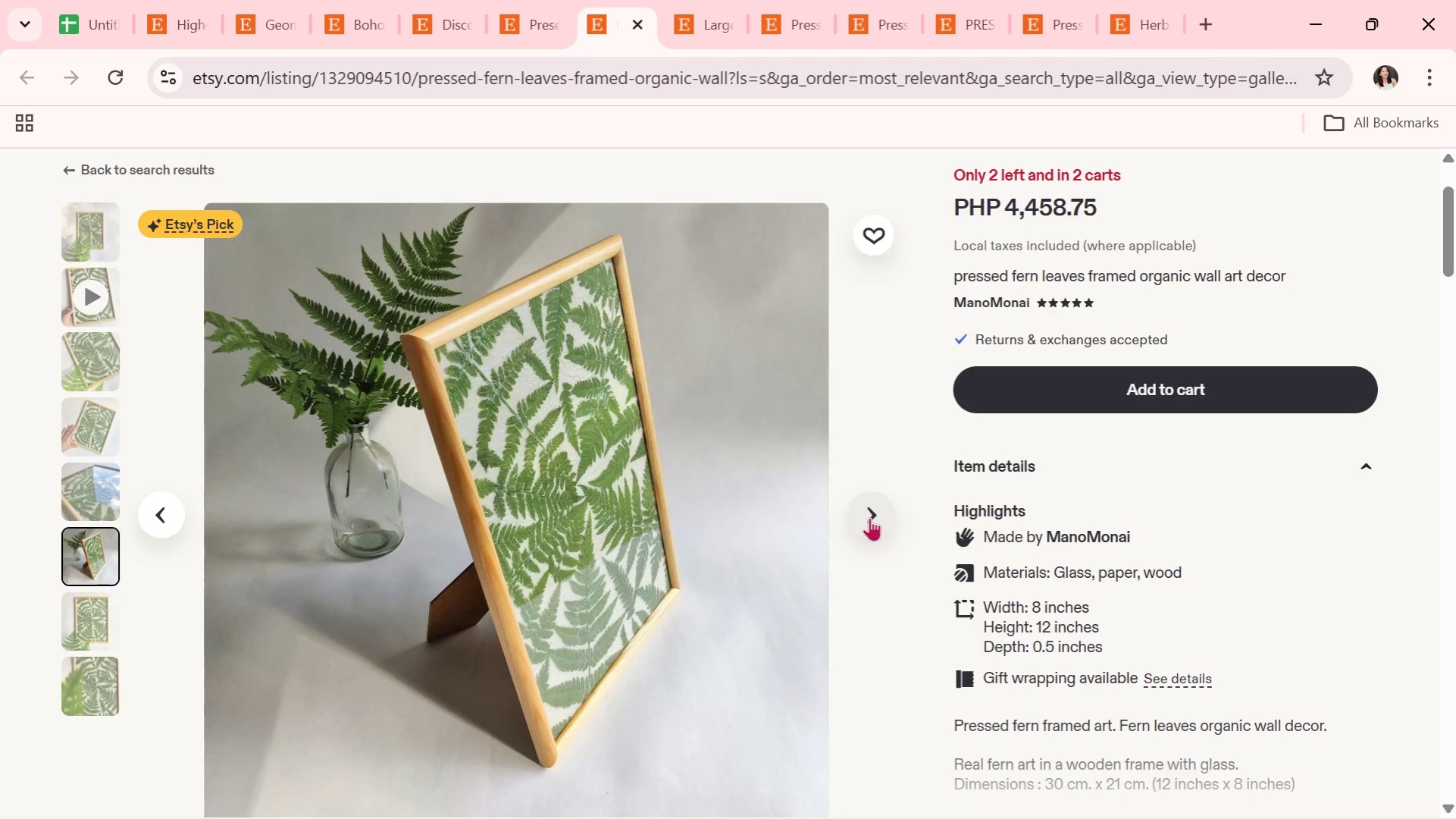 
left_click([869, 517])
 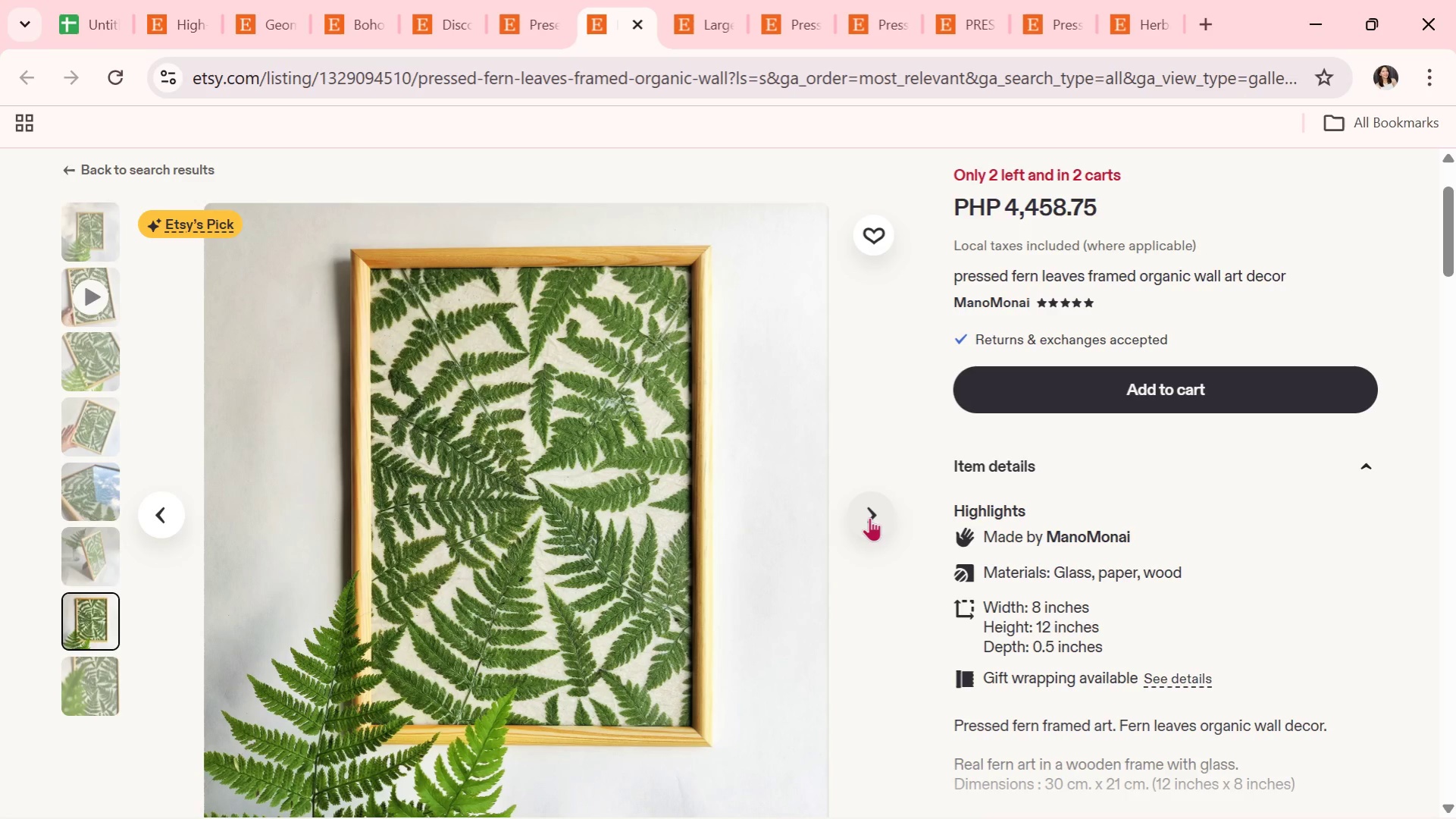 
wait(12.67)
 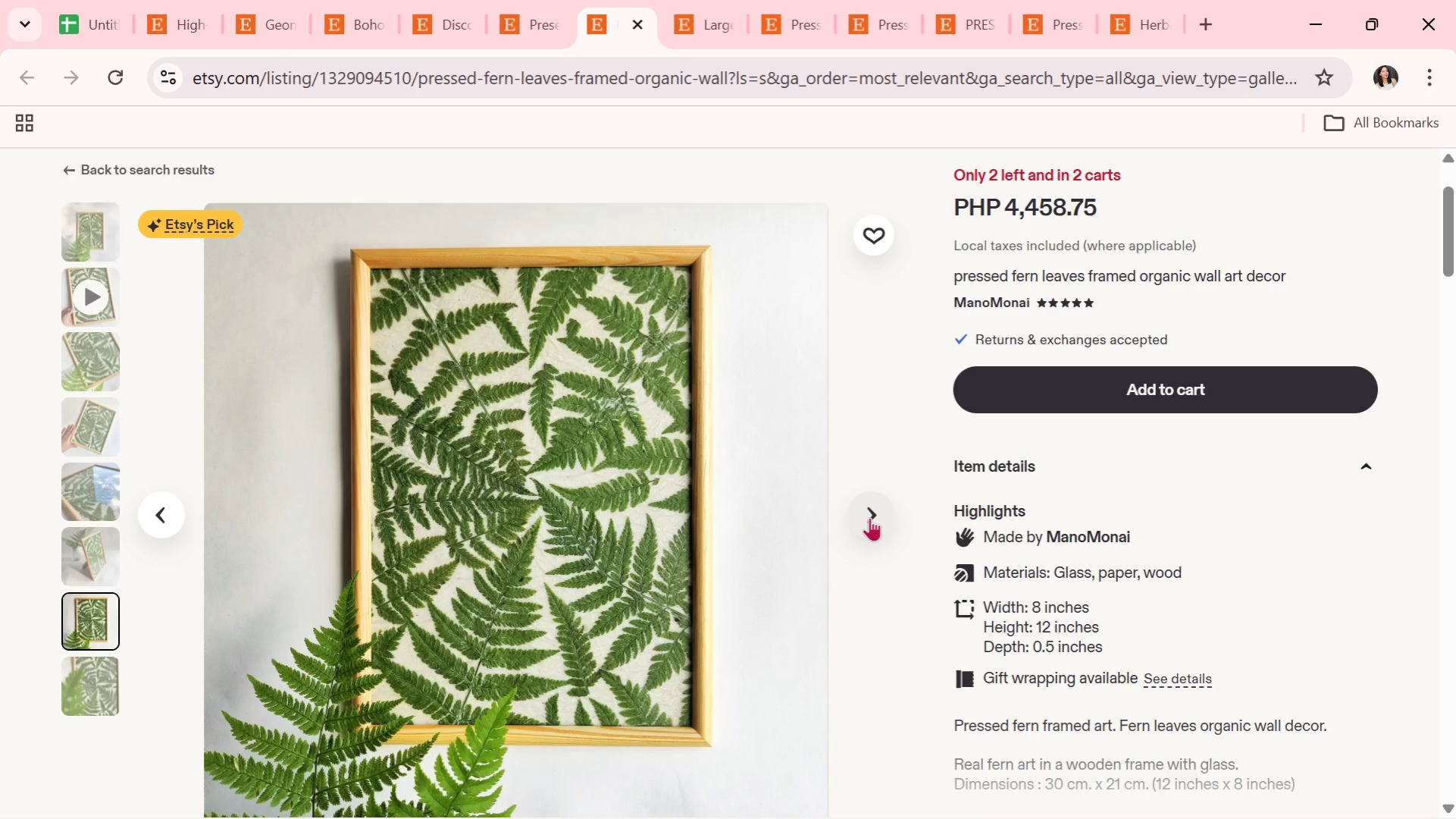 
left_click([881, 513])
 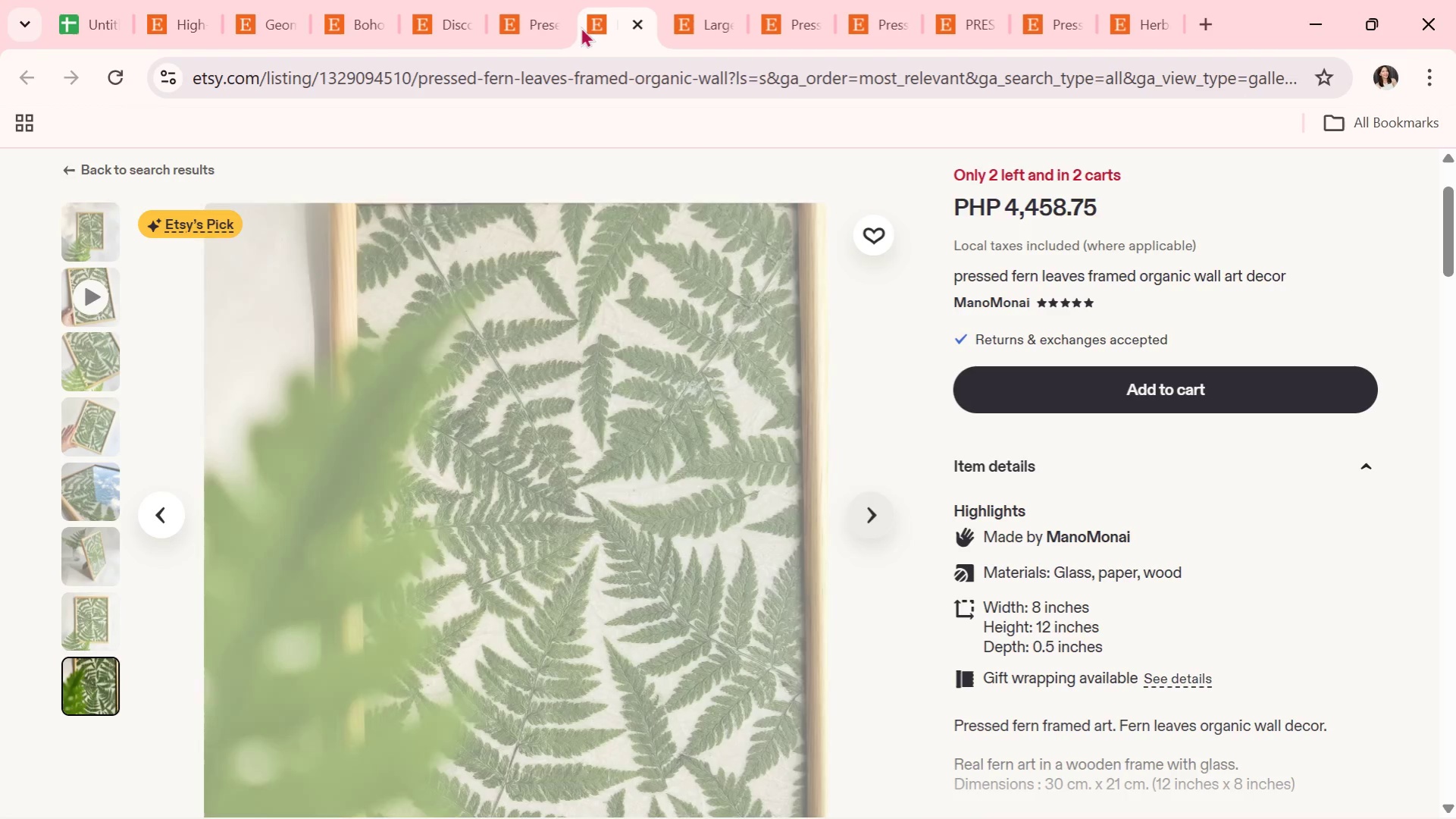 
left_click([643, 26])
 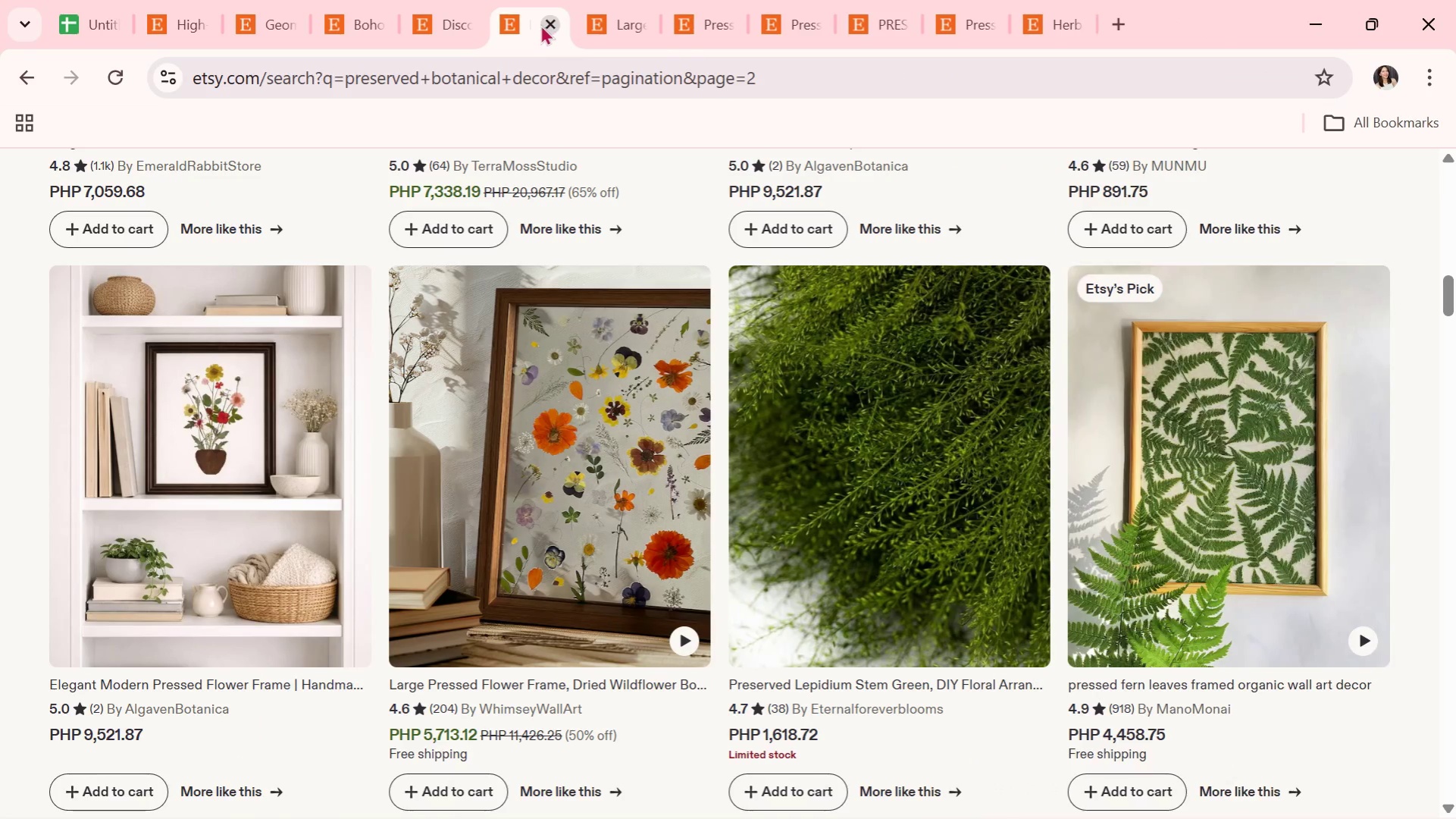 
scroll: coordinate [632, 329], scroll_direction: down, amount: 4.0
 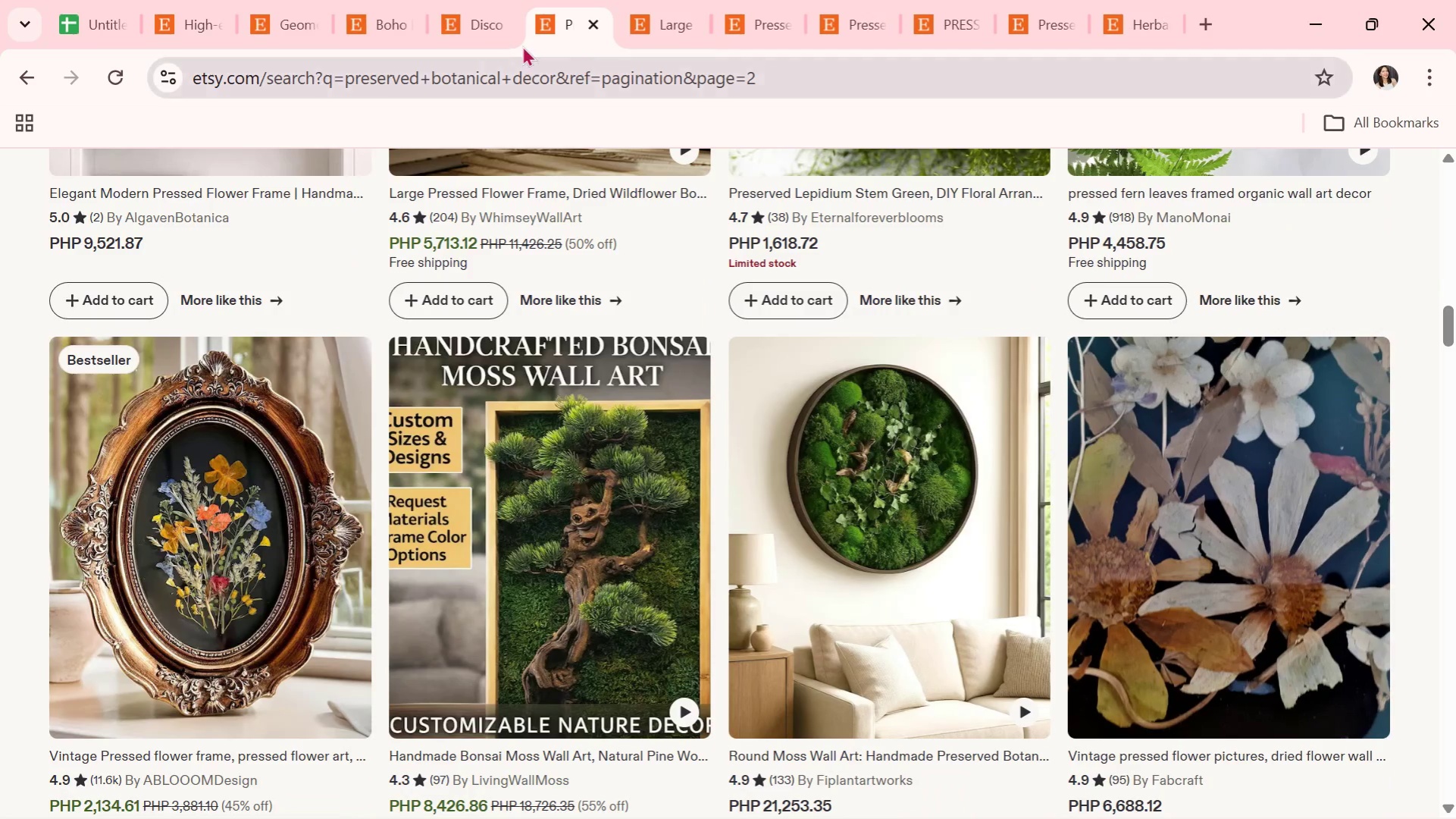 
left_click([477, 20])
 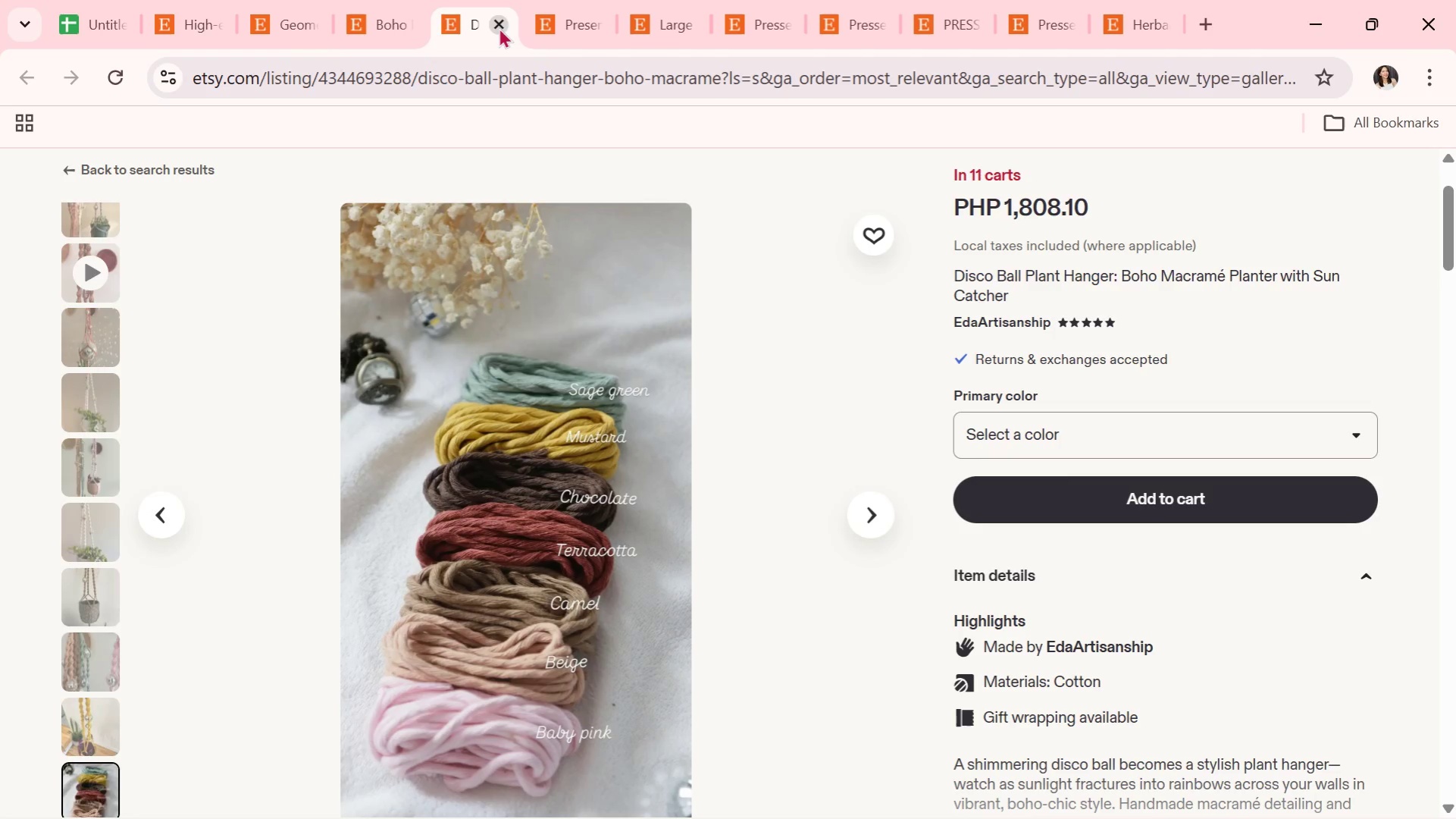 
left_click([499, 27])
 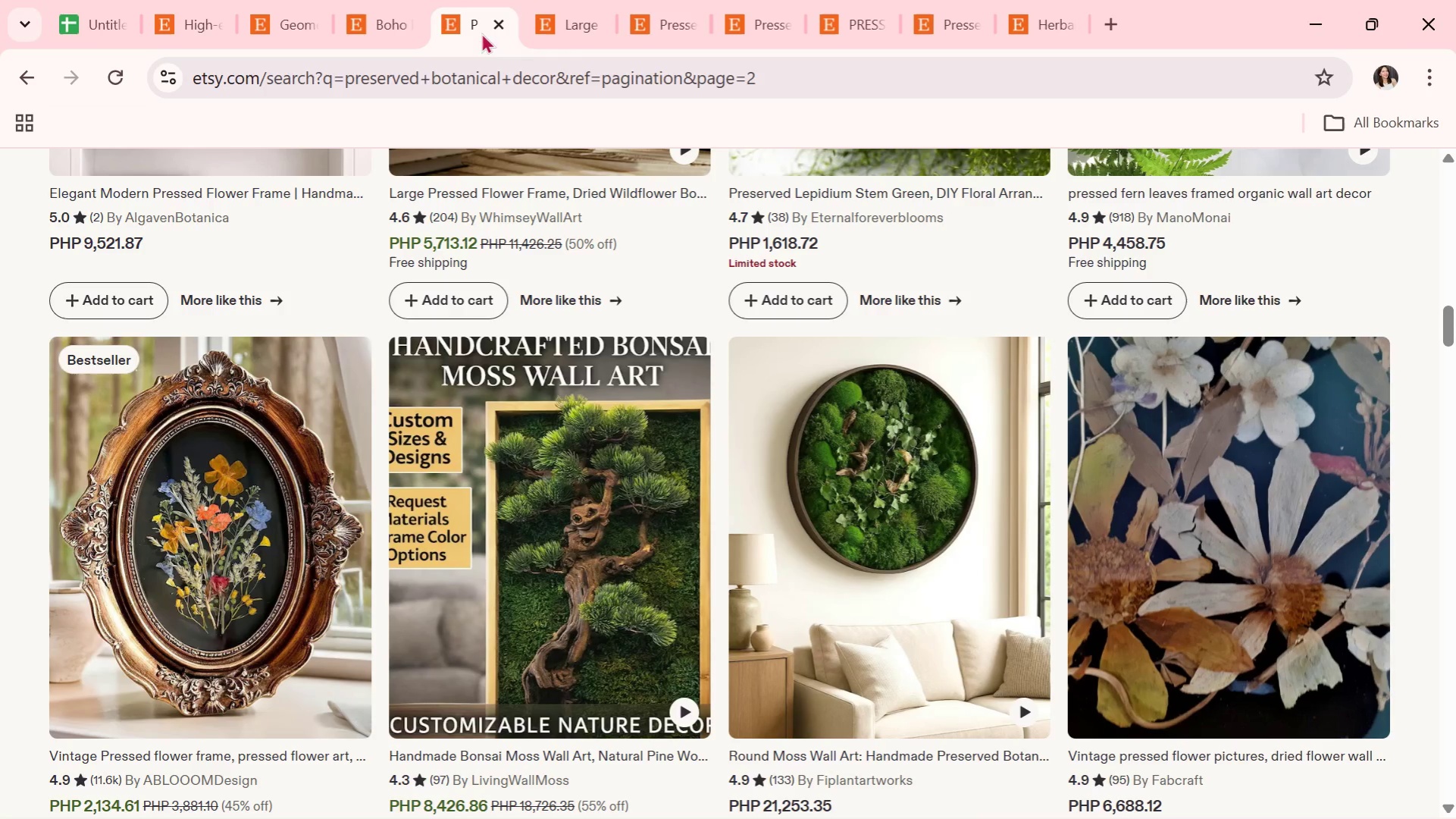 
scroll: coordinate [785, 479], scroll_direction: down, amount: 3.0
 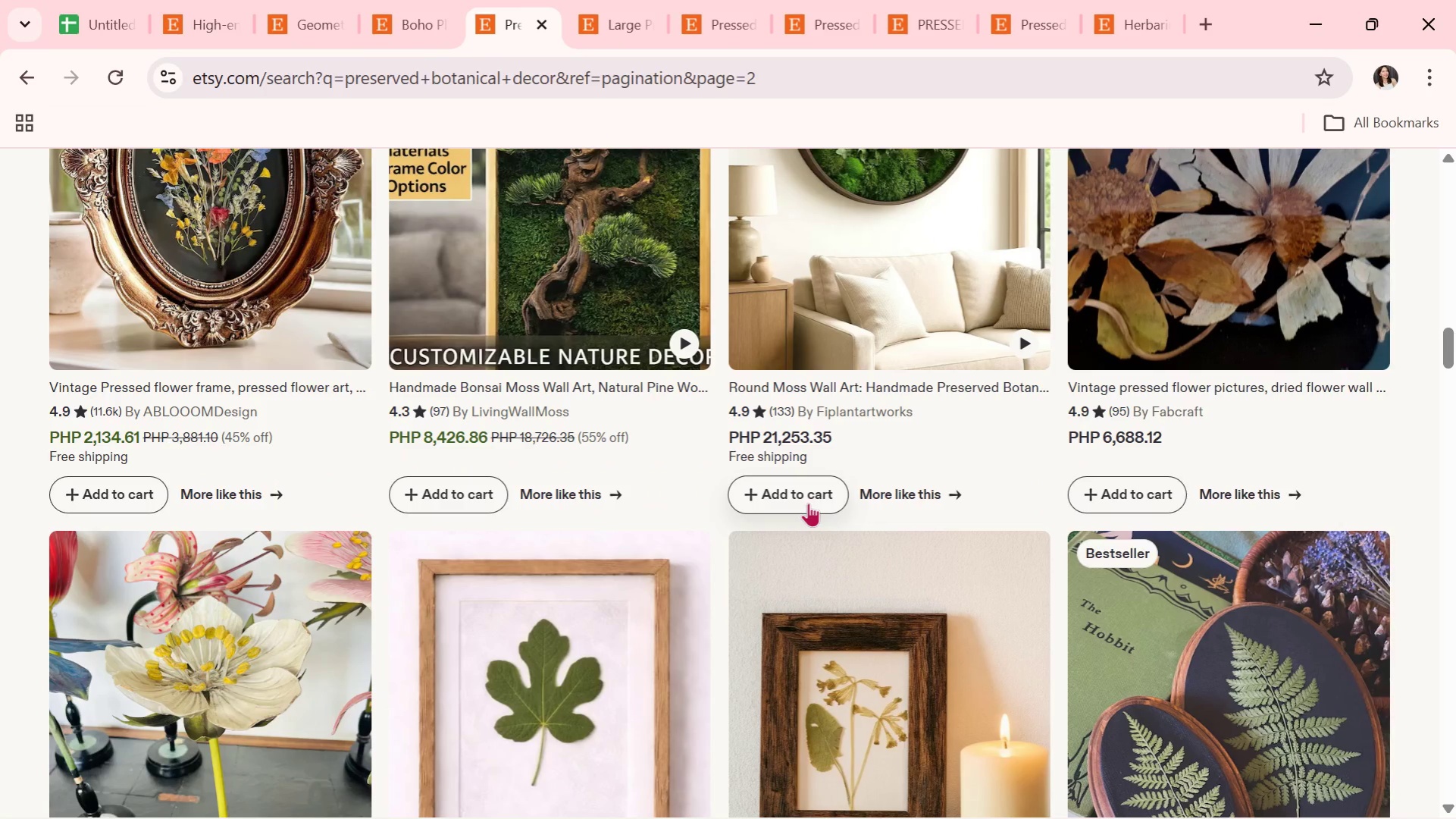 
wait(13.51)
 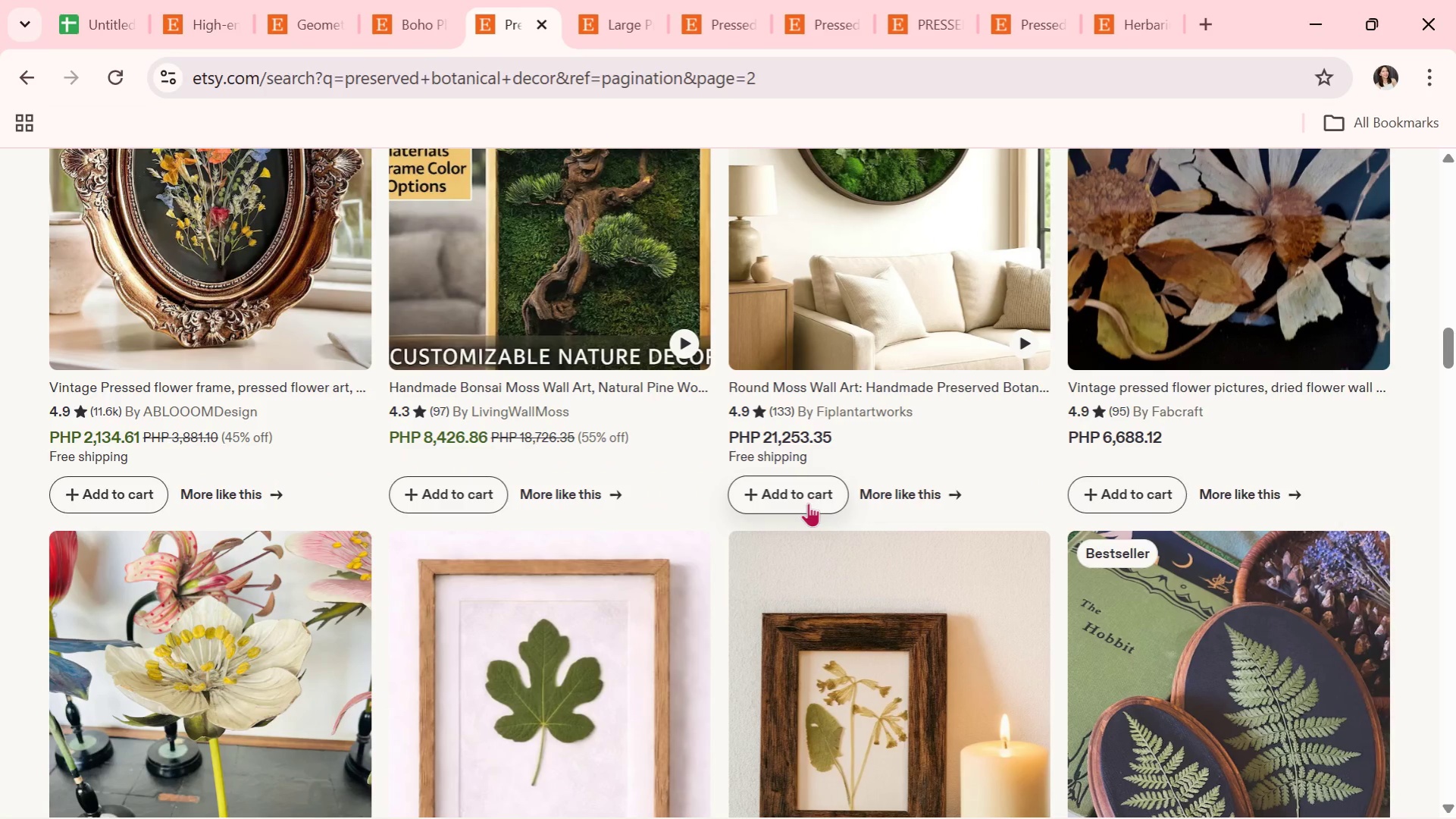 
scroll: coordinate [892, 511], scroll_direction: down, amount: 12.0
 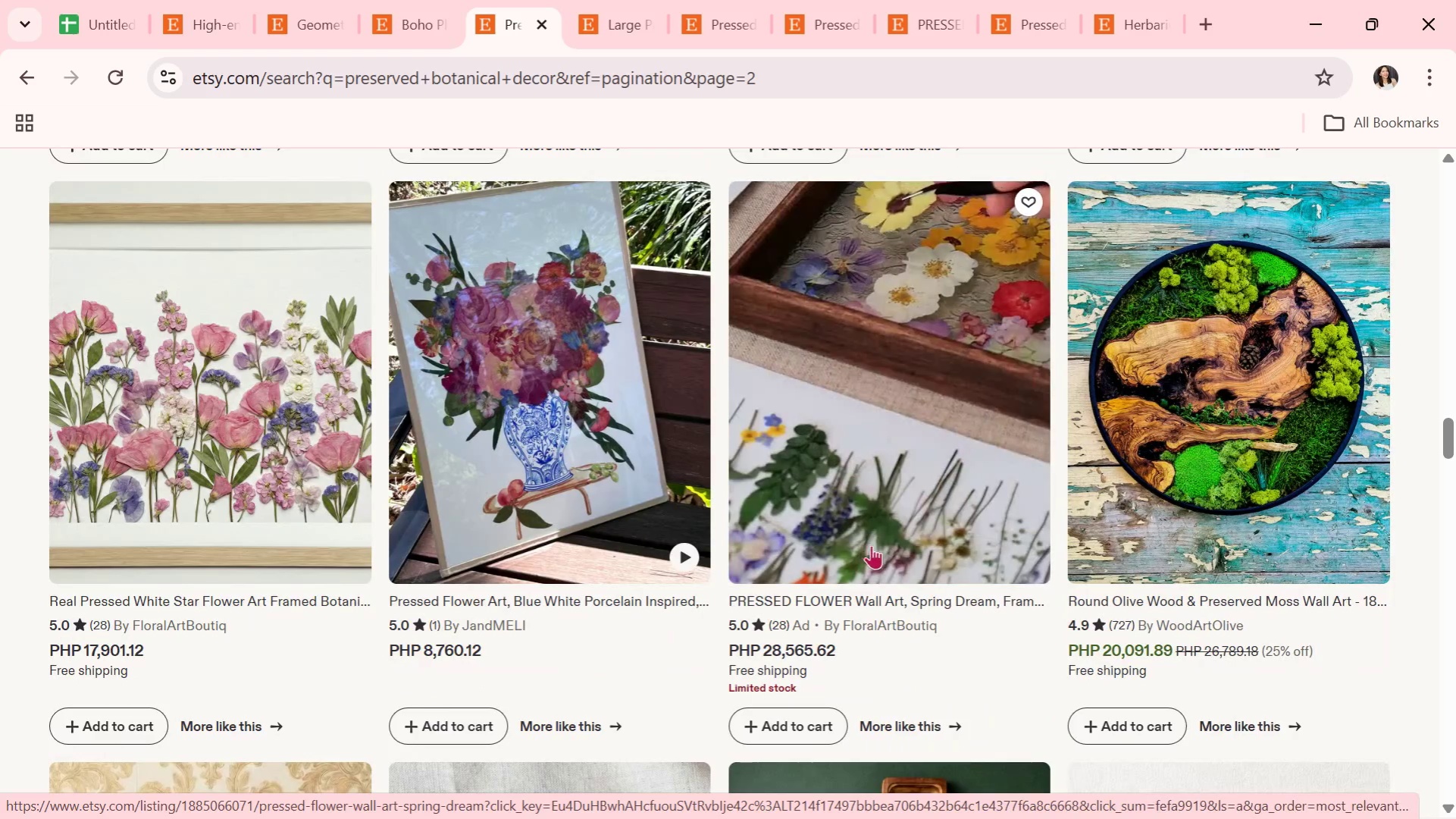 
left_click([890, 548])
 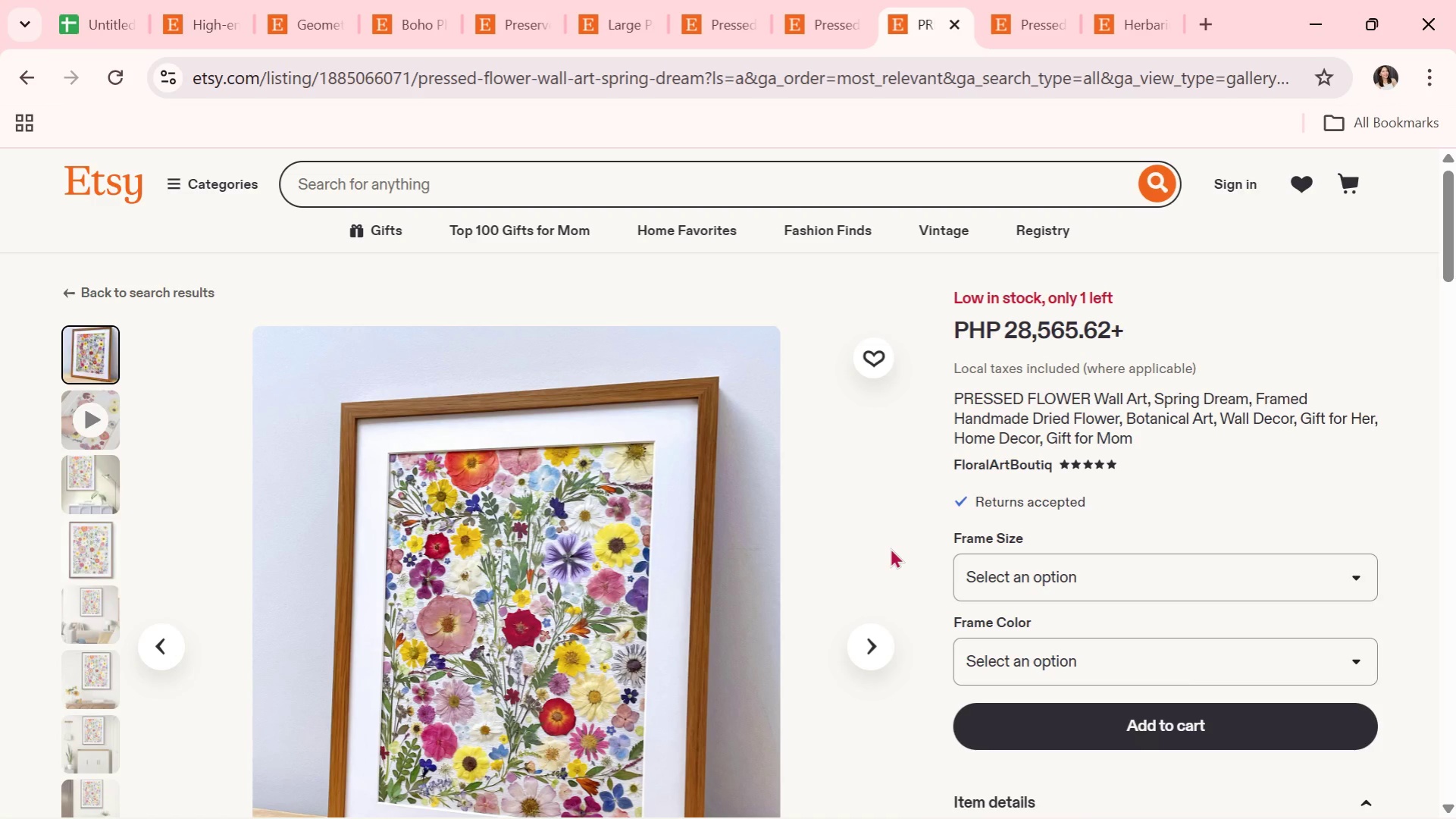 
wait(6.62)
 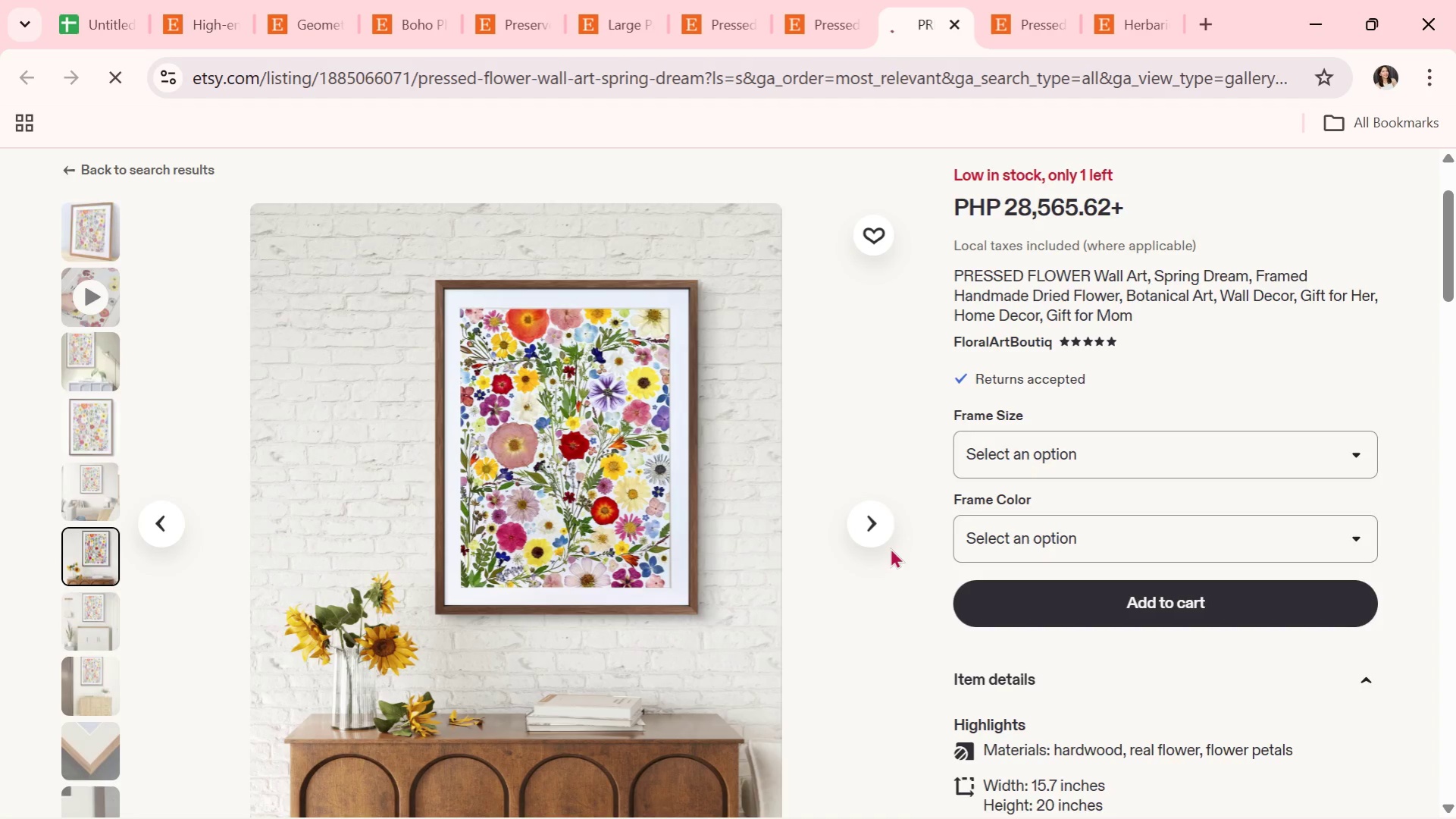 
left_click([878, 635])
 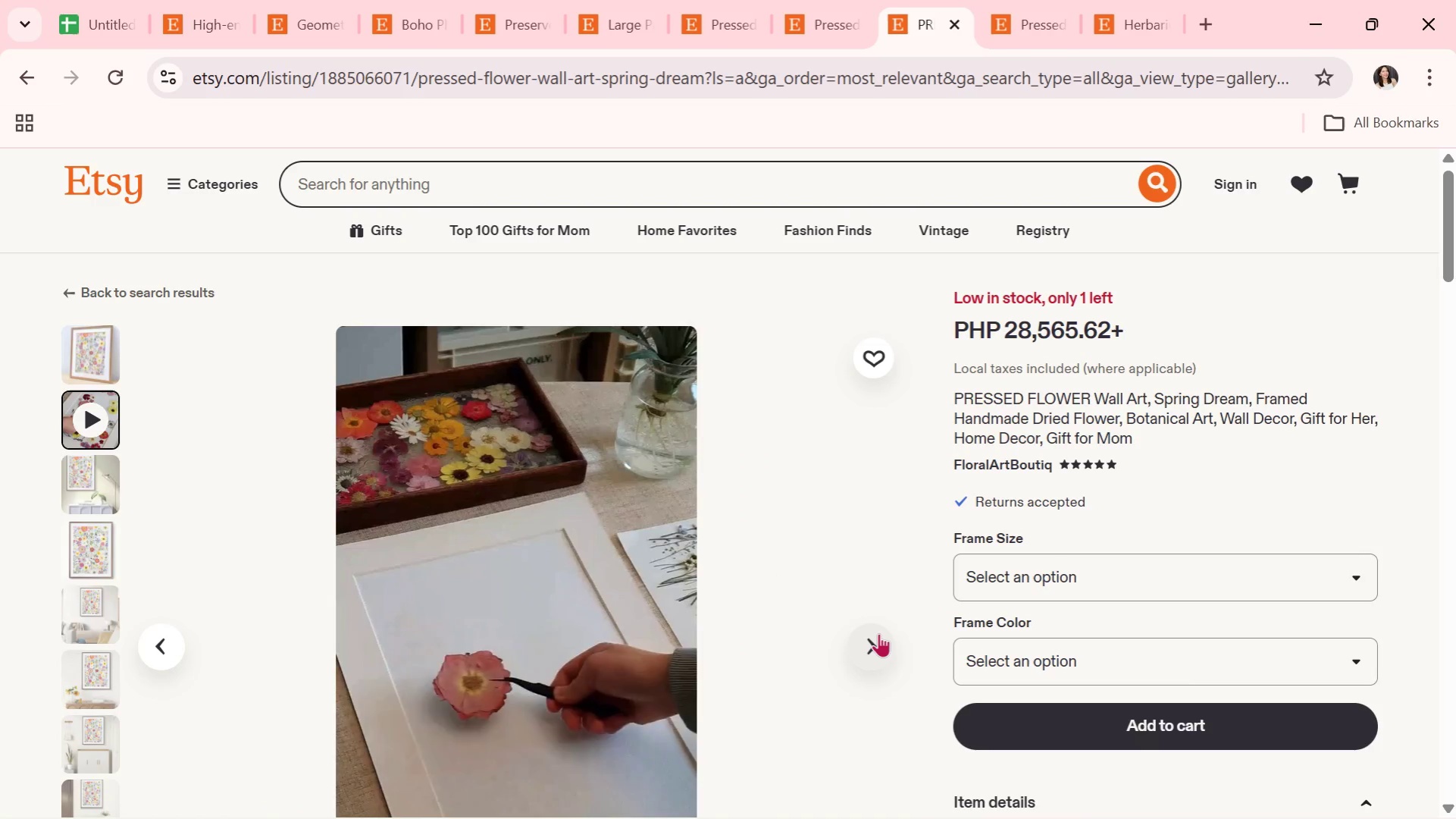 
scroll: coordinate [866, 641], scroll_direction: down, amount: 1.0
 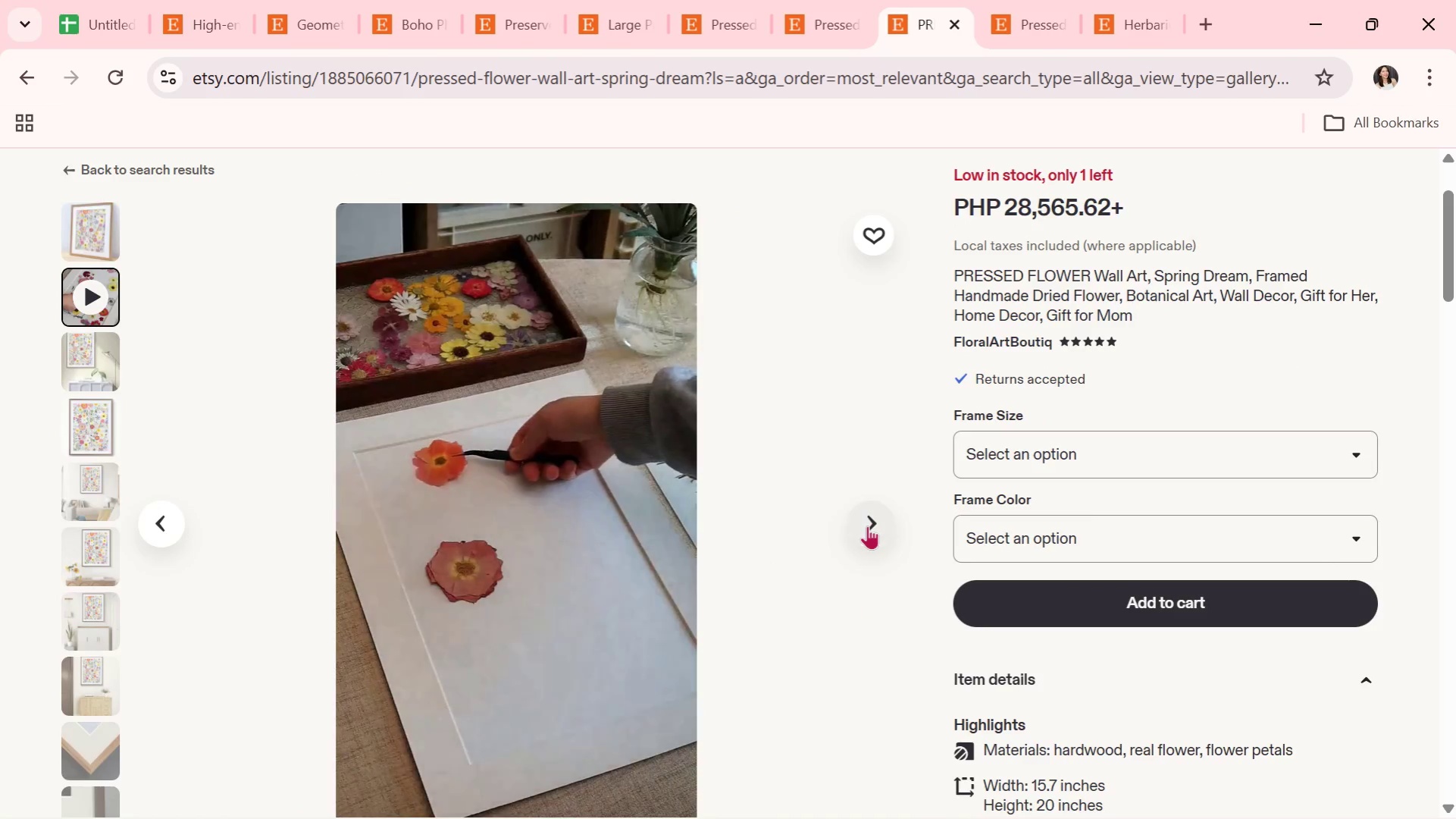 
left_click([867, 523])
 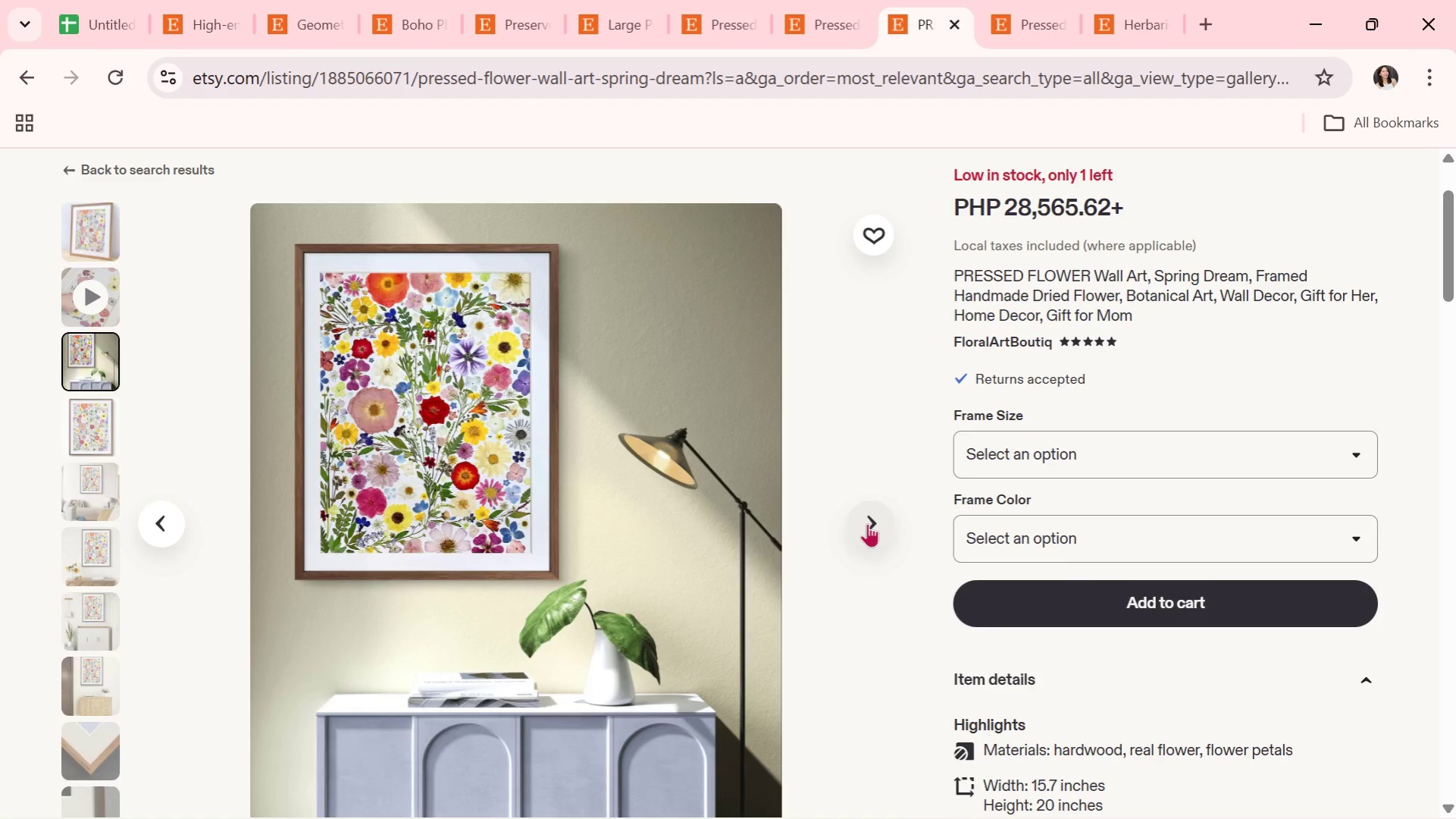 
wait(10.88)
 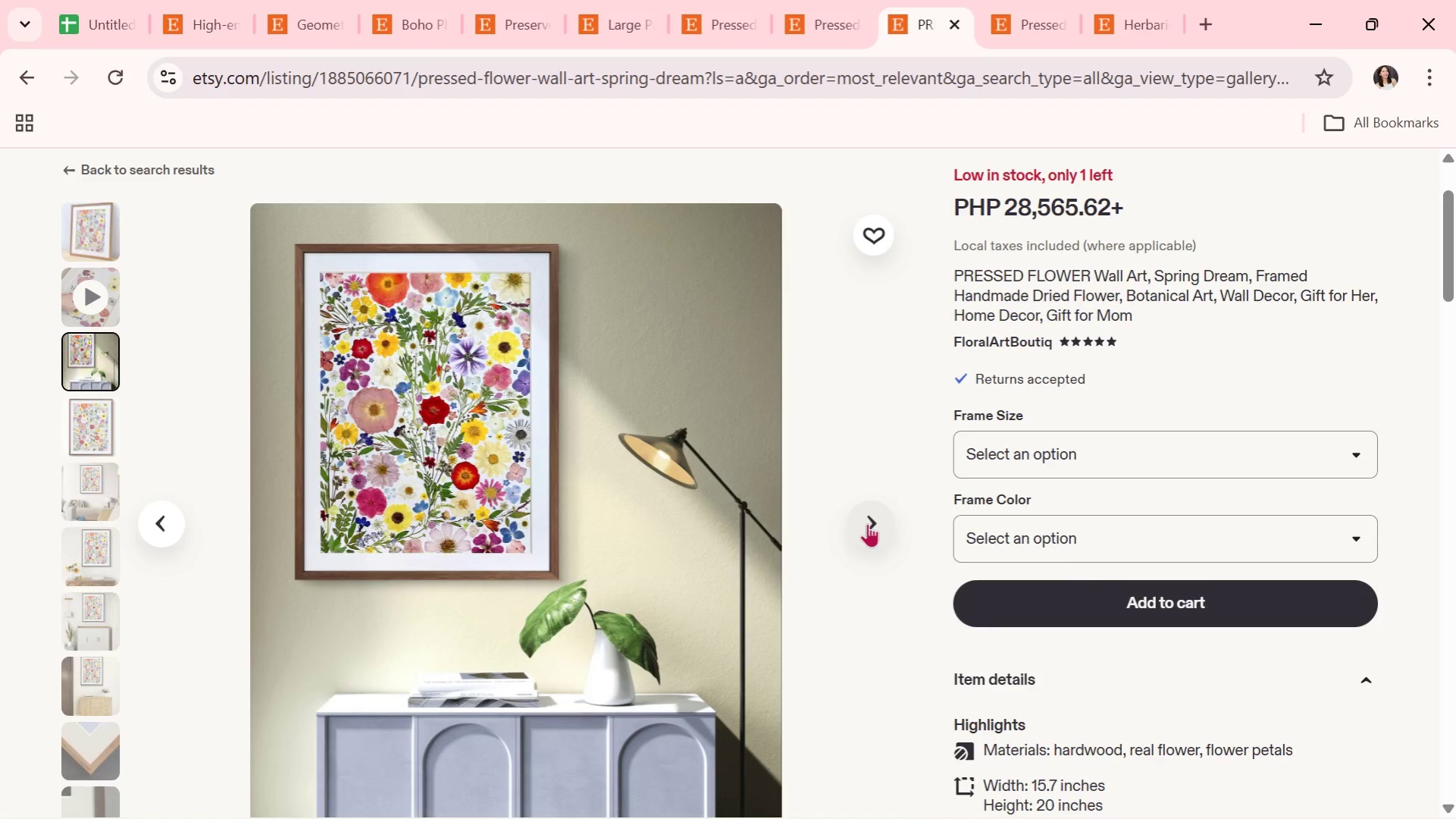 
left_click([845, 542])
 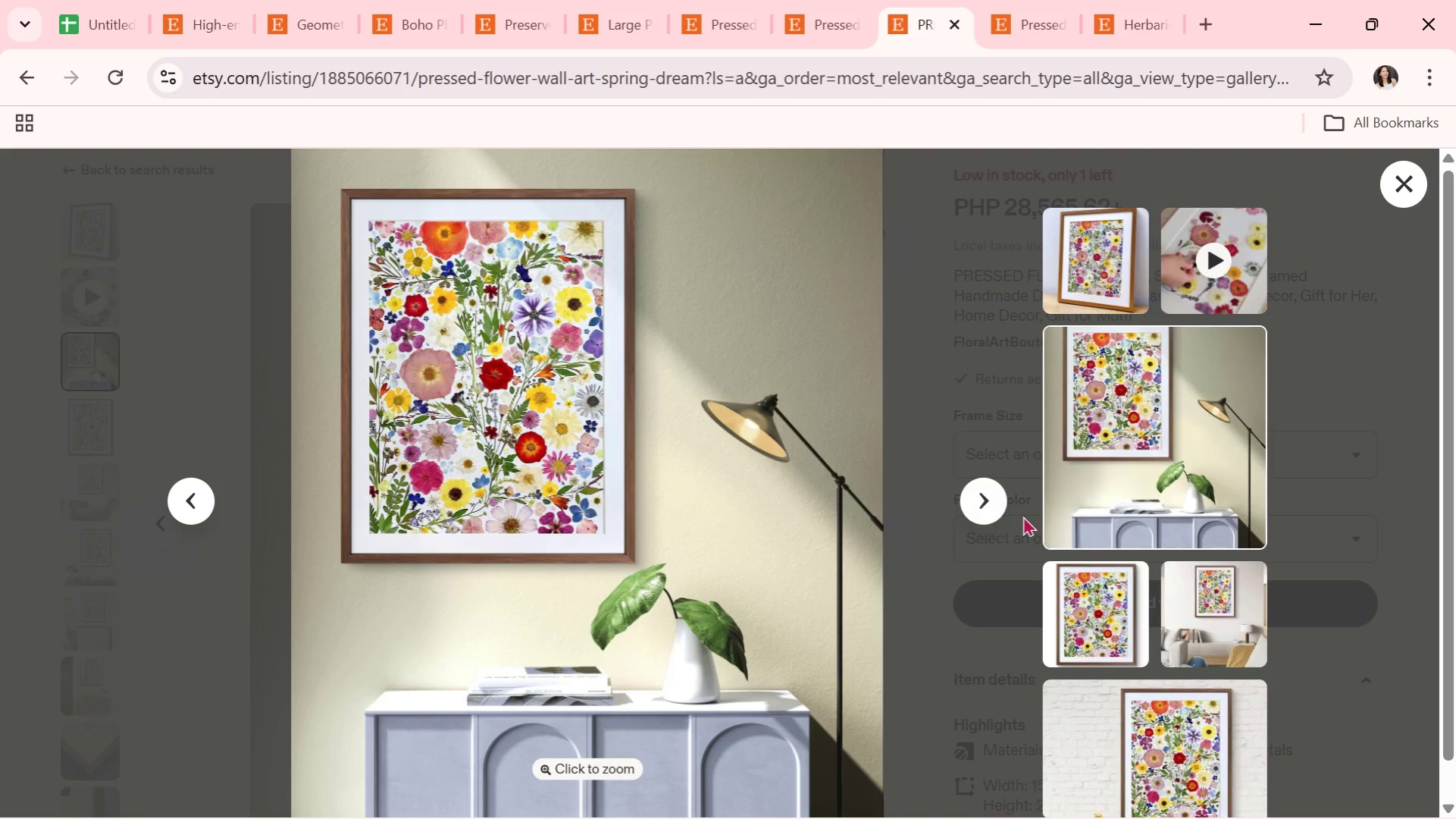 
left_click([986, 510])
 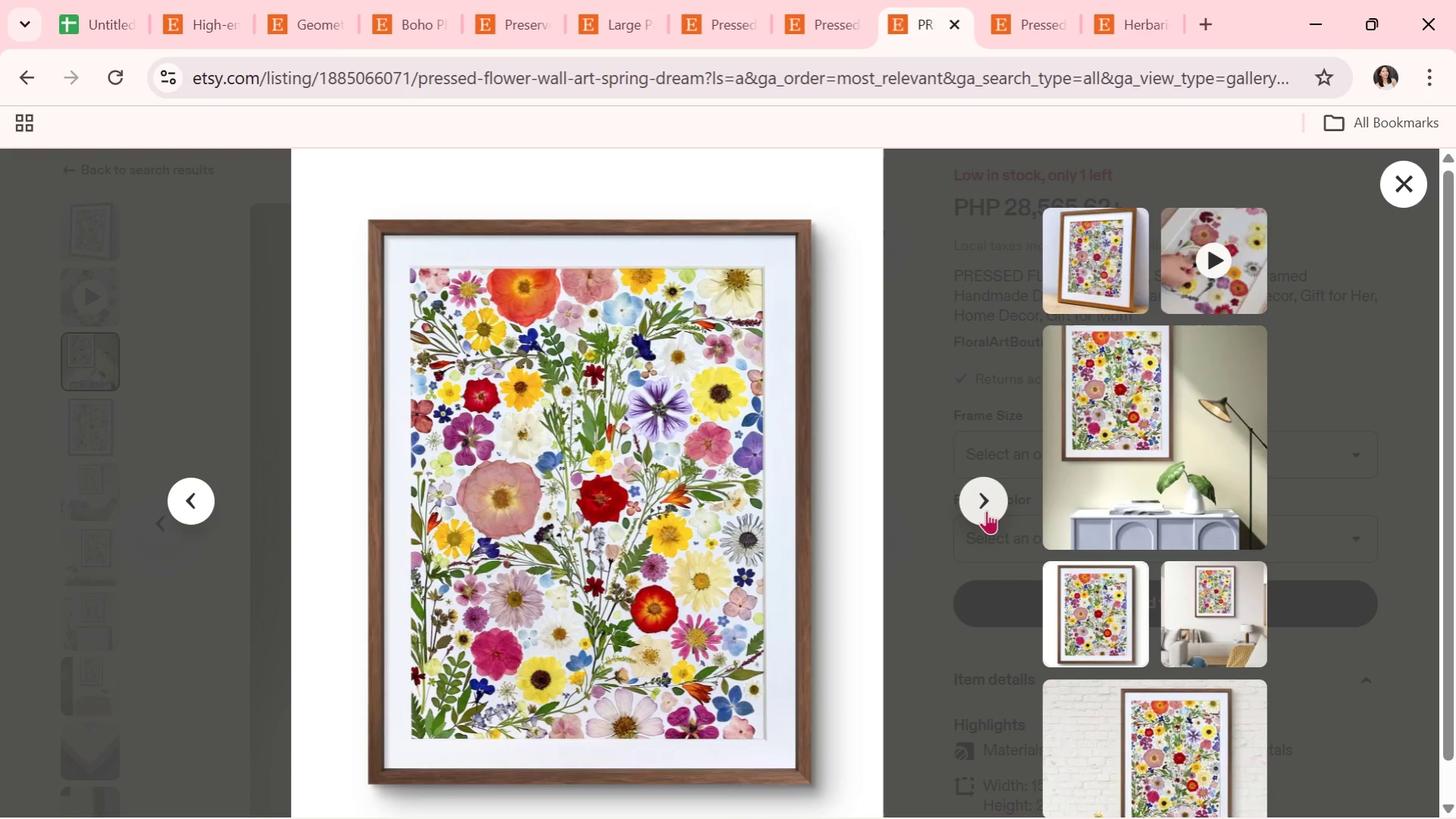 
left_click([986, 510])
 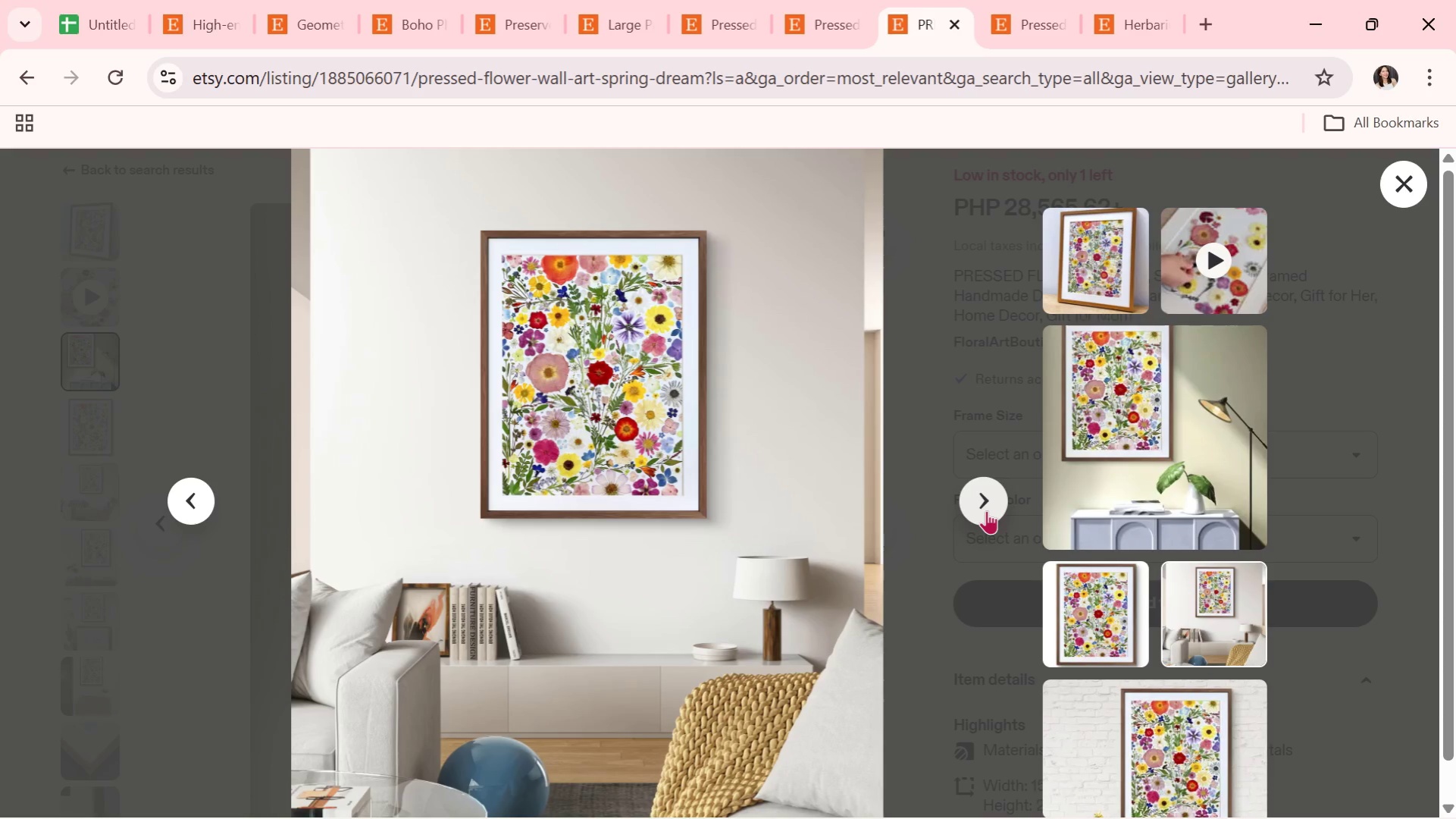 
left_click([986, 510])
 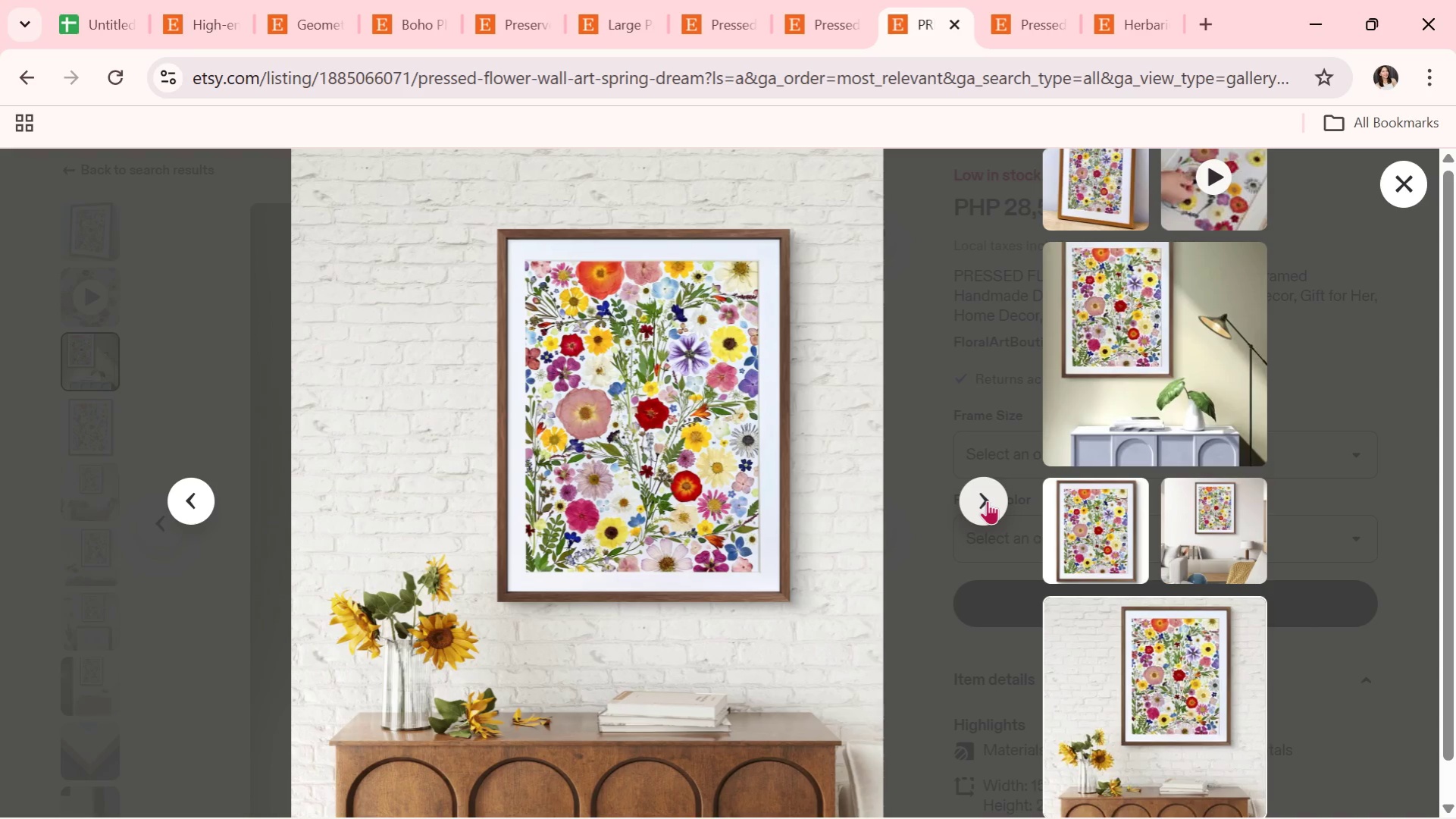 
left_click([987, 500])
 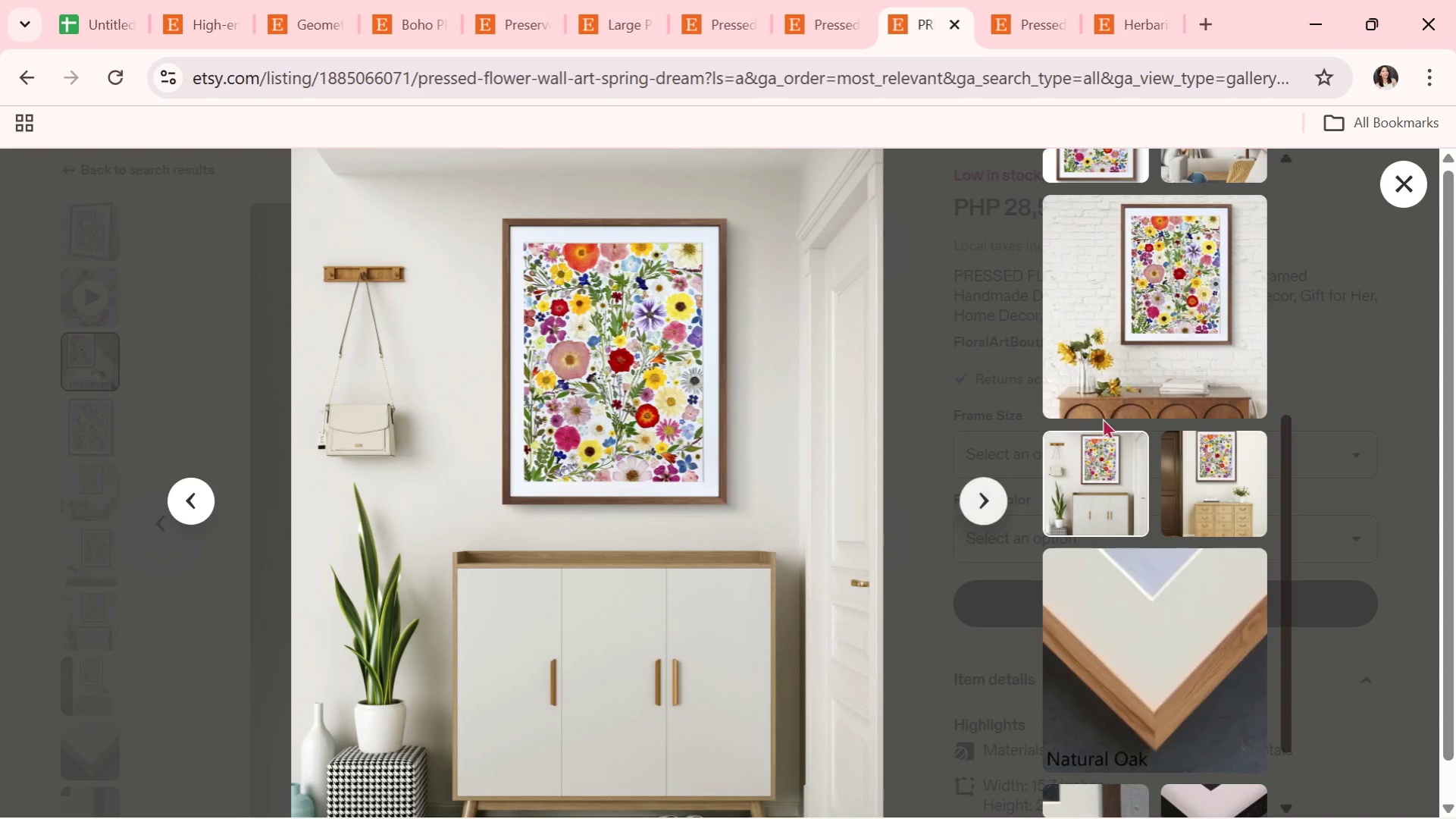 
left_click([956, 19])
 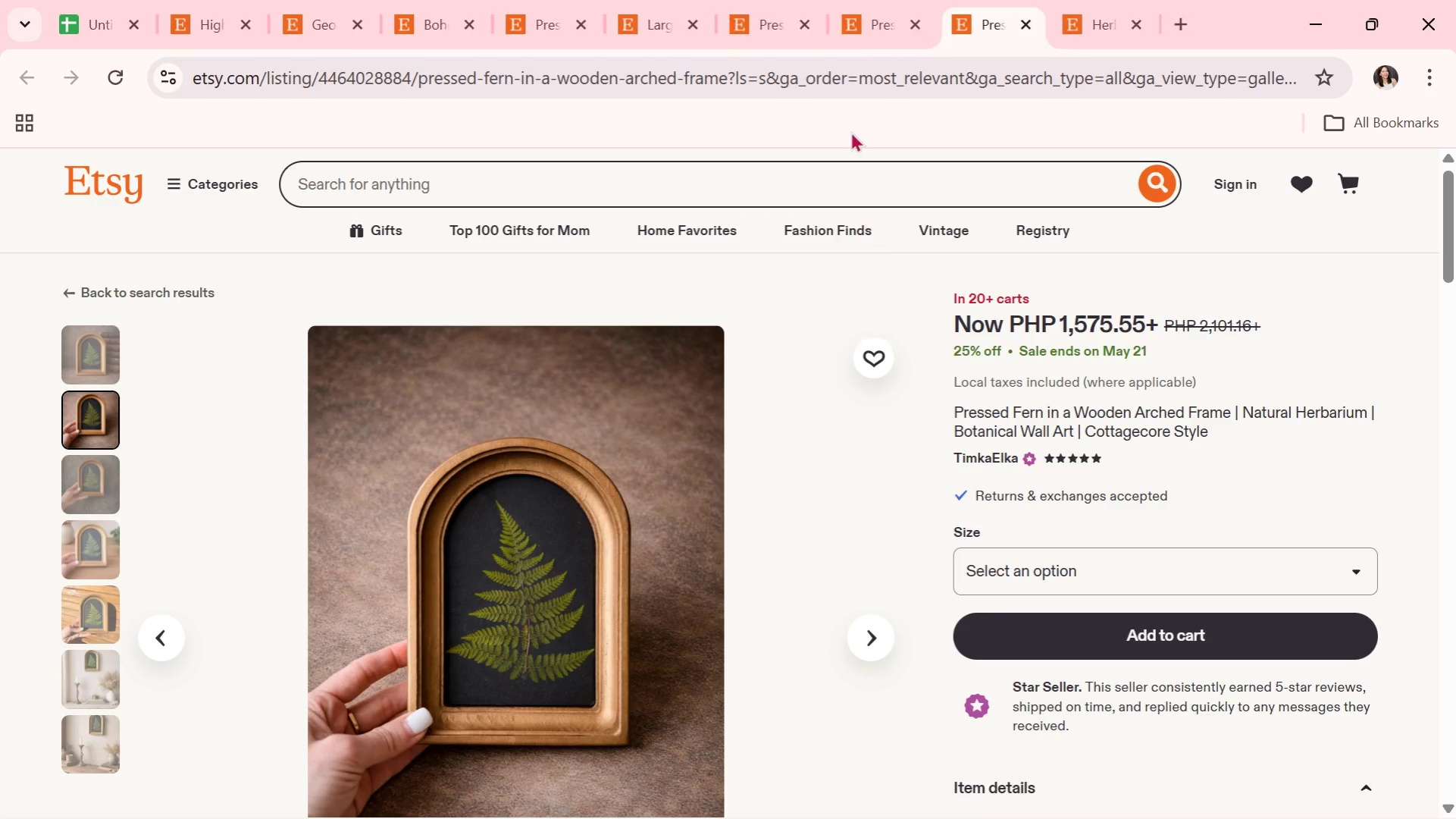 
left_click([869, 17])
 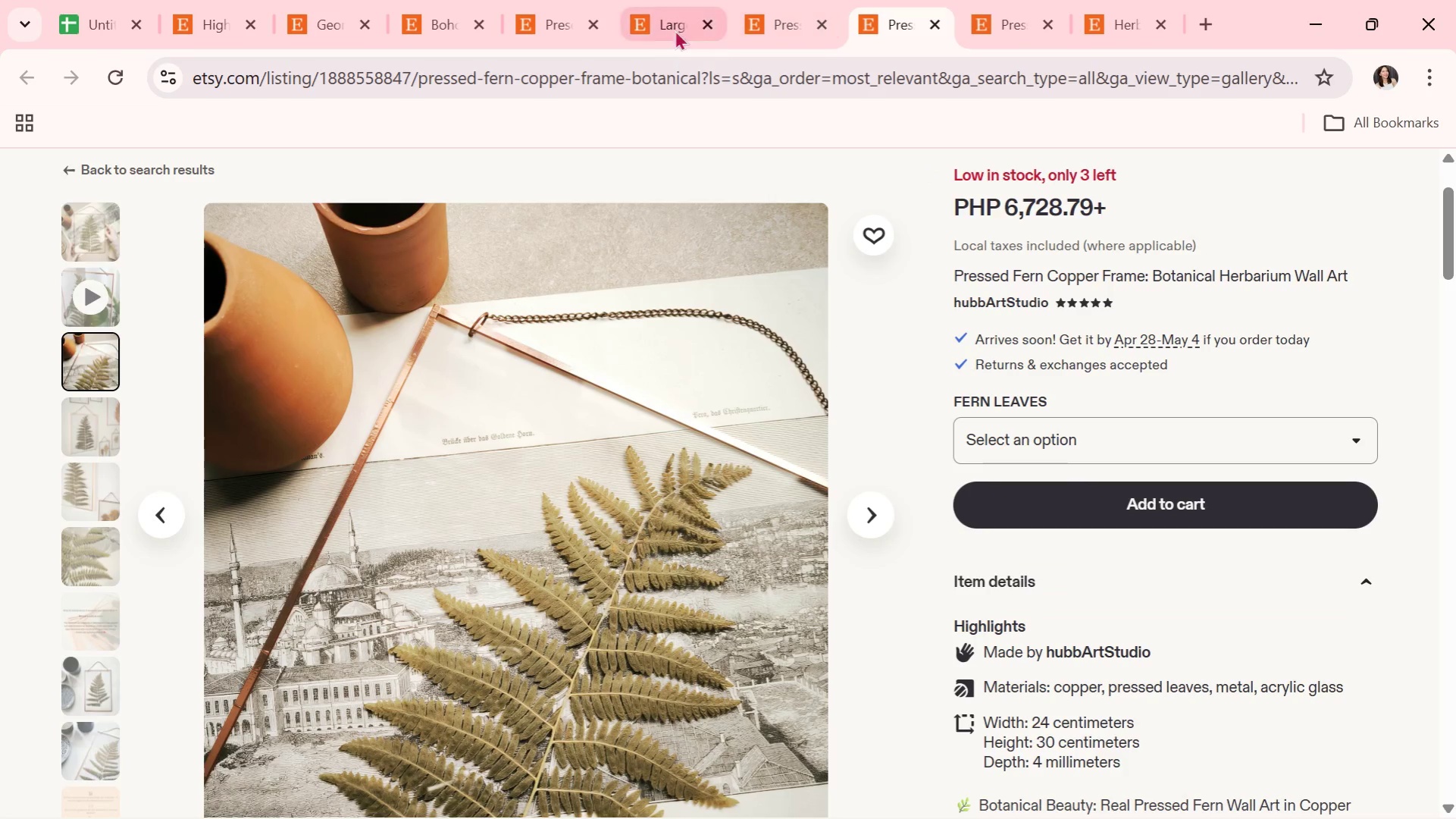 
left_click([784, 1])
 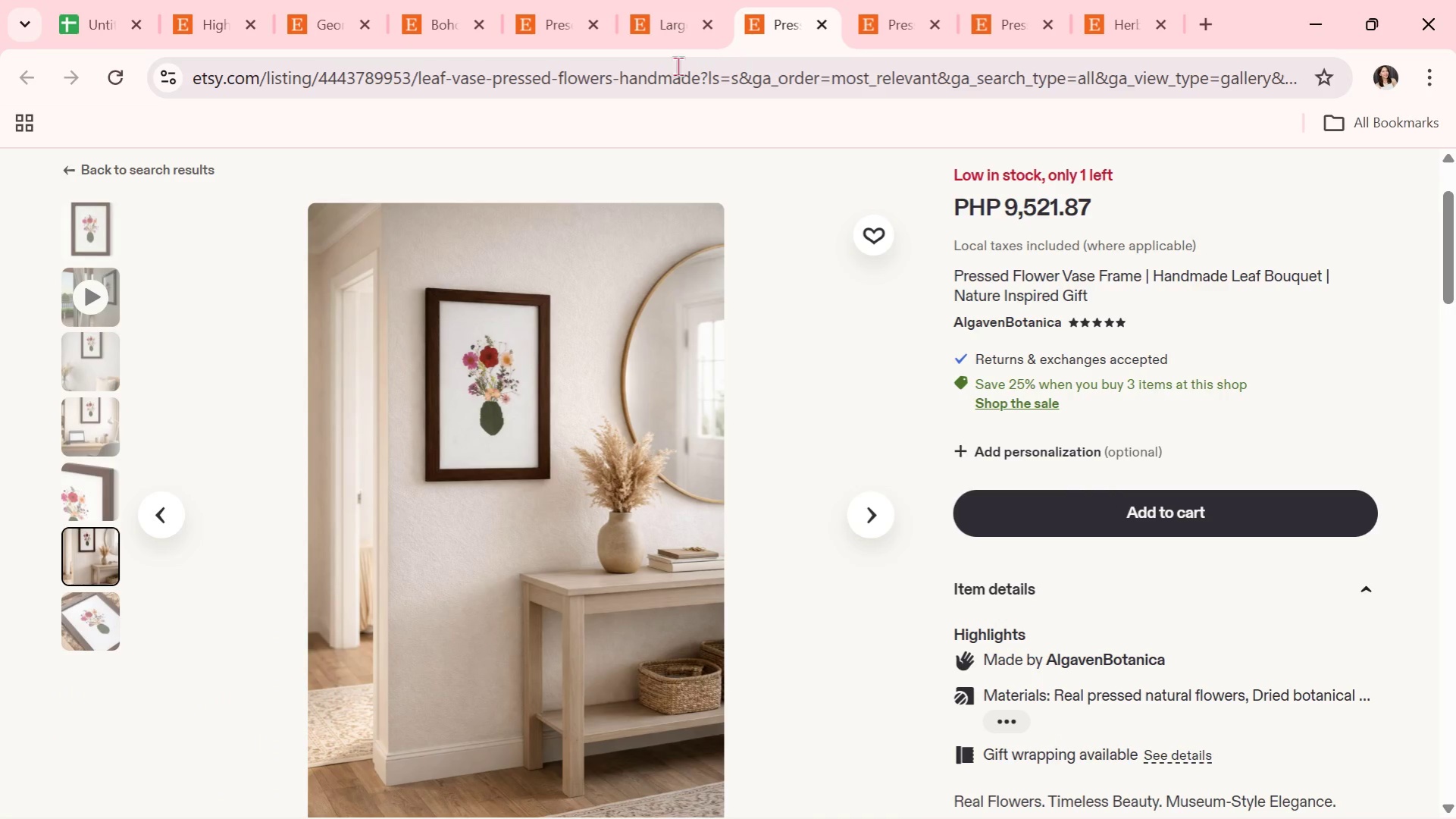 
left_click([655, 19])
 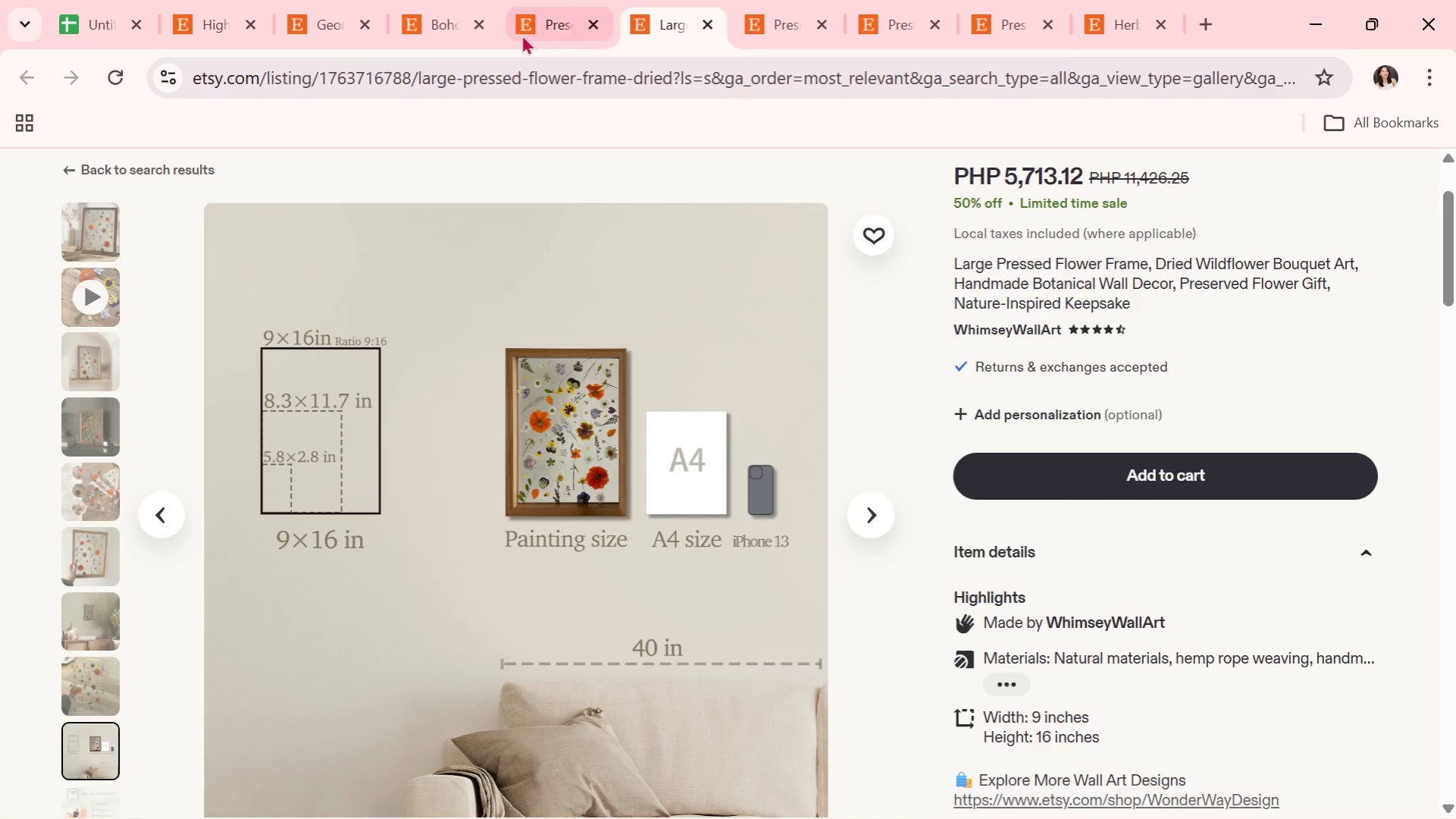 
left_click([520, 28])
 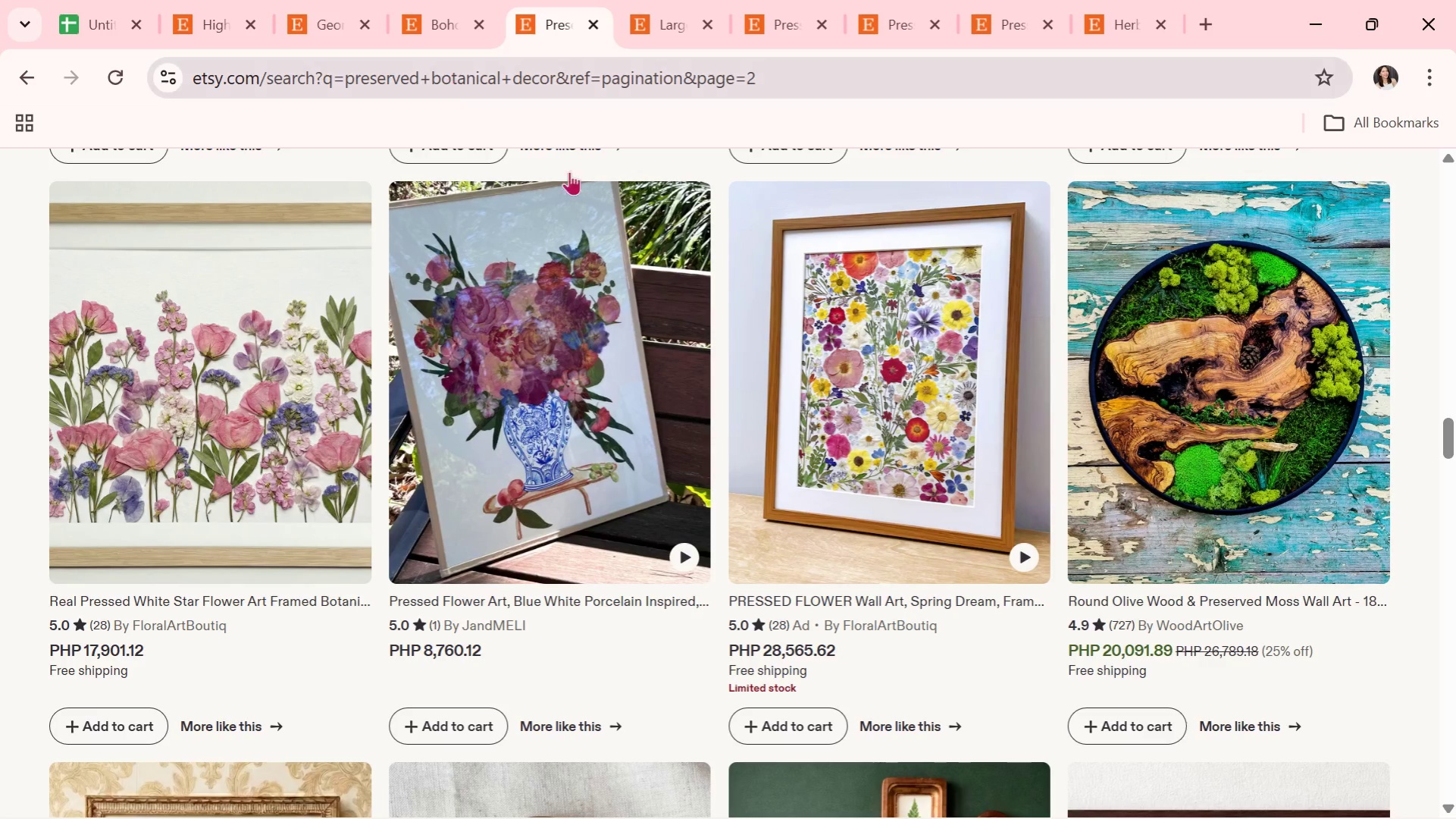 
scroll: coordinate [1091, 613], scroll_direction: down, amount: 5.0
 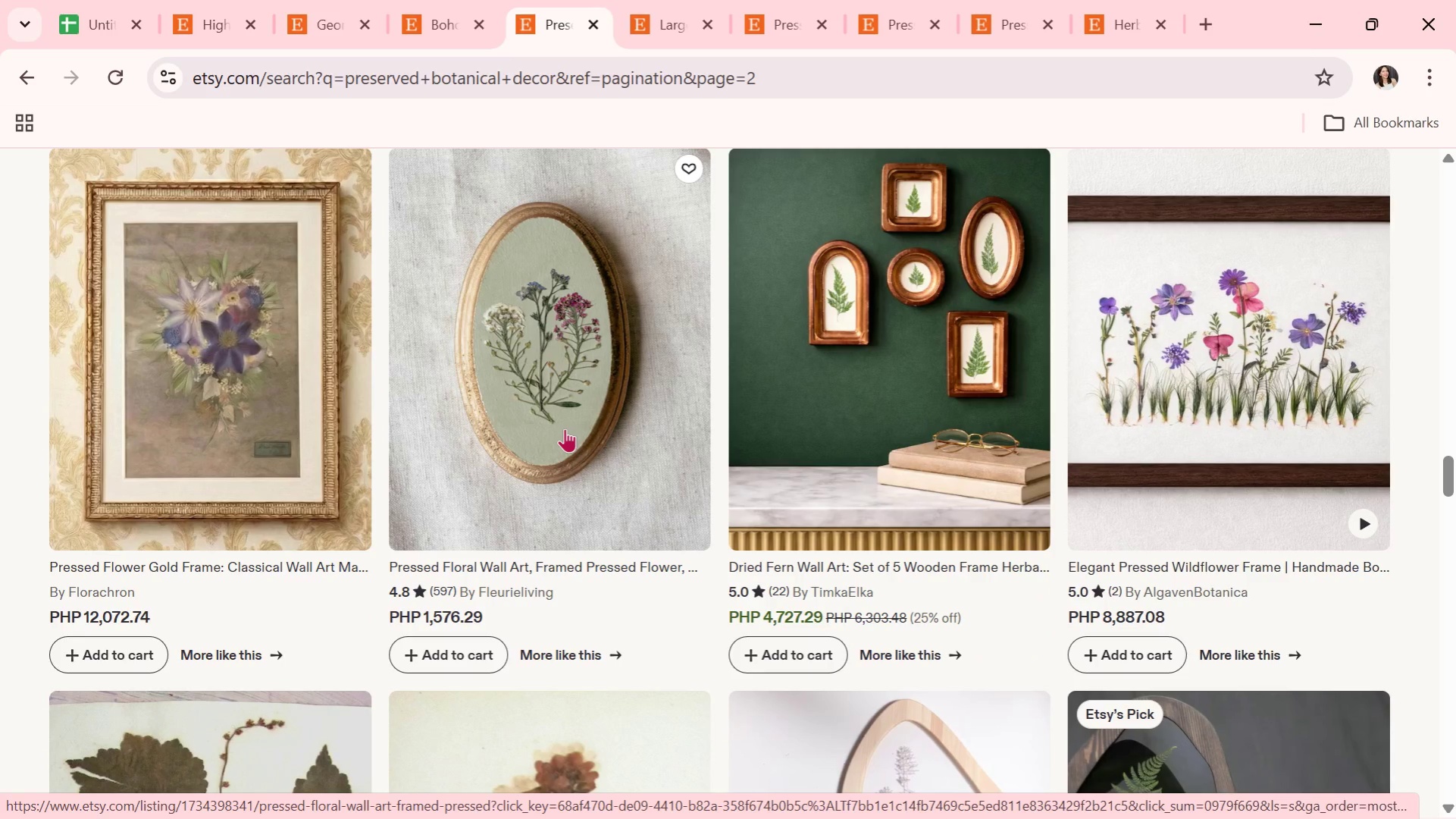 
wait(9.65)
 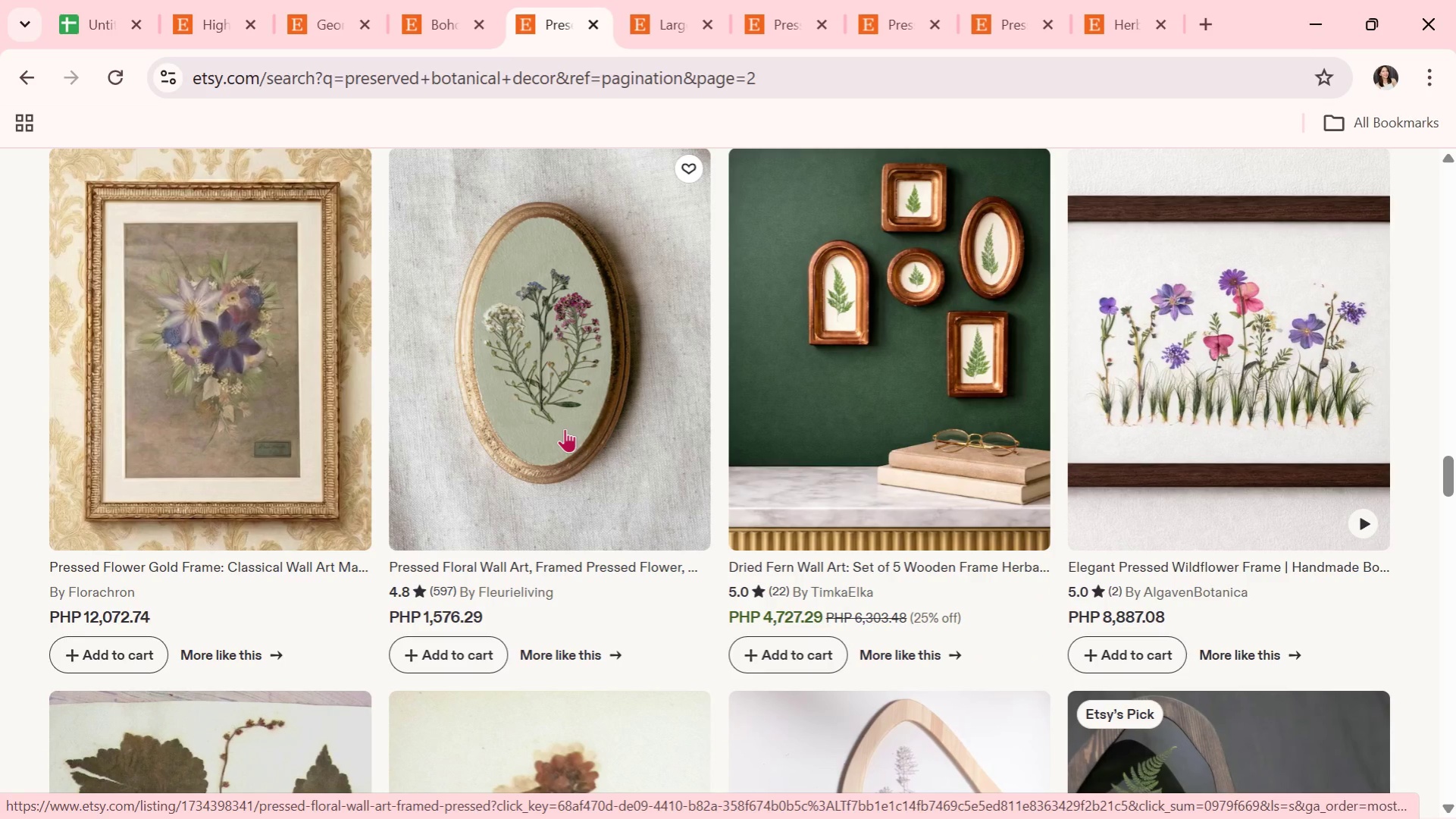 
scroll: coordinate [574, 346], scroll_direction: down, amount: 3.0
 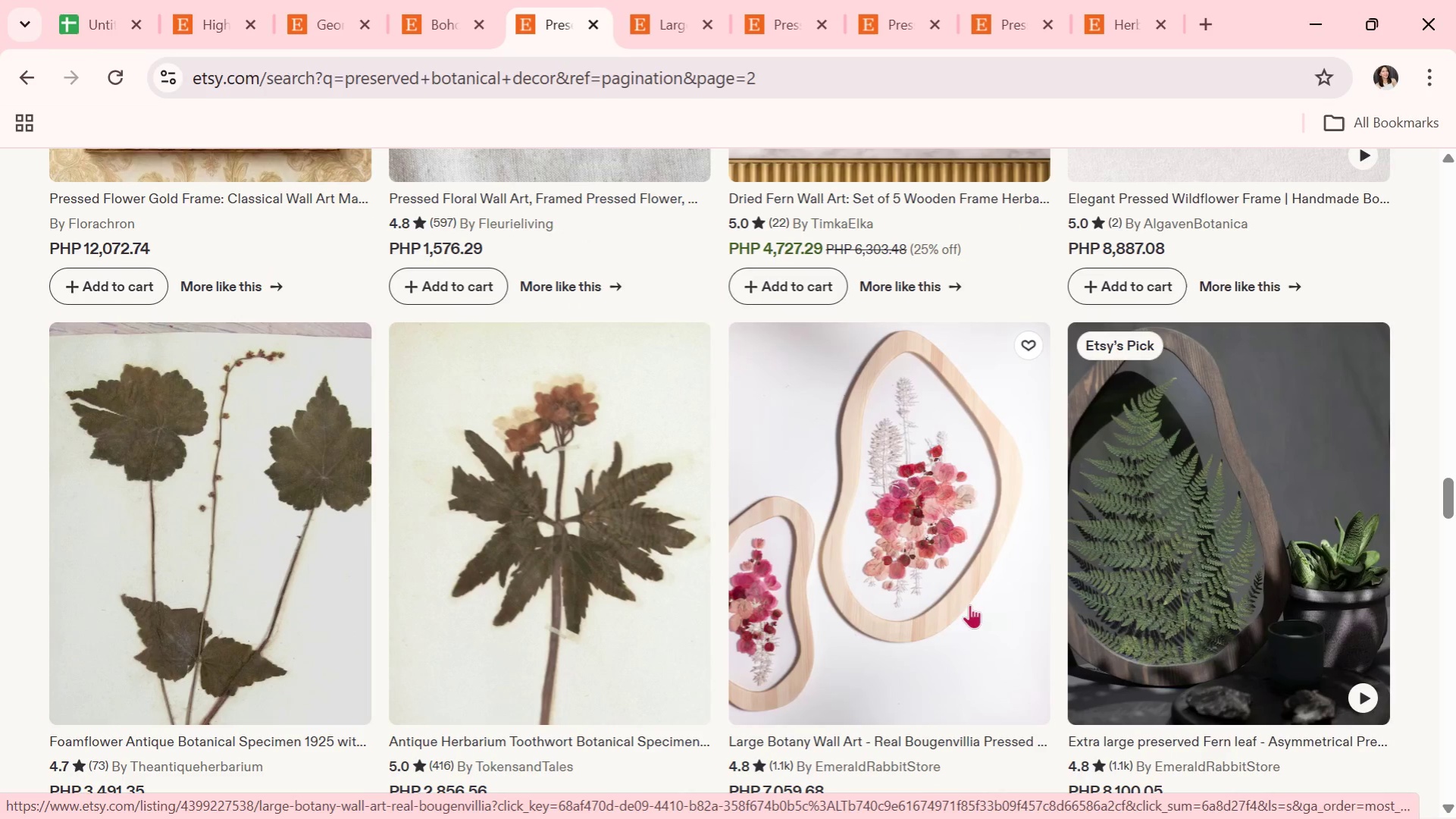 
left_click([930, 609])
 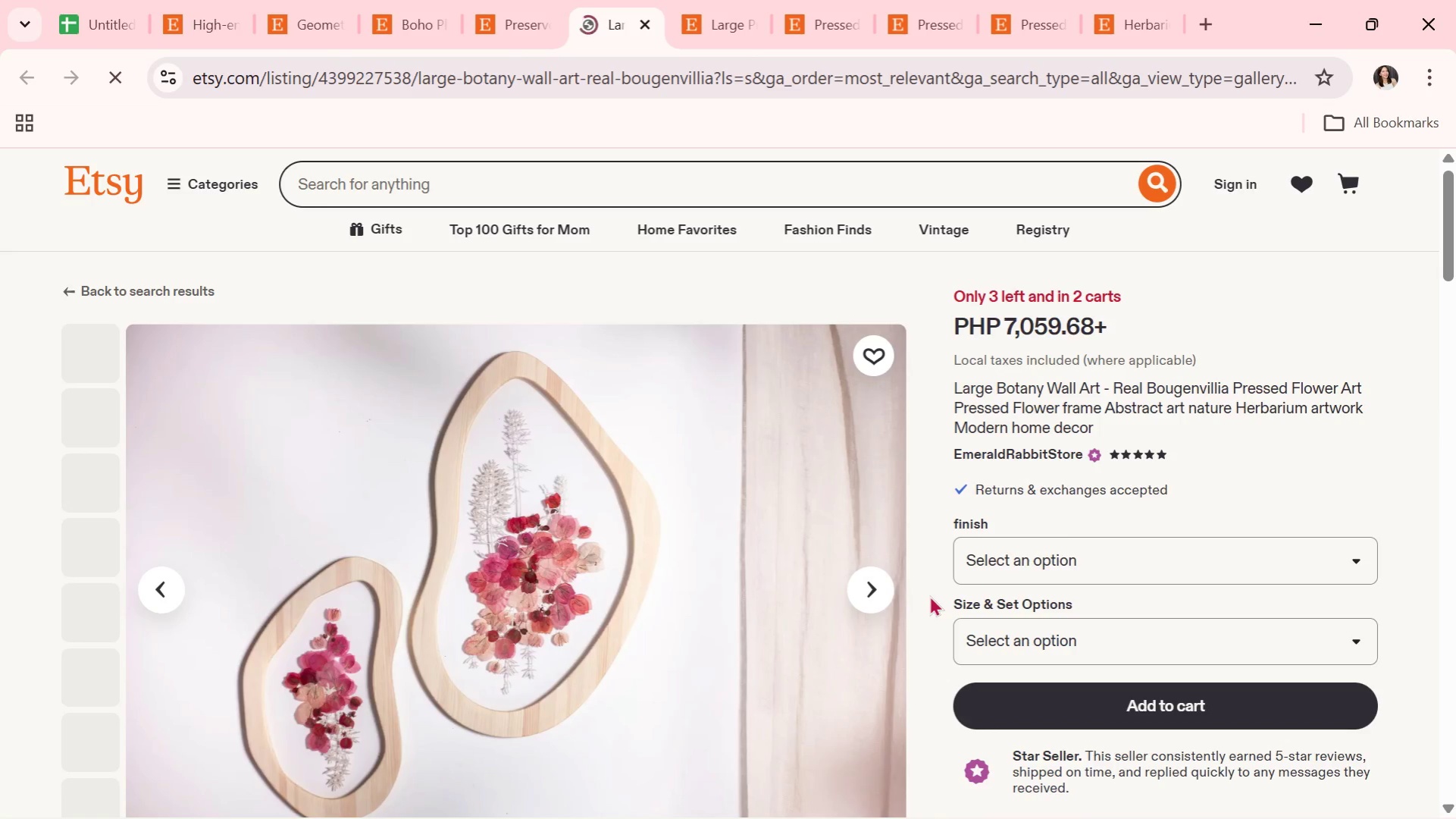 
scroll: coordinate [932, 635], scroll_direction: down, amount: 1.0
 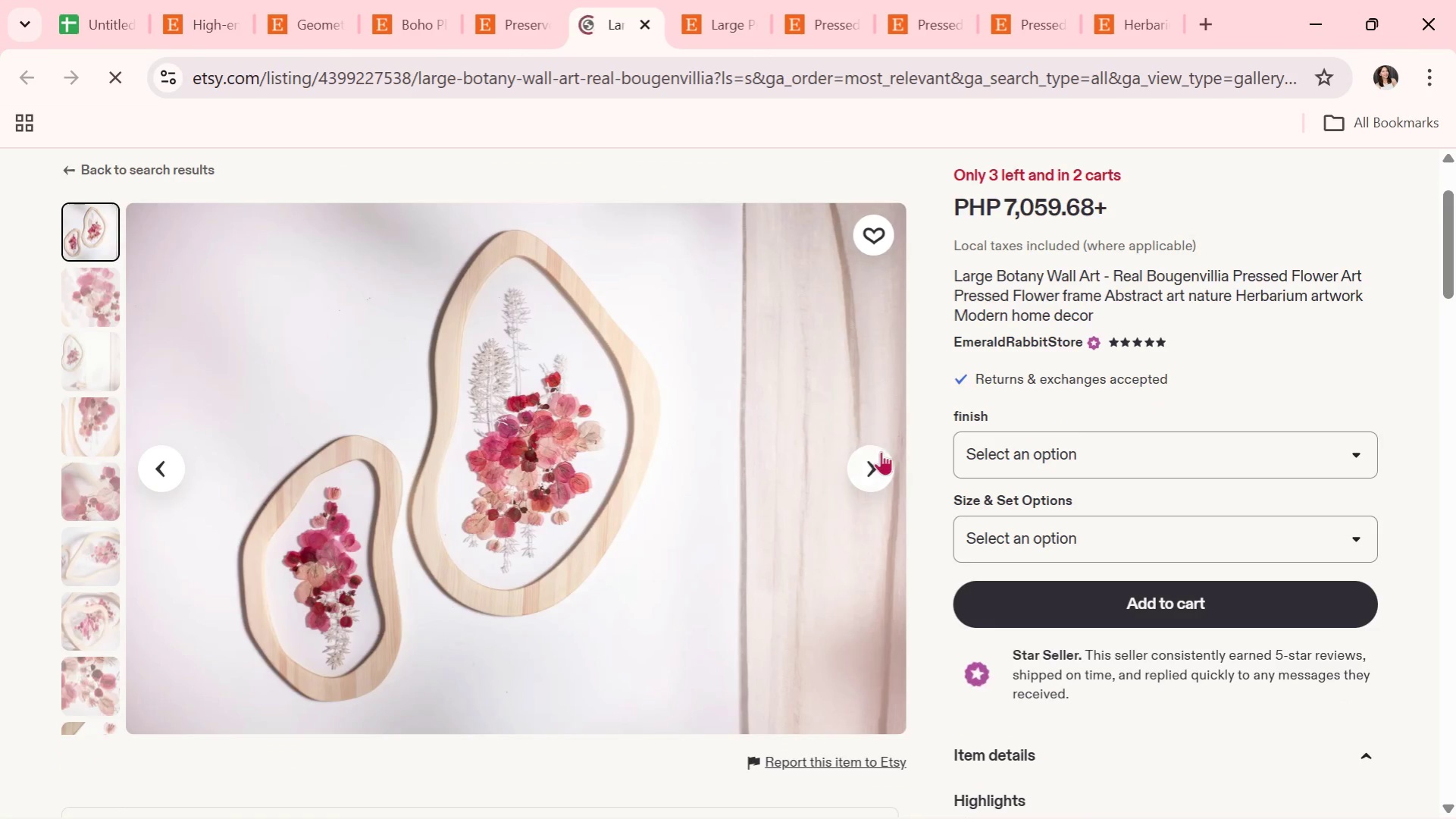 
left_click([877, 461])
 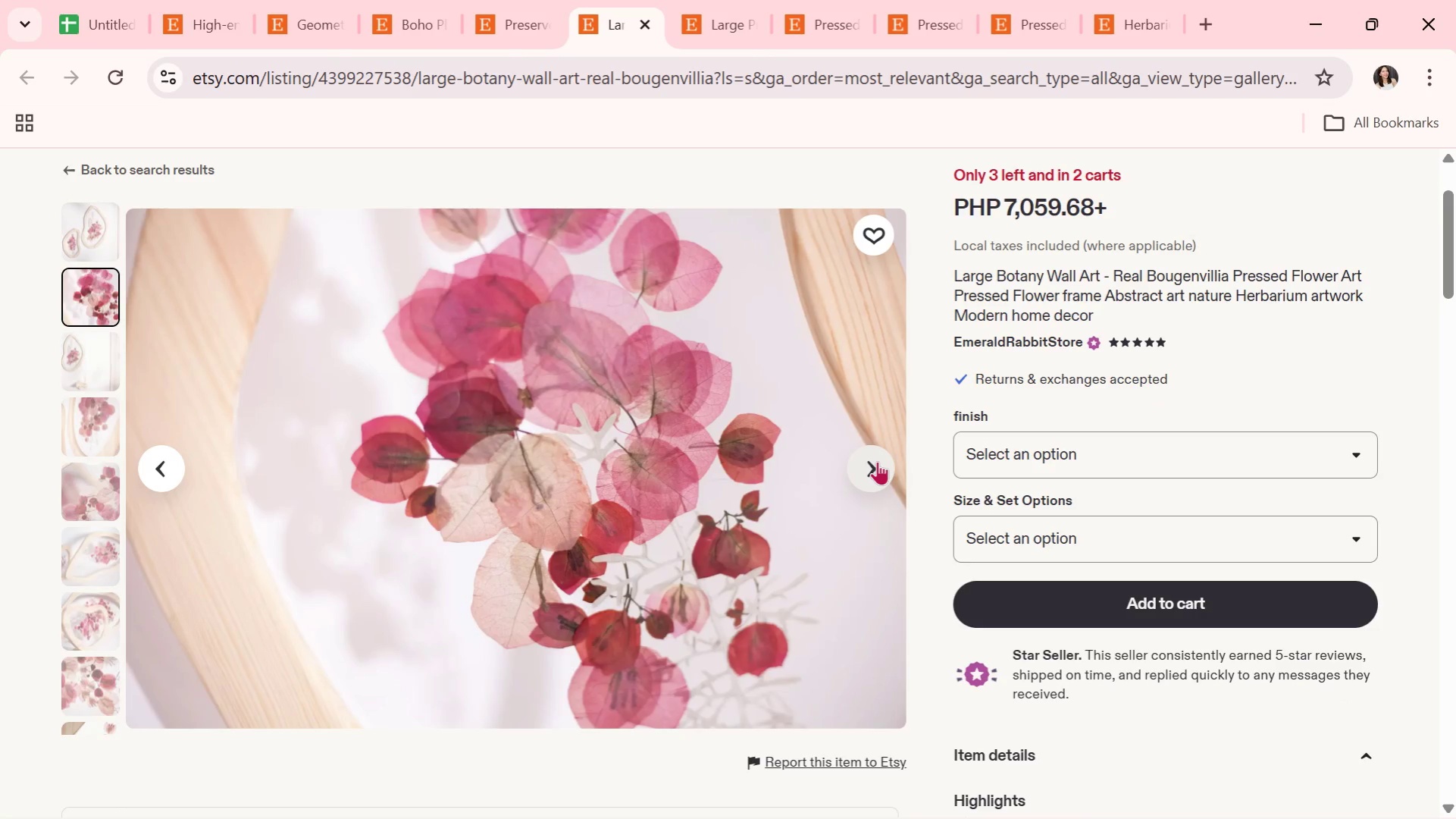 
left_click([877, 461])
 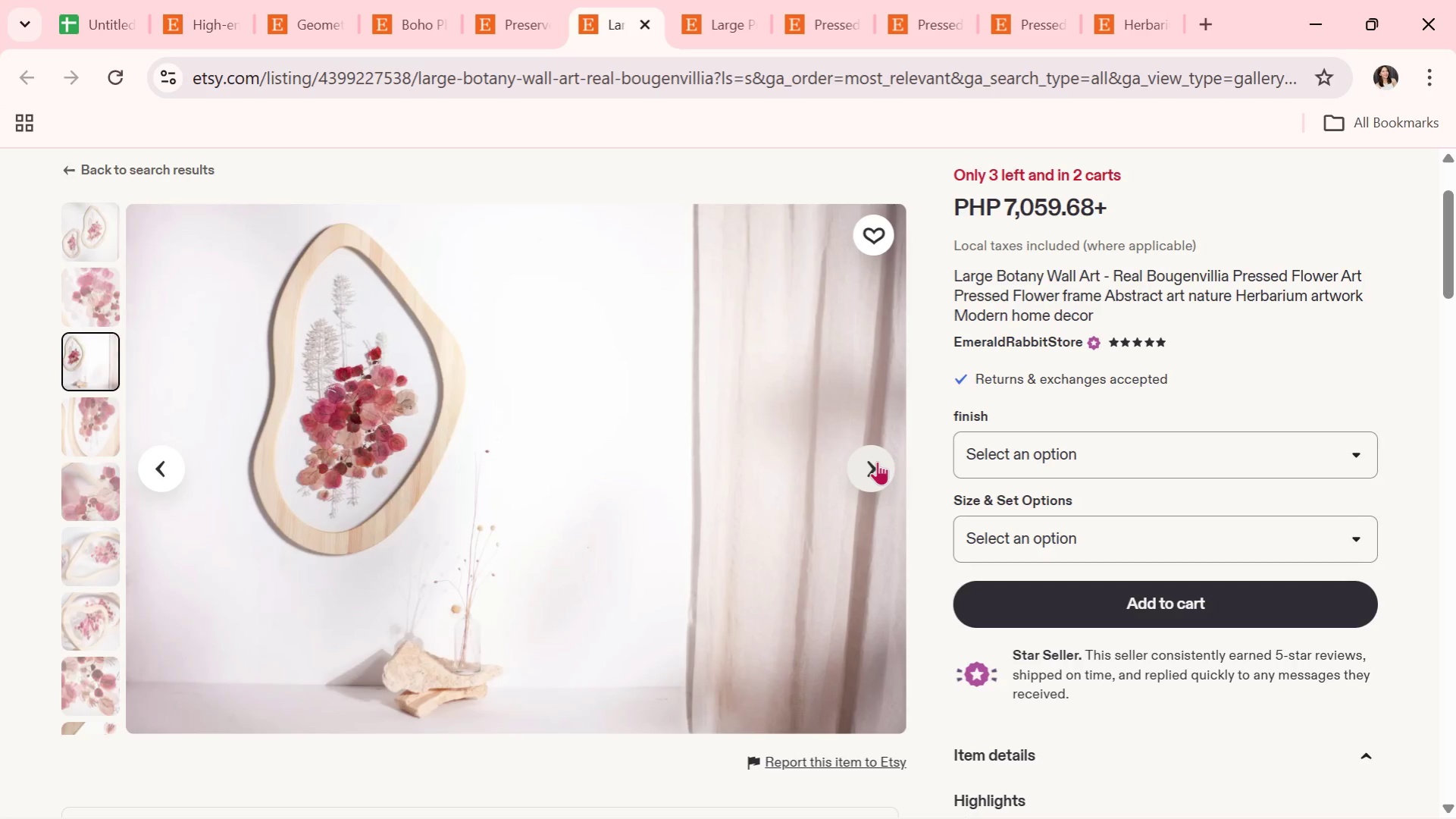 
wait(5.25)
 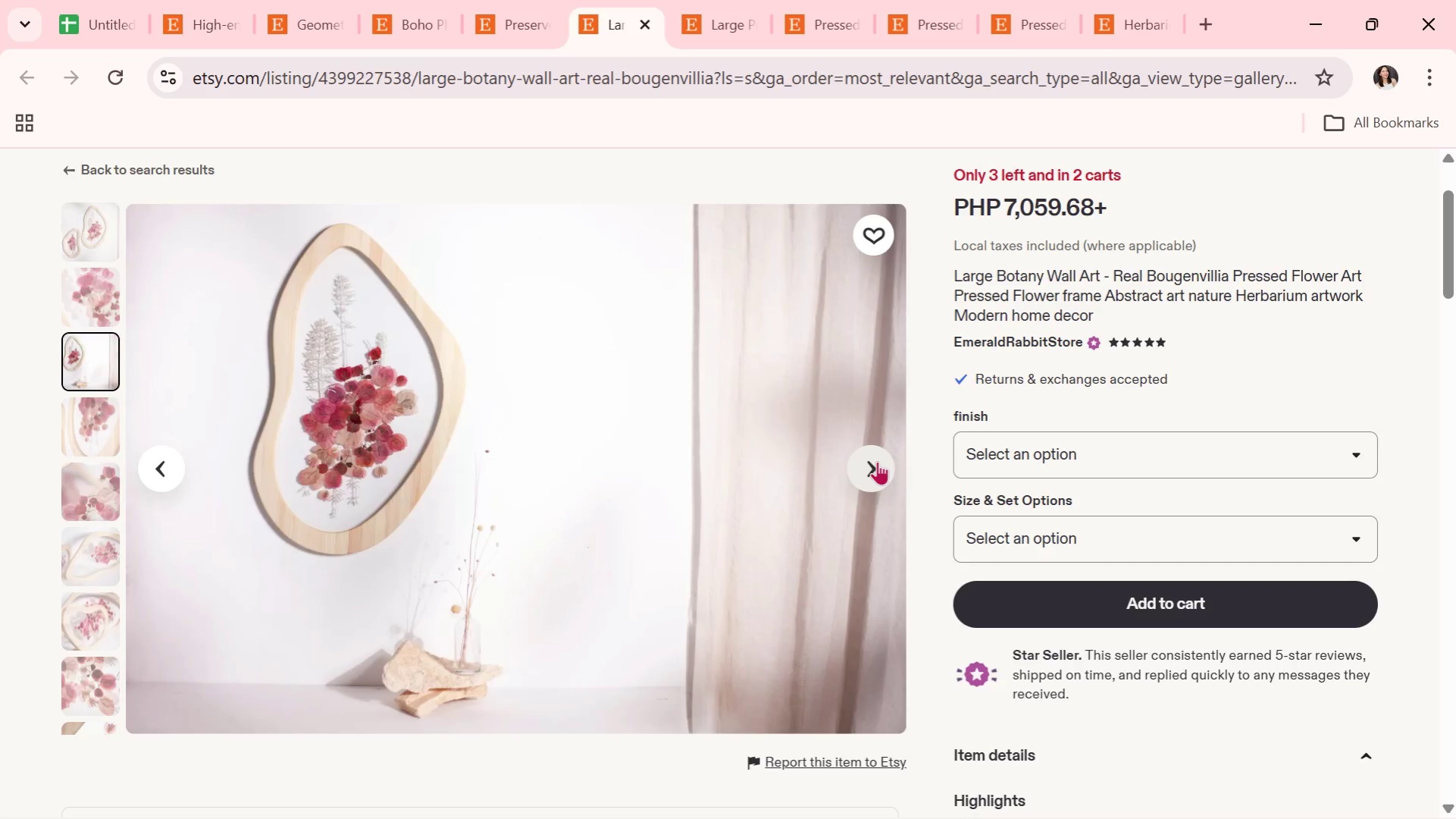 
left_click([877, 461])
 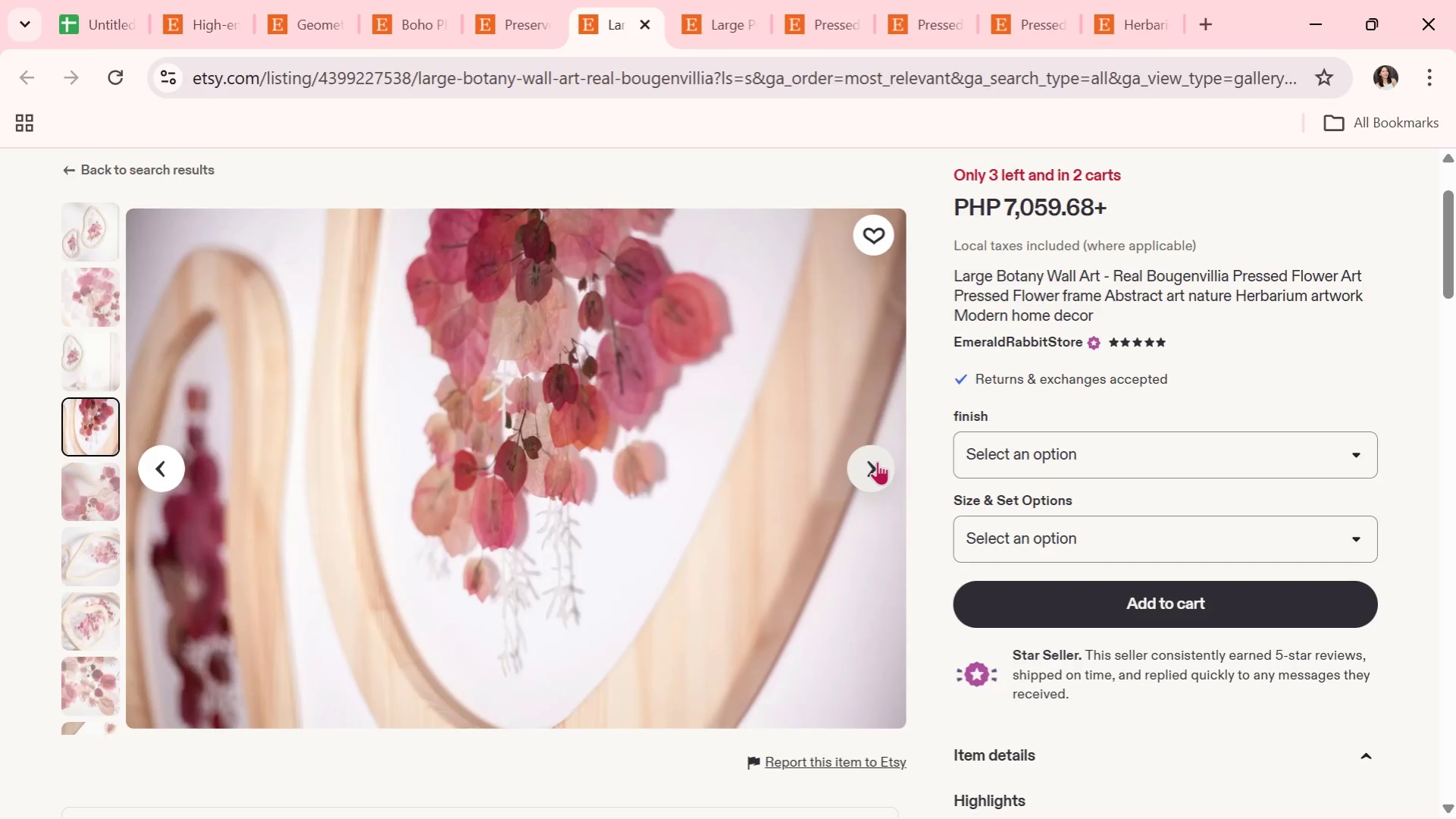 
left_click([877, 461])
 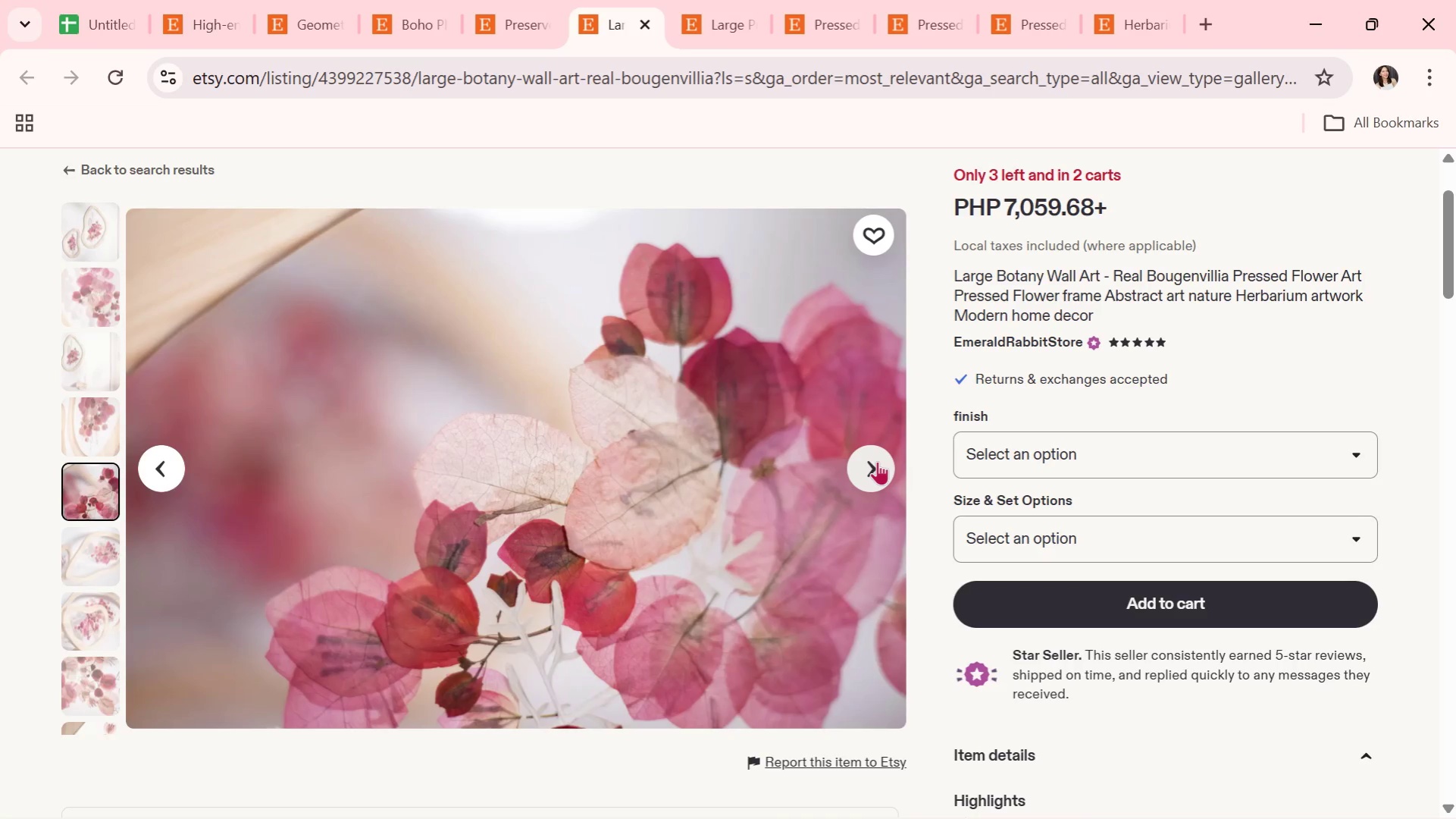 
left_click([877, 461])
 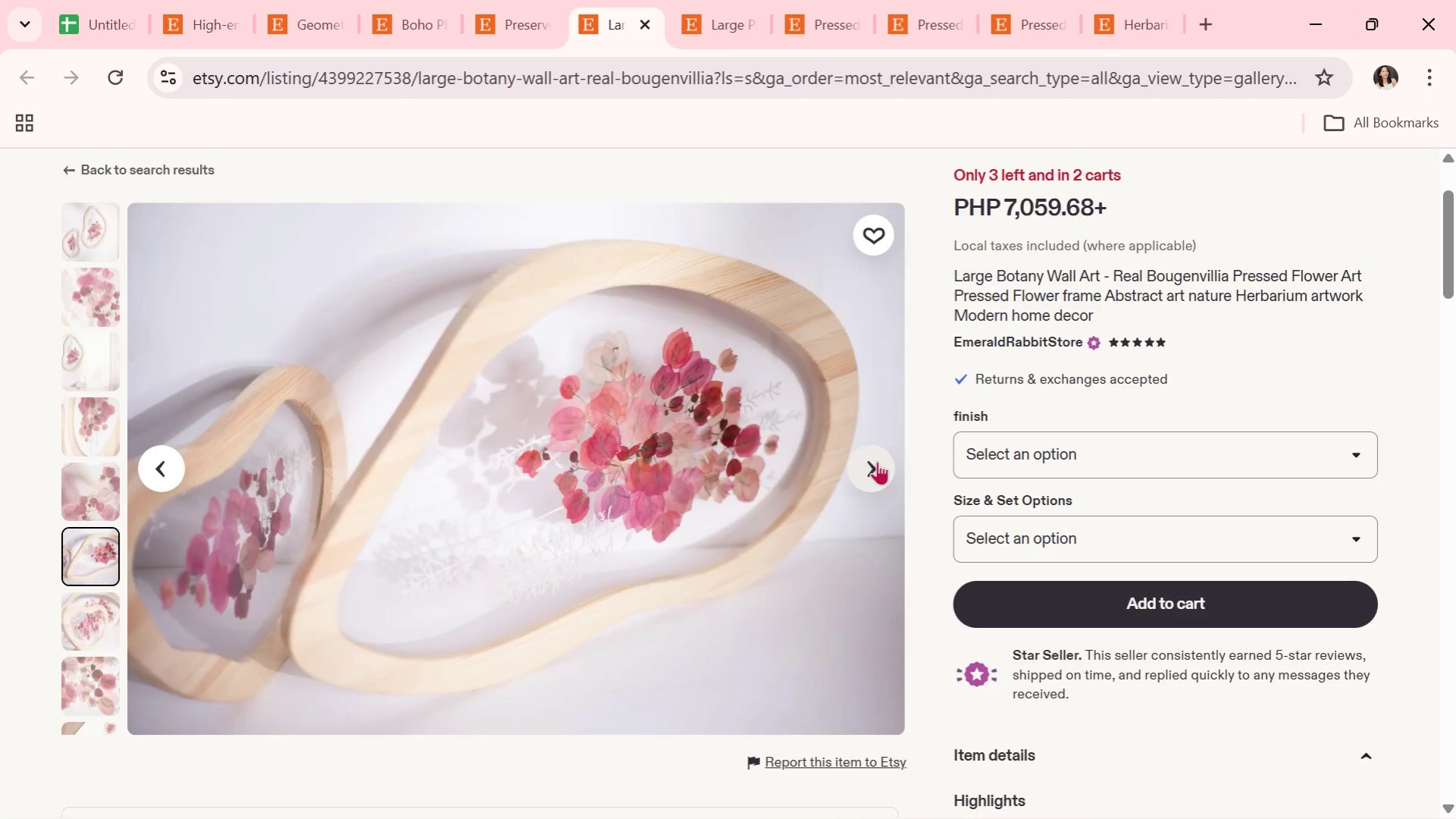 
left_click([877, 461])
 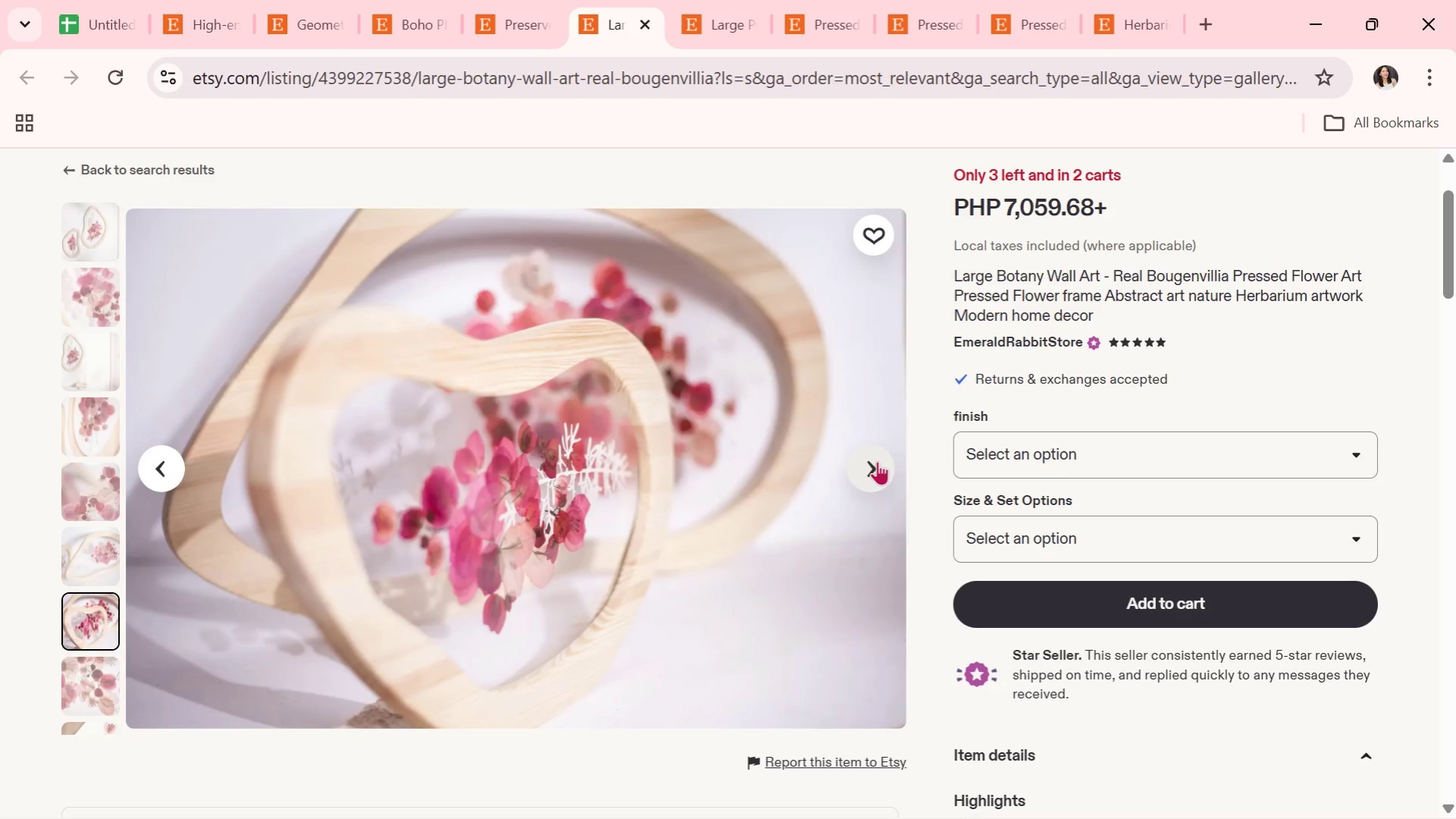 
left_click([877, 461])
 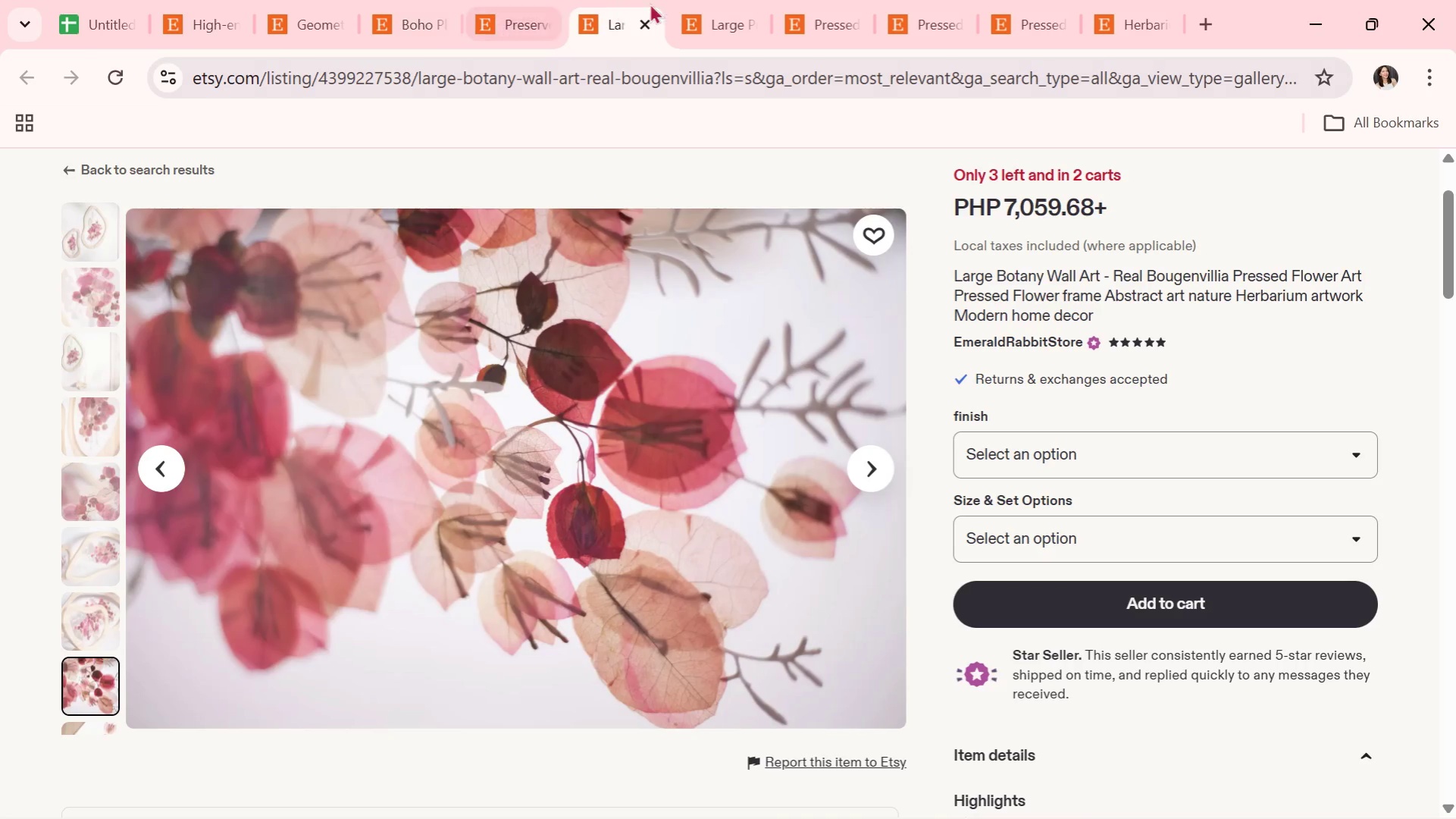 
left_click([643, 27])
 